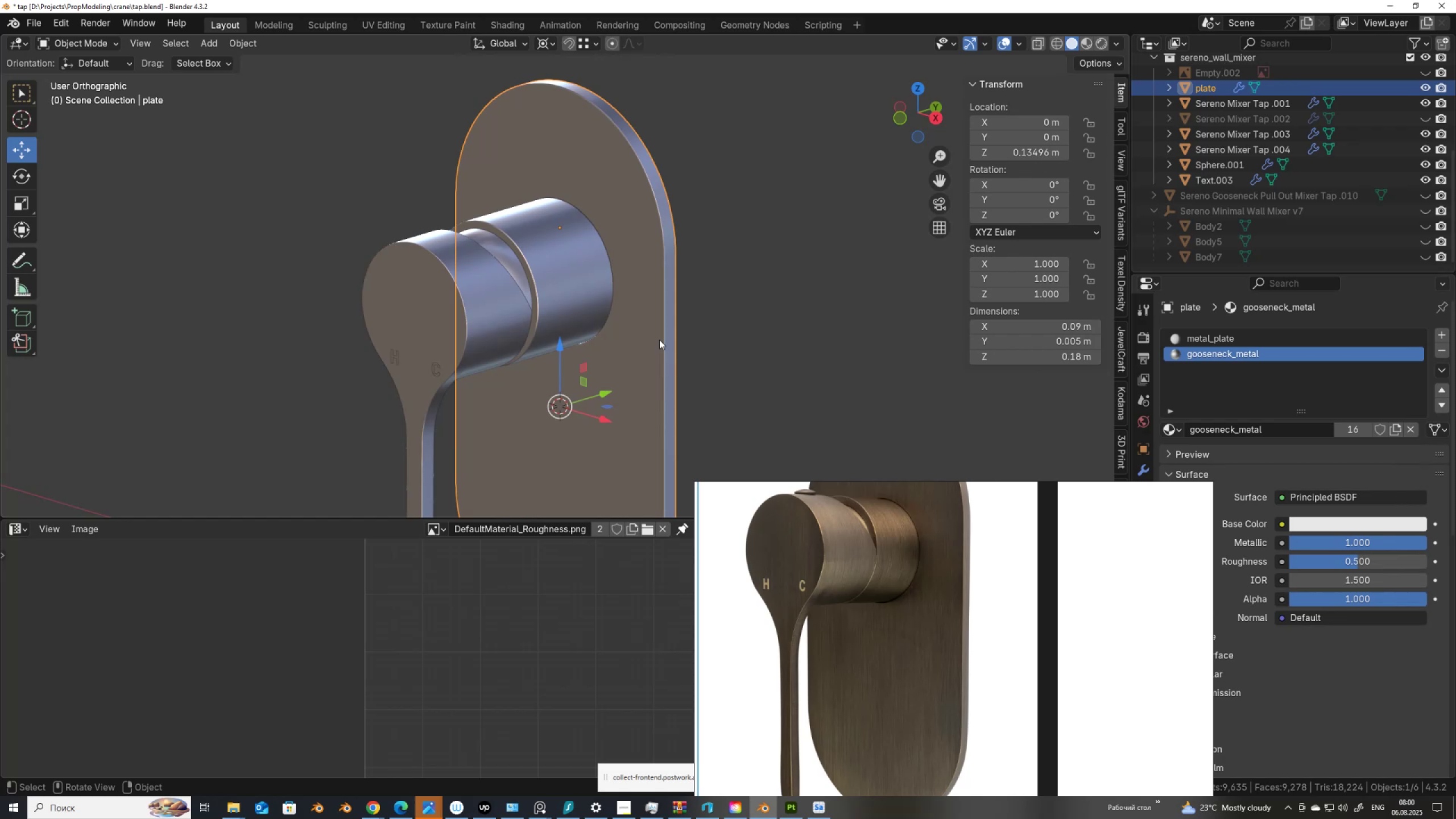 
left_click([560, 278])
 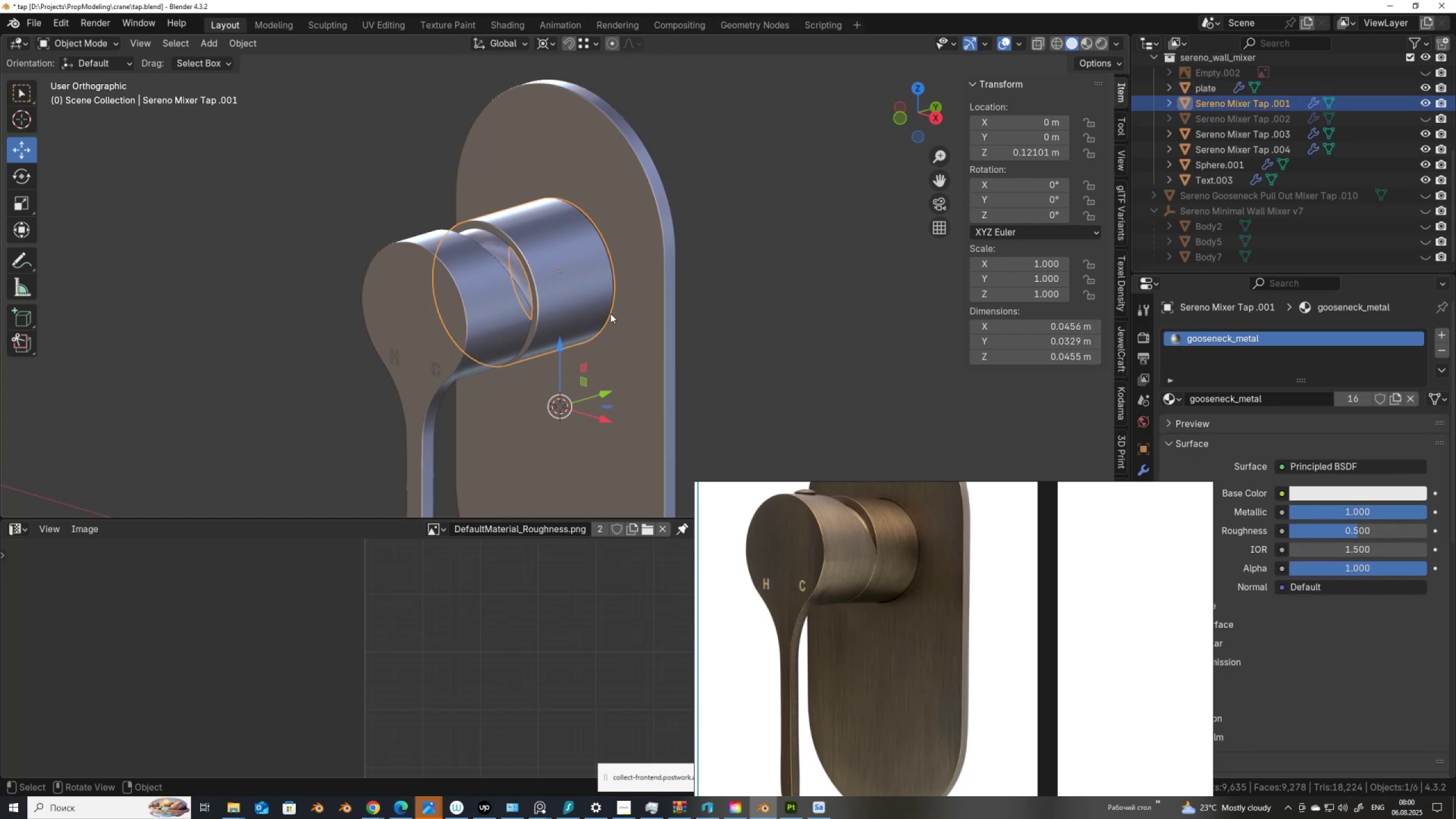 
left_click([642, 346])
 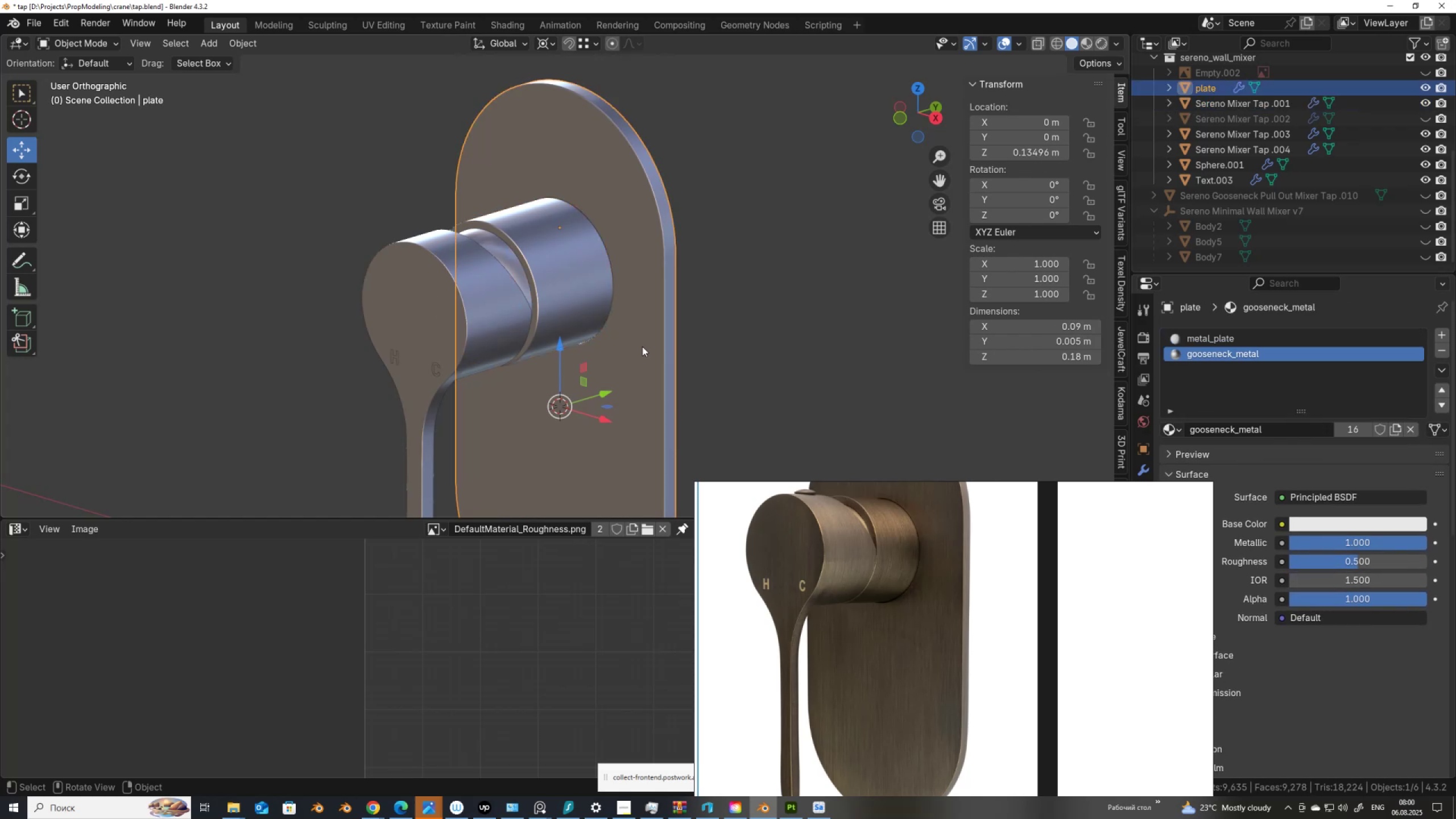 
wait(6.95)
 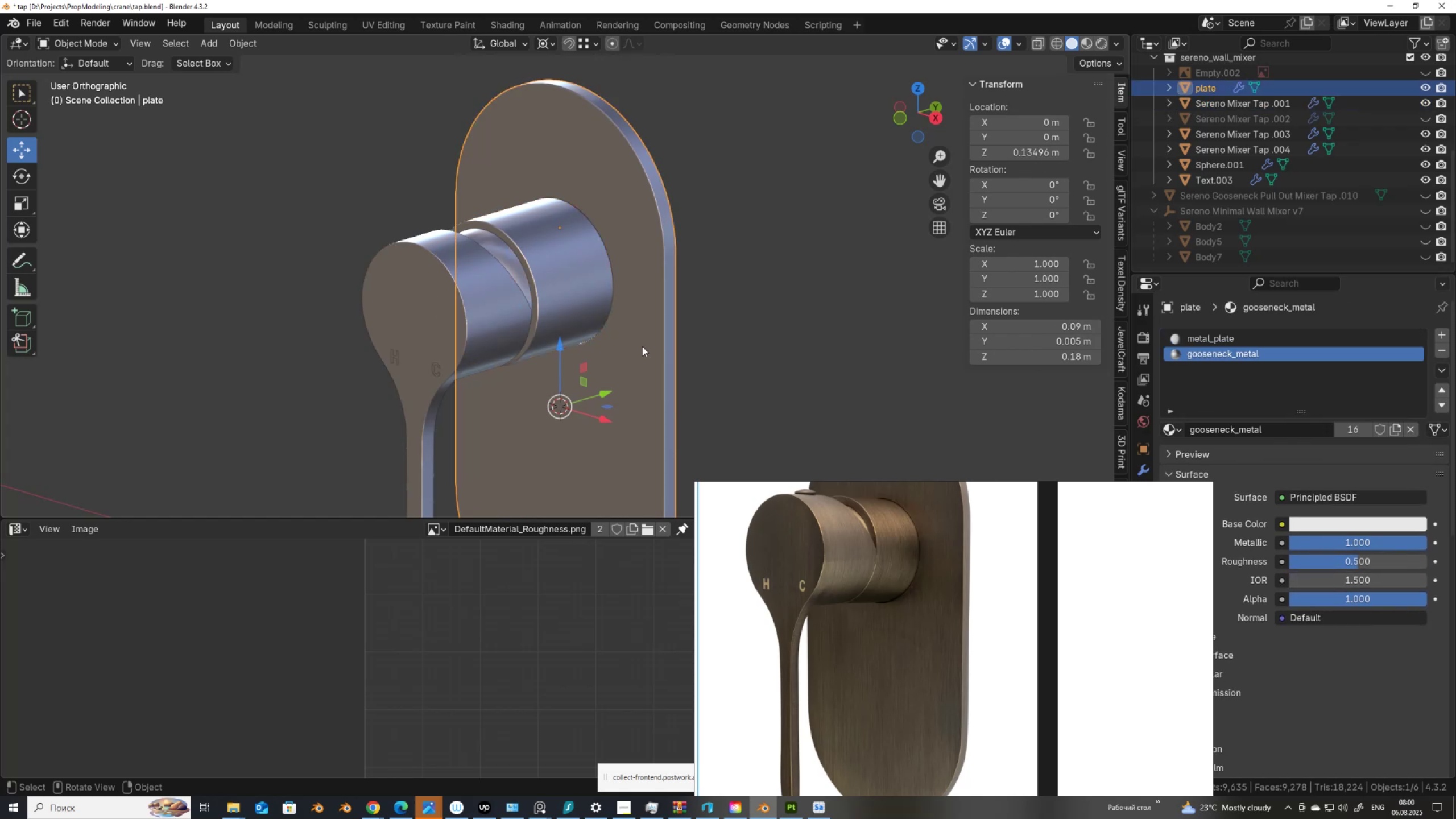 
key(Tab)
 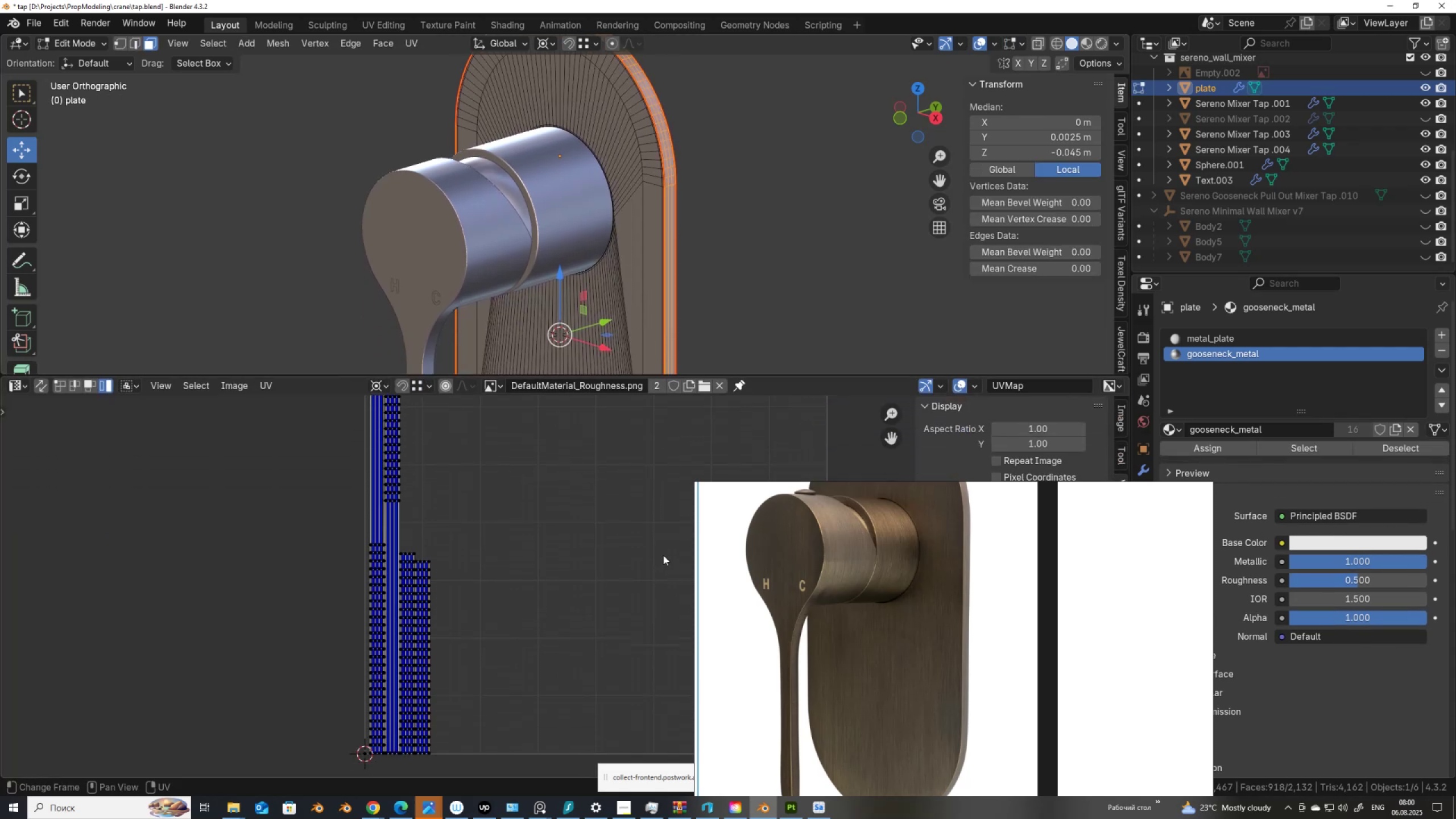 
scroll: coordinate [468, 582], scroll_direction: down, amount: 3.0
 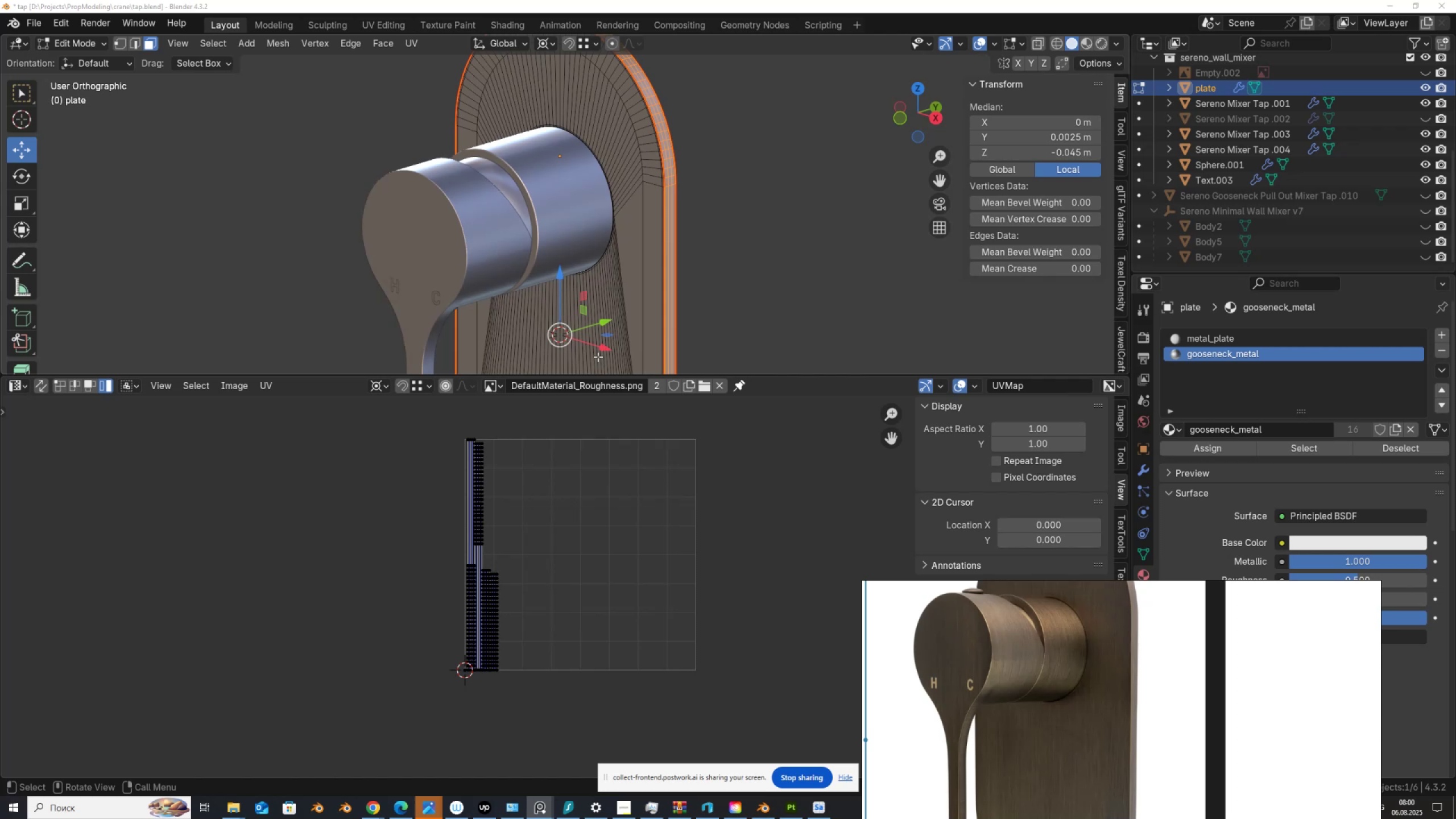 
wait(11.03)
 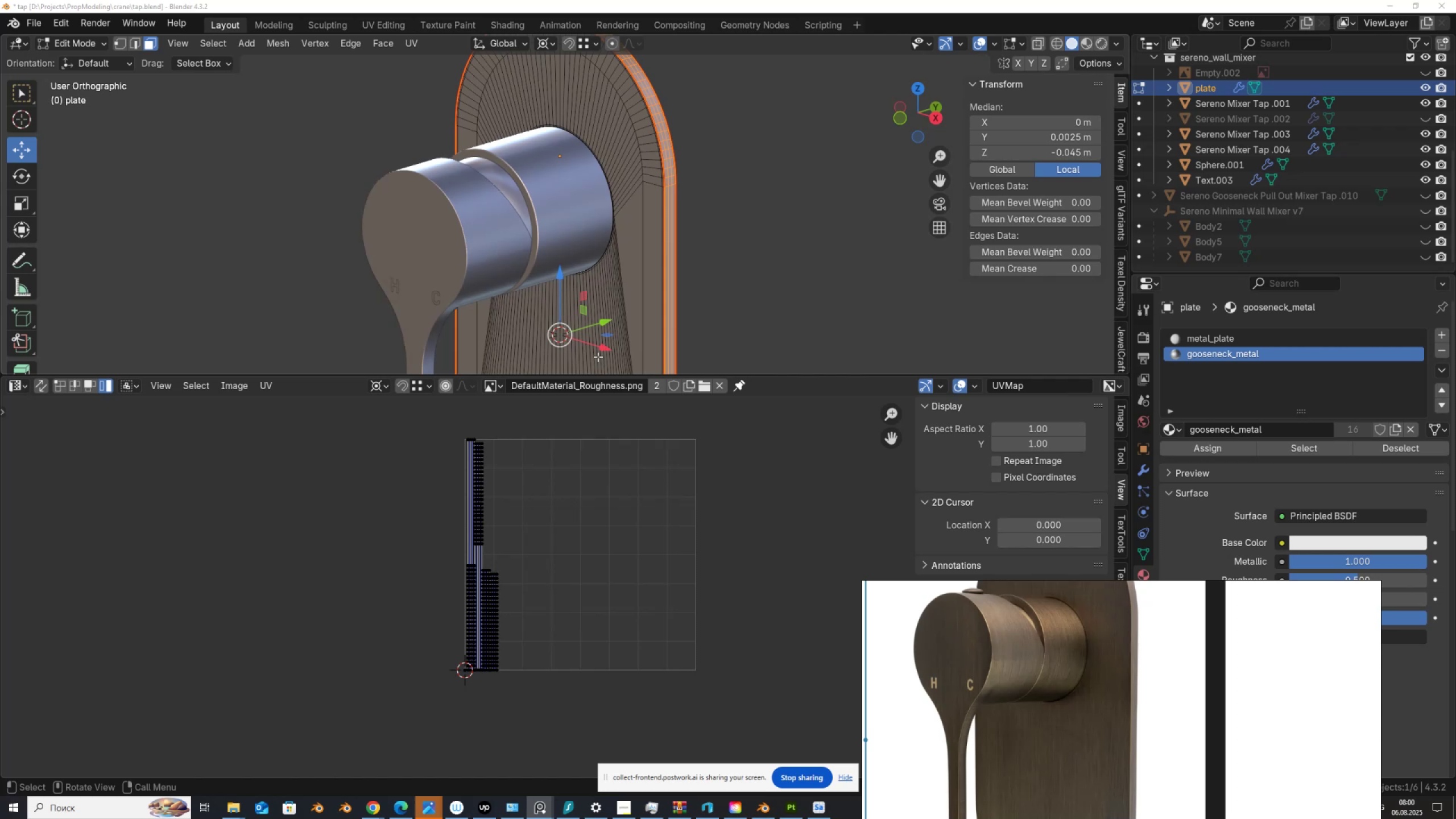 
left_click([374, 806])
 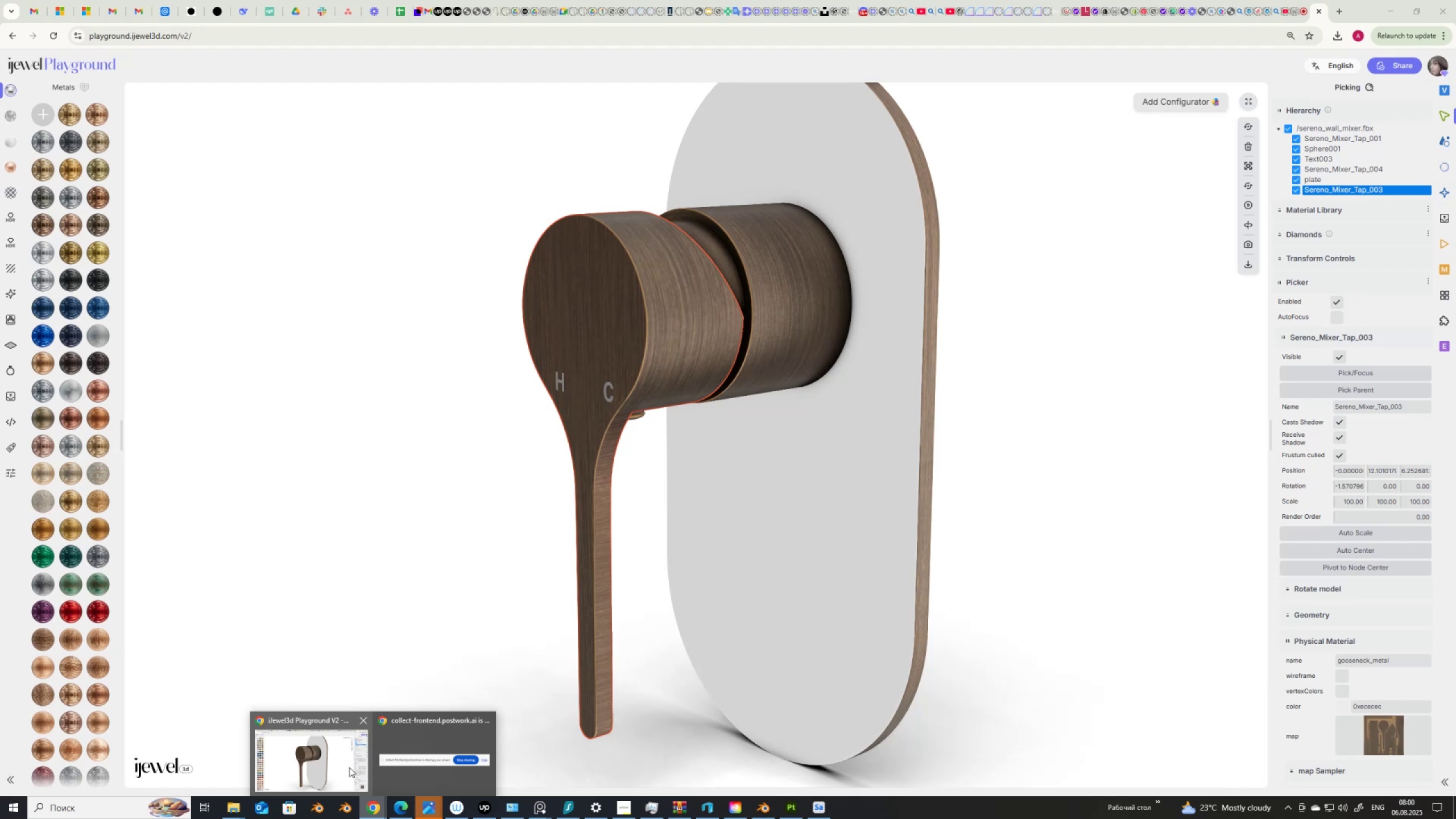 
wait(17.1)
 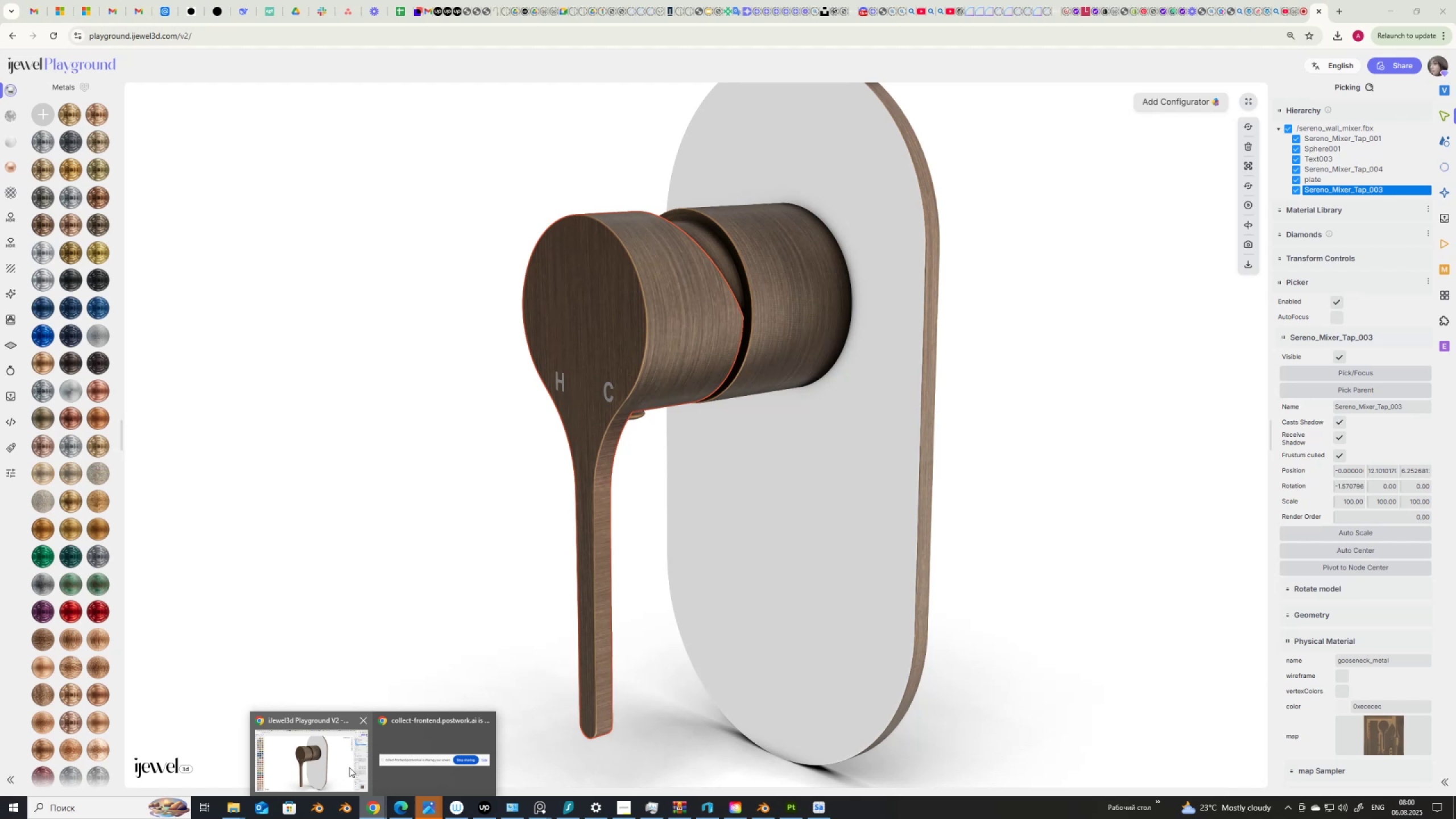 
scroll: coordinate [633, 165], scroll_direction: down, amount: 3.0
 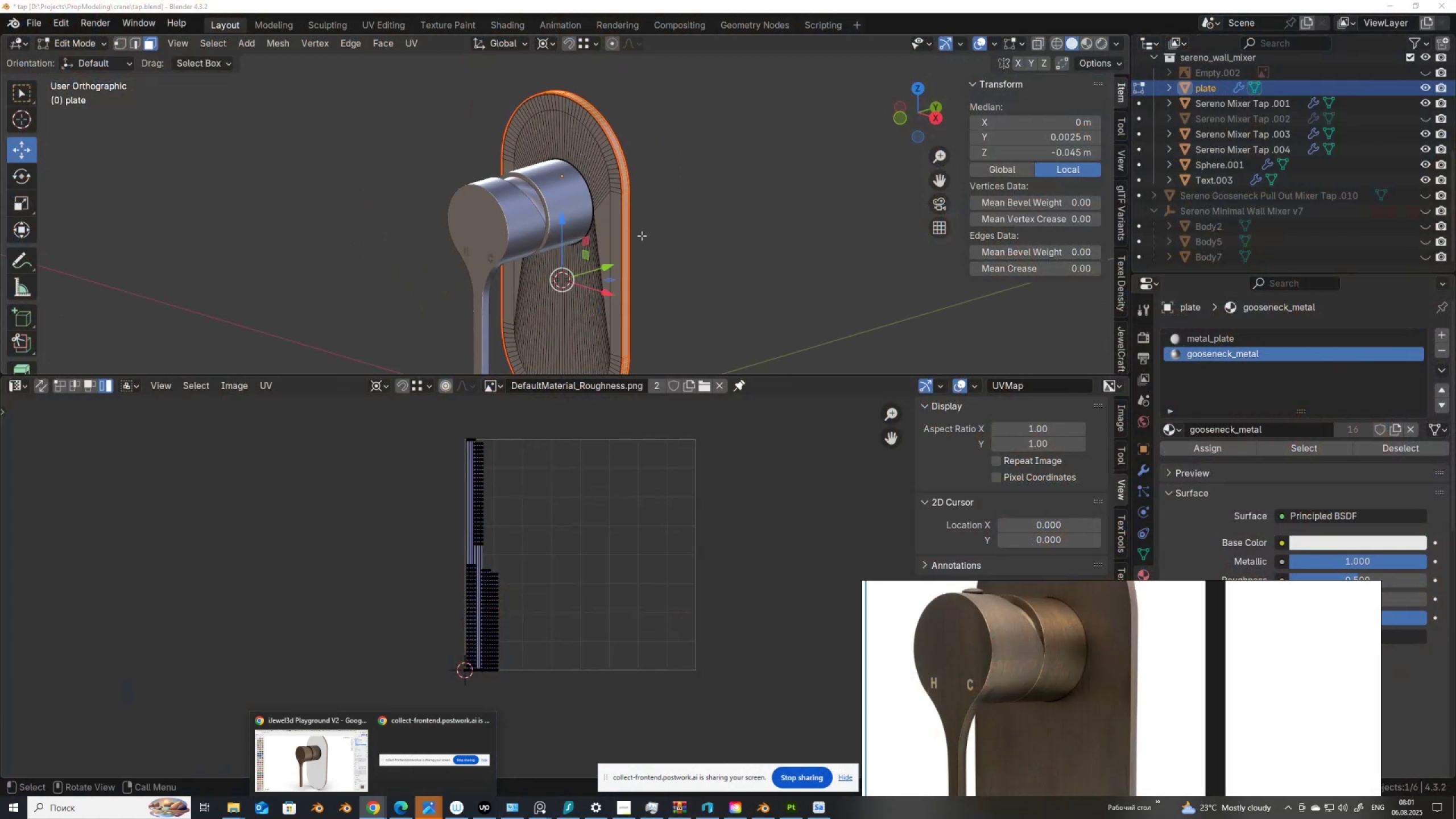 
key(A)
 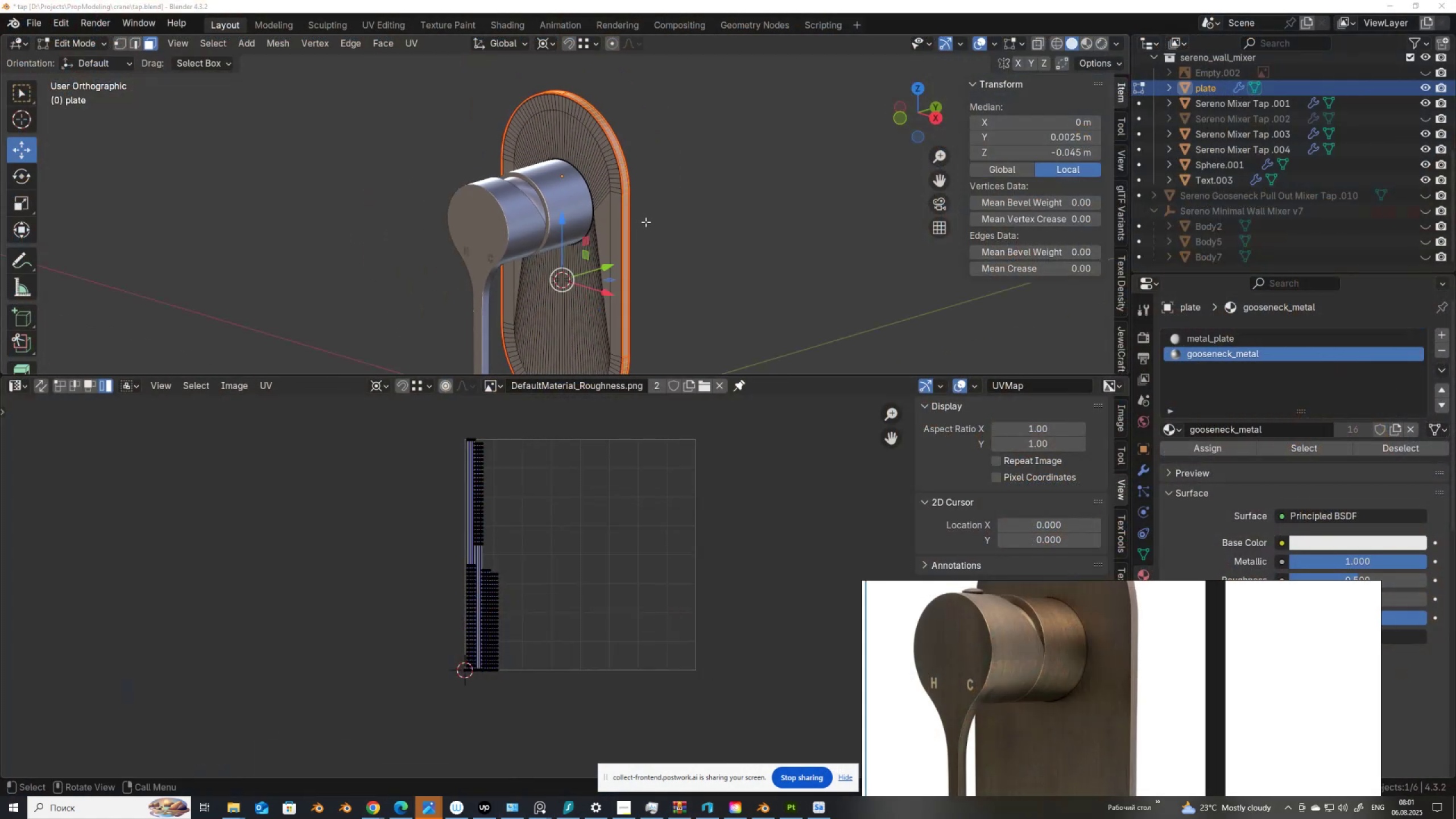 
left_click([649, 224])
 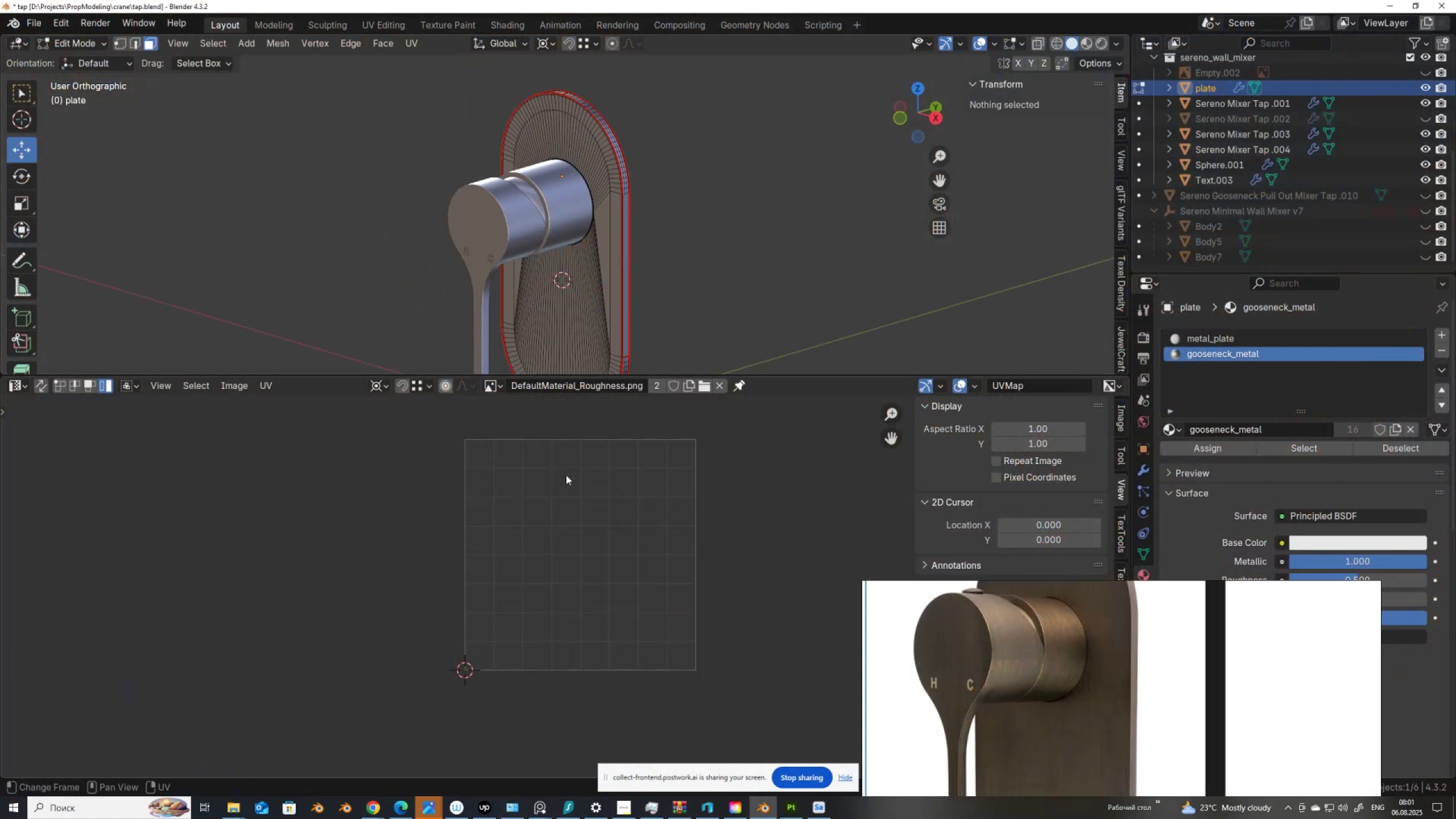 
key(Control+ControlLeft)
 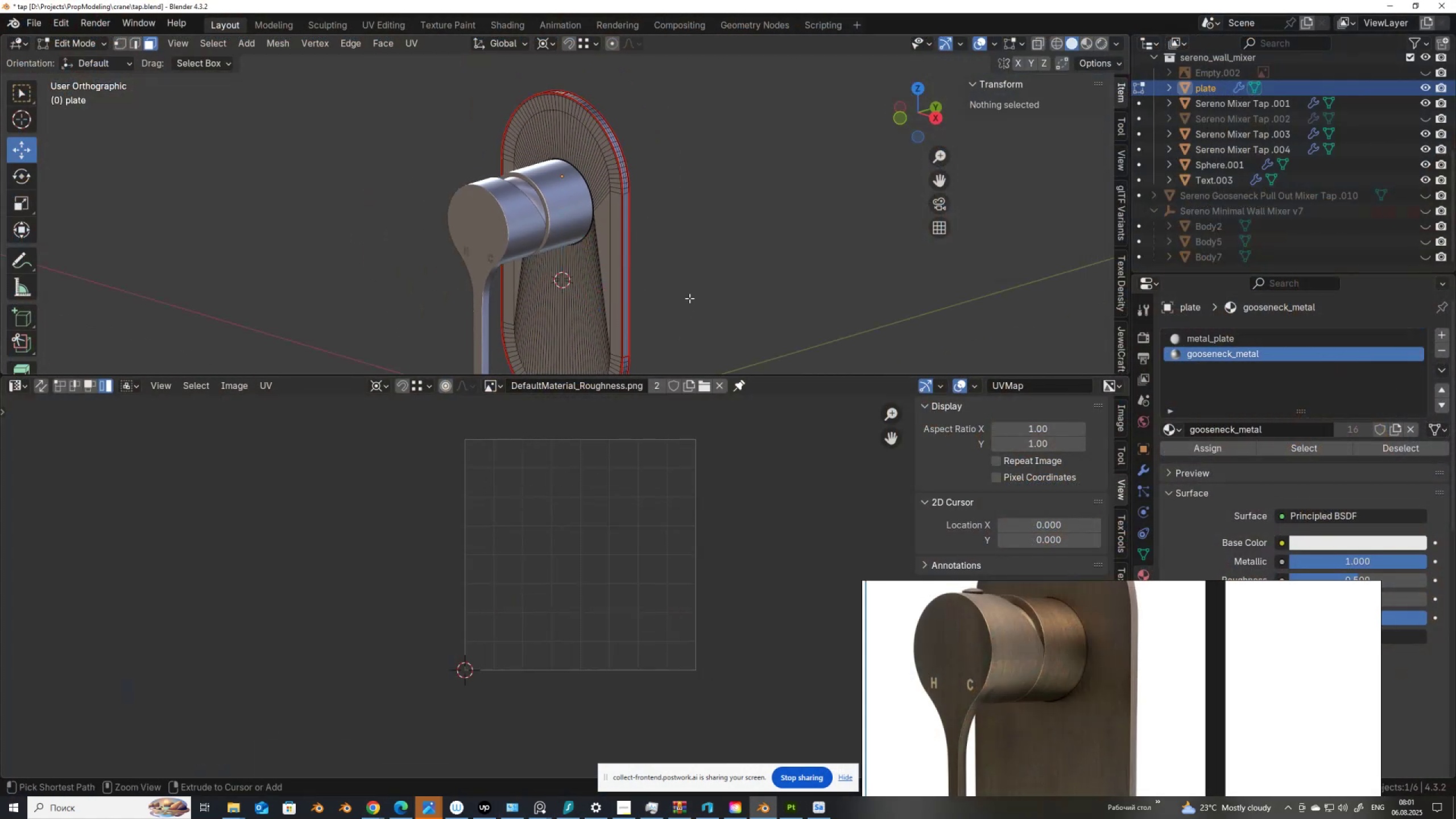 
key(Control+Z)
 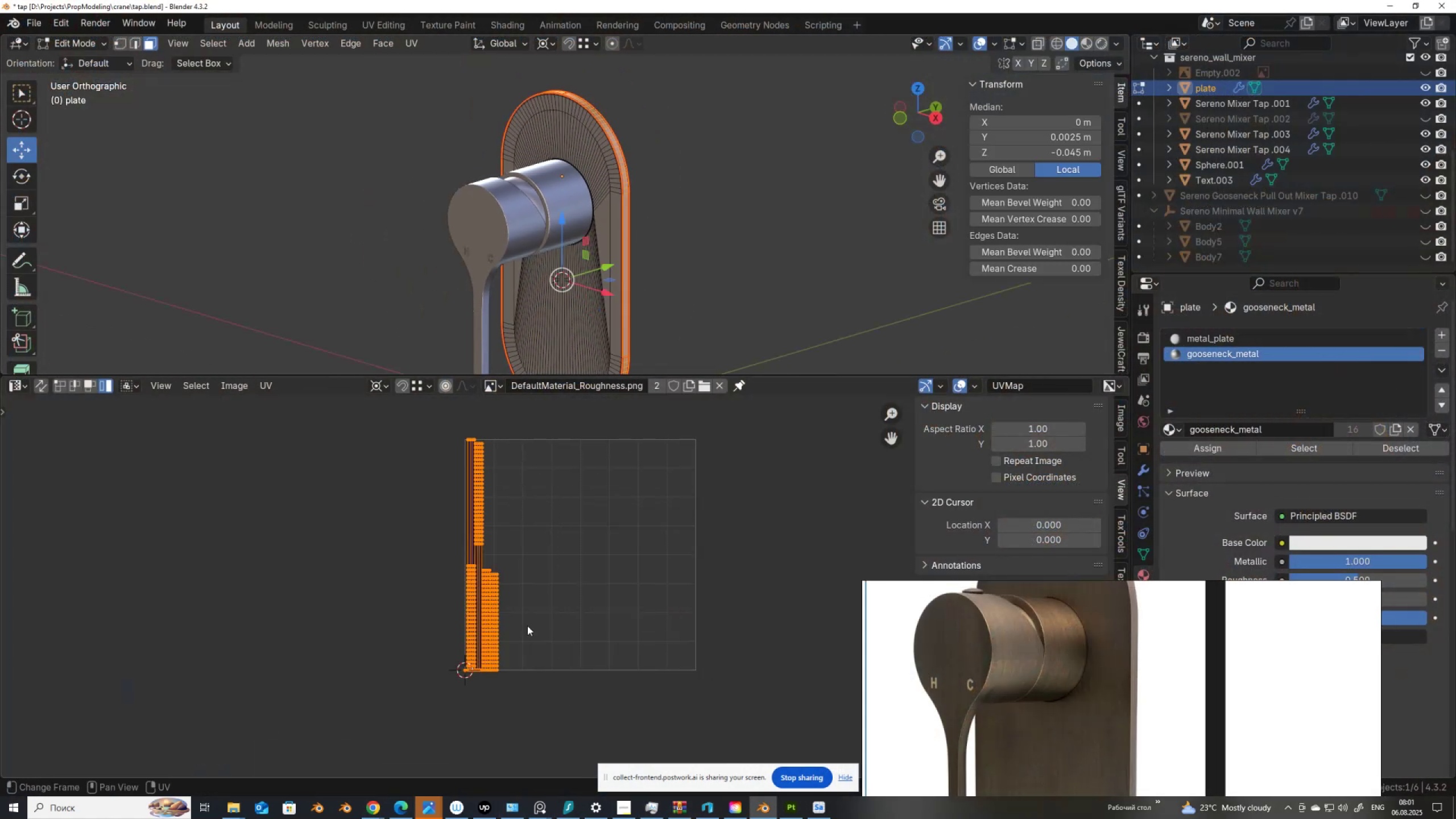 
key(G)
 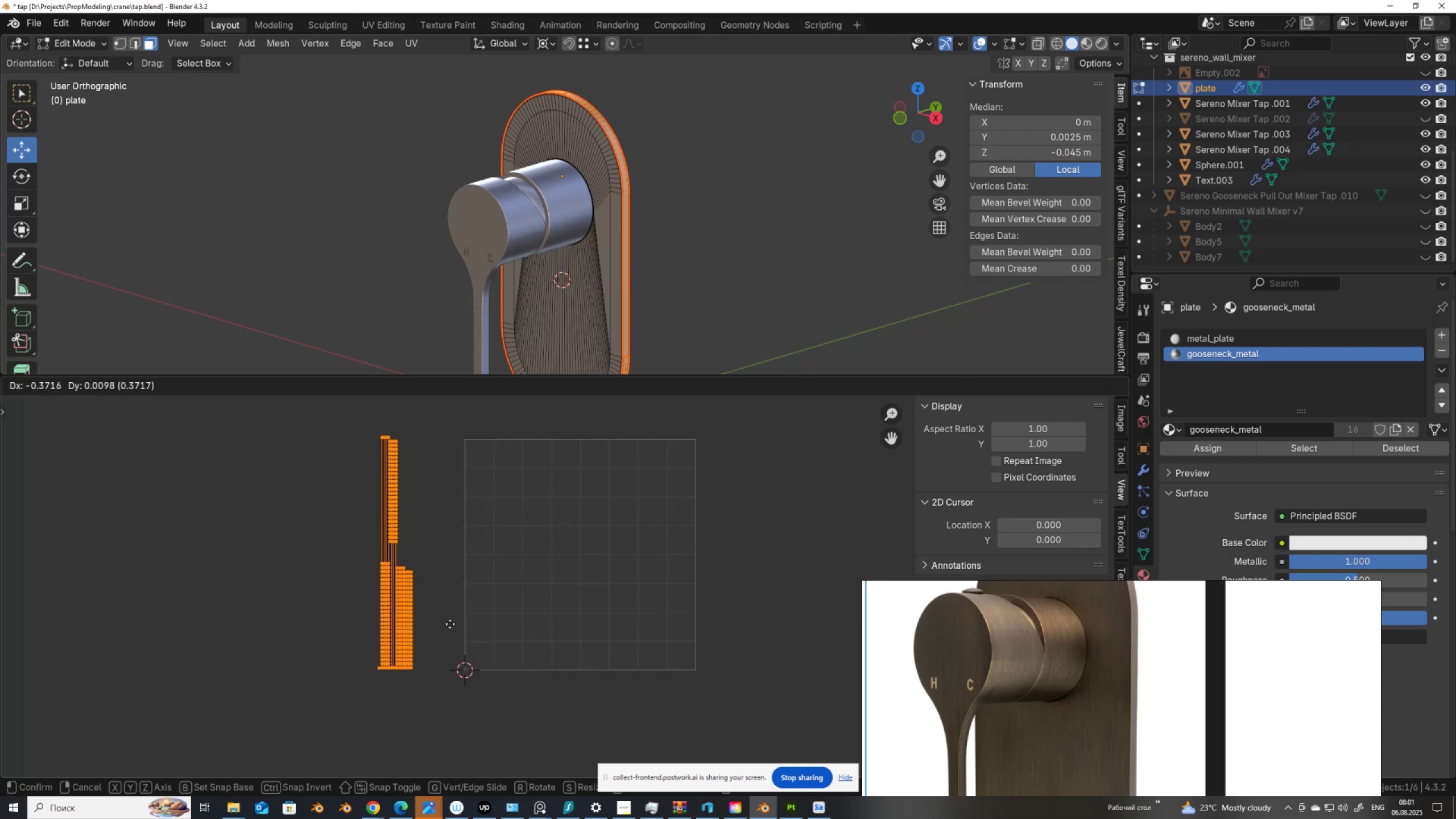 
left_click([450, 624])
 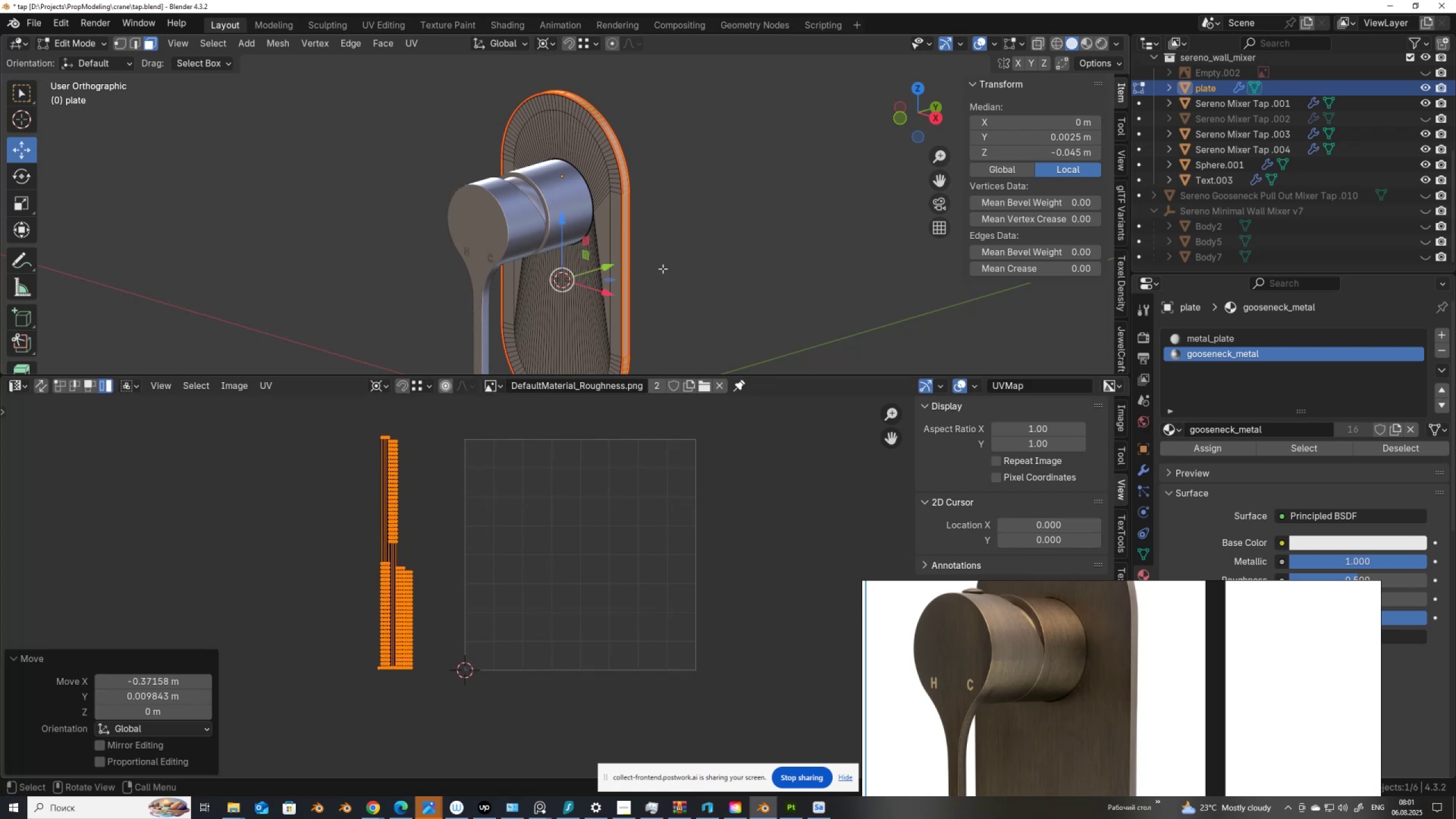 
key(Control+ControlLeft)
 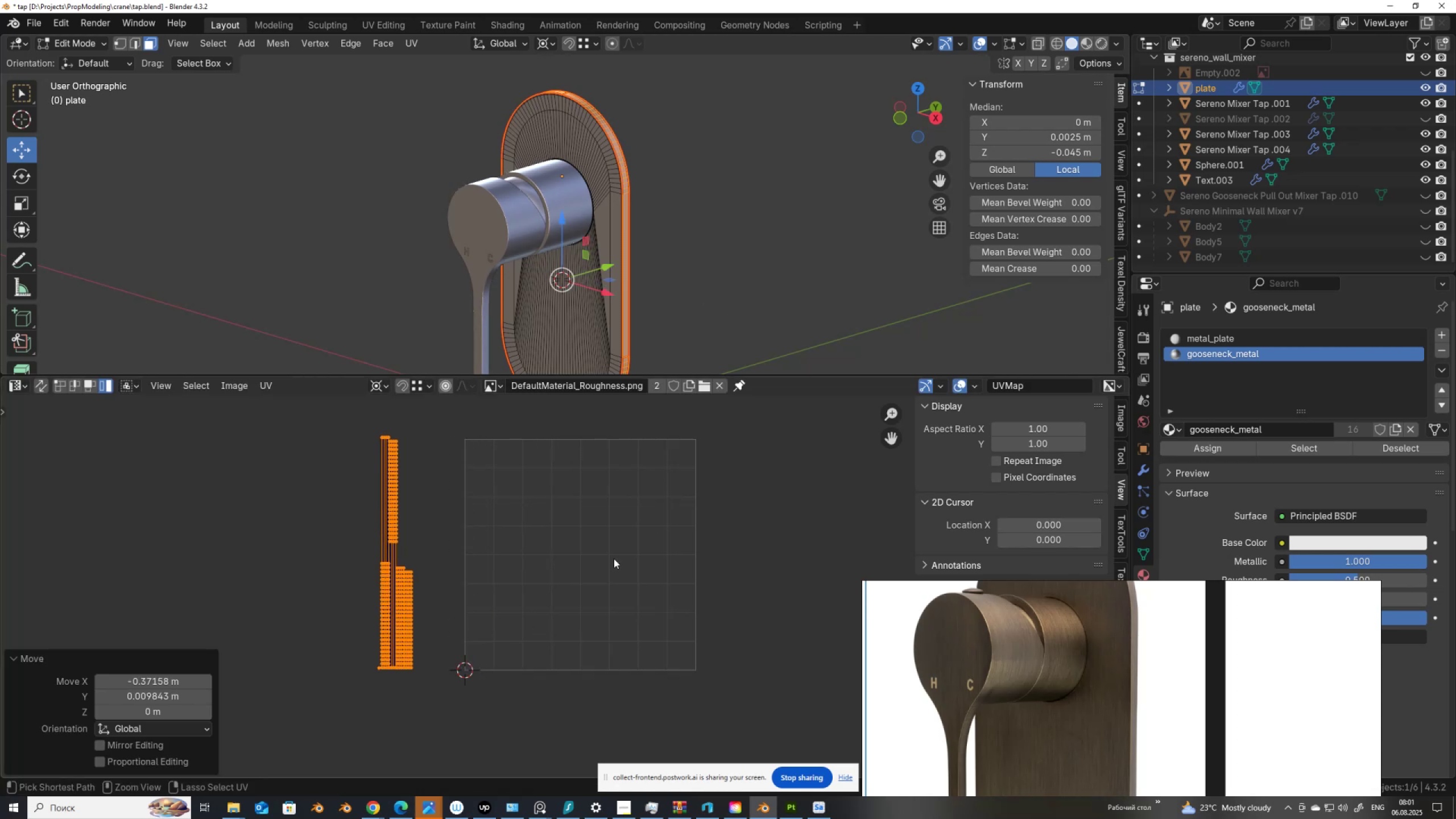 
key(Control+Z)
 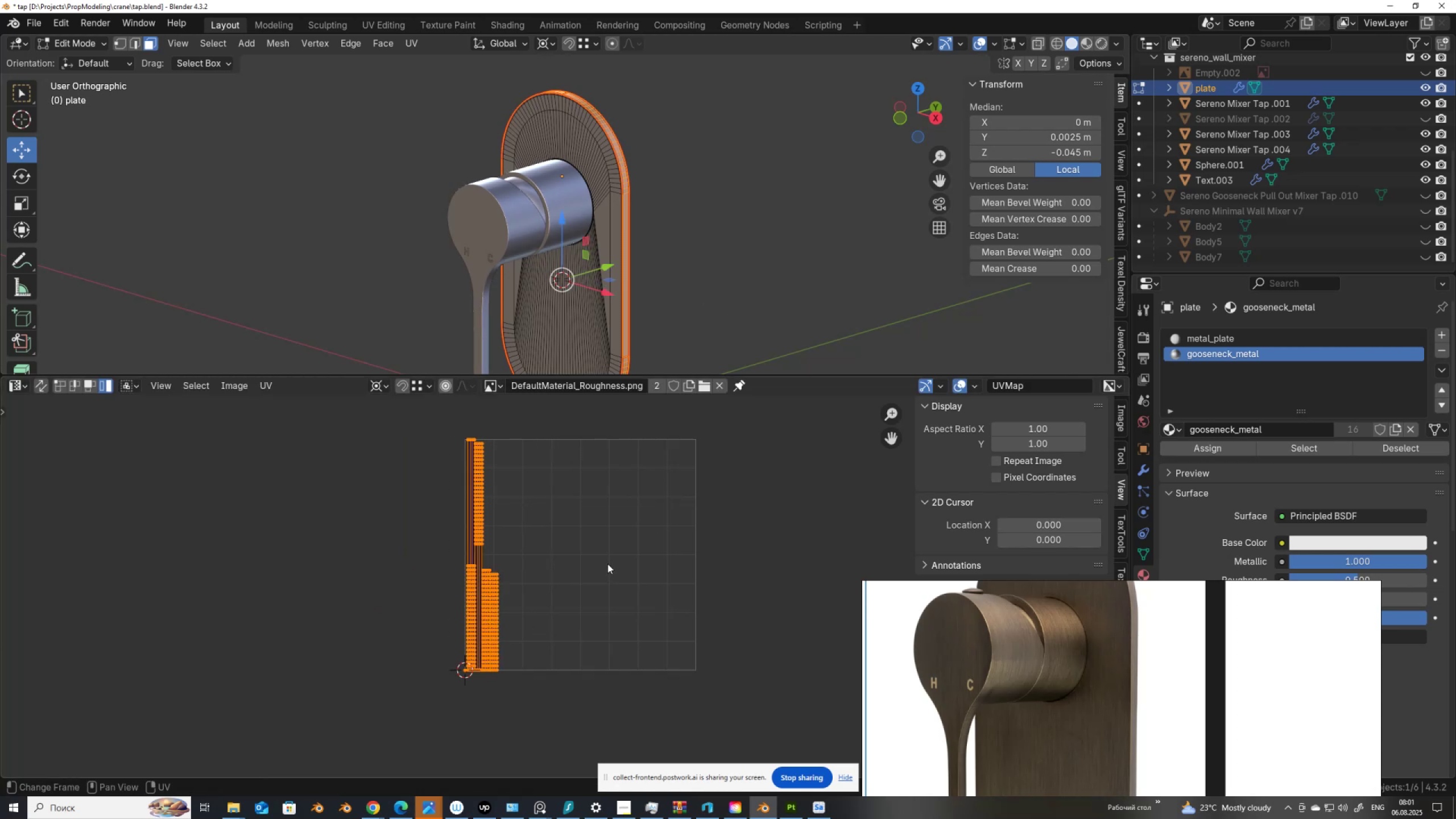 
scroll: coordinate [471, 573], scroll_direction: up, amount: 4.0
 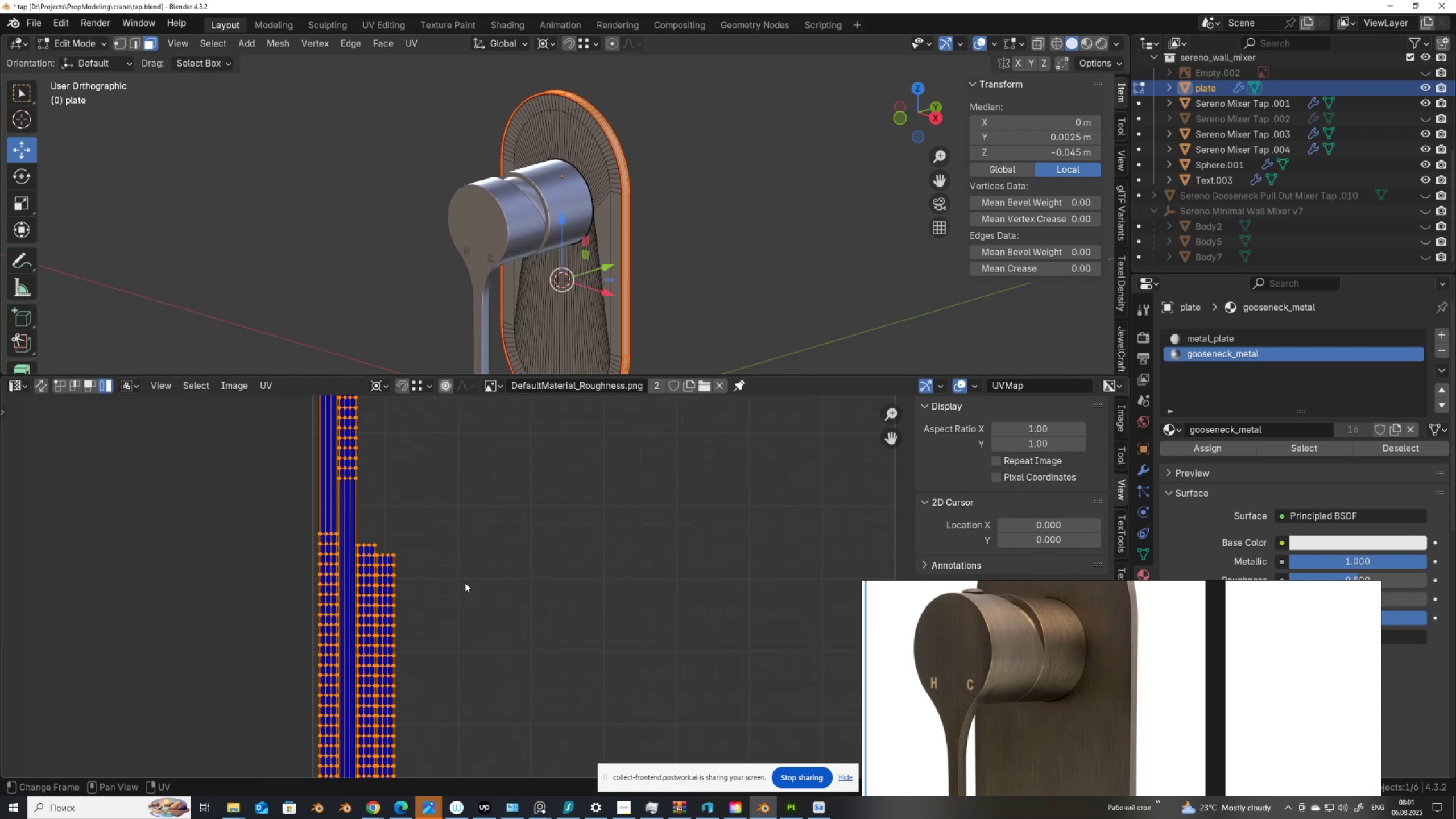 
scroll: coordinate [465, 582], scroll_direction: down, amount: 3.0
 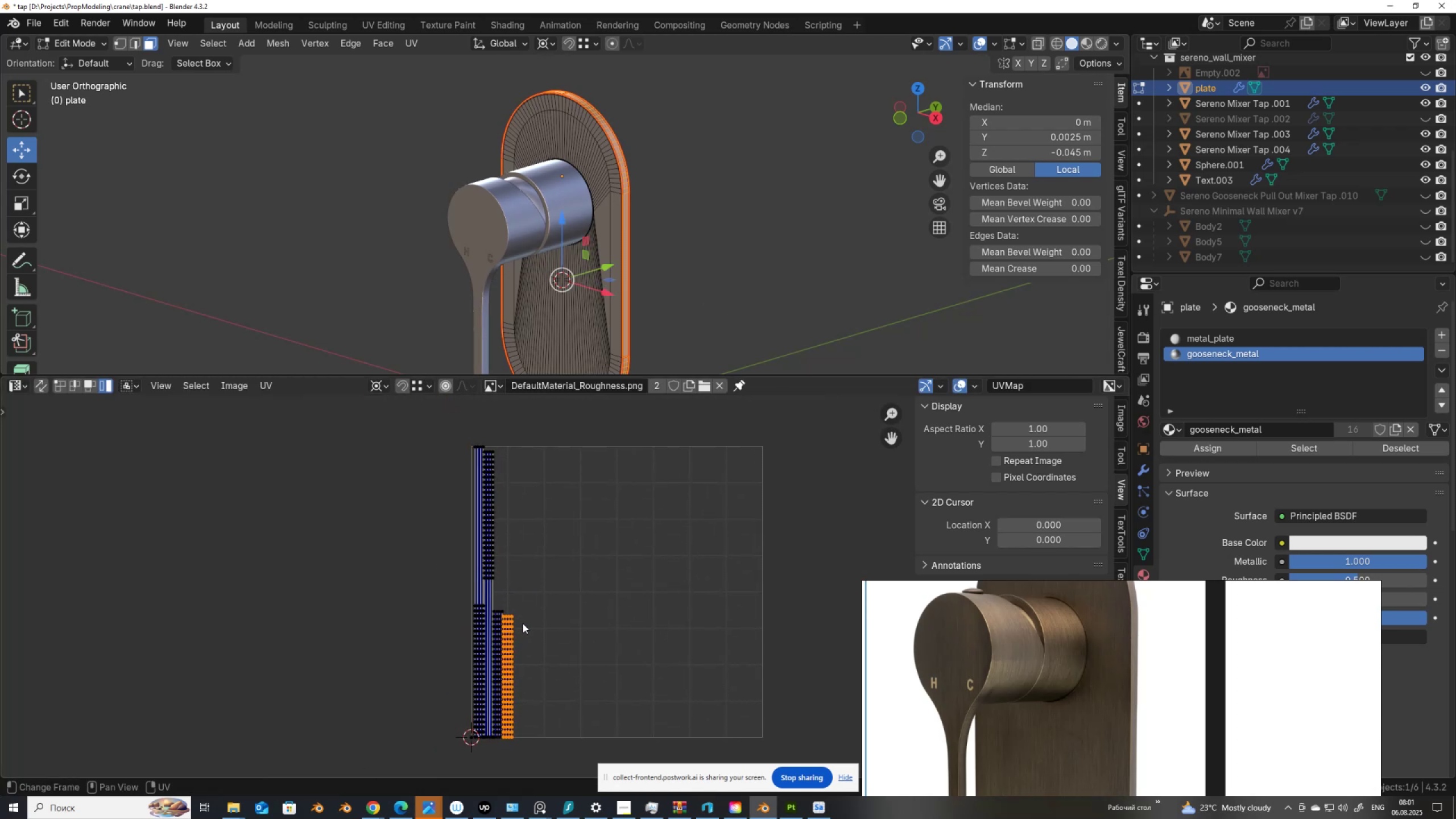 
key(G)
 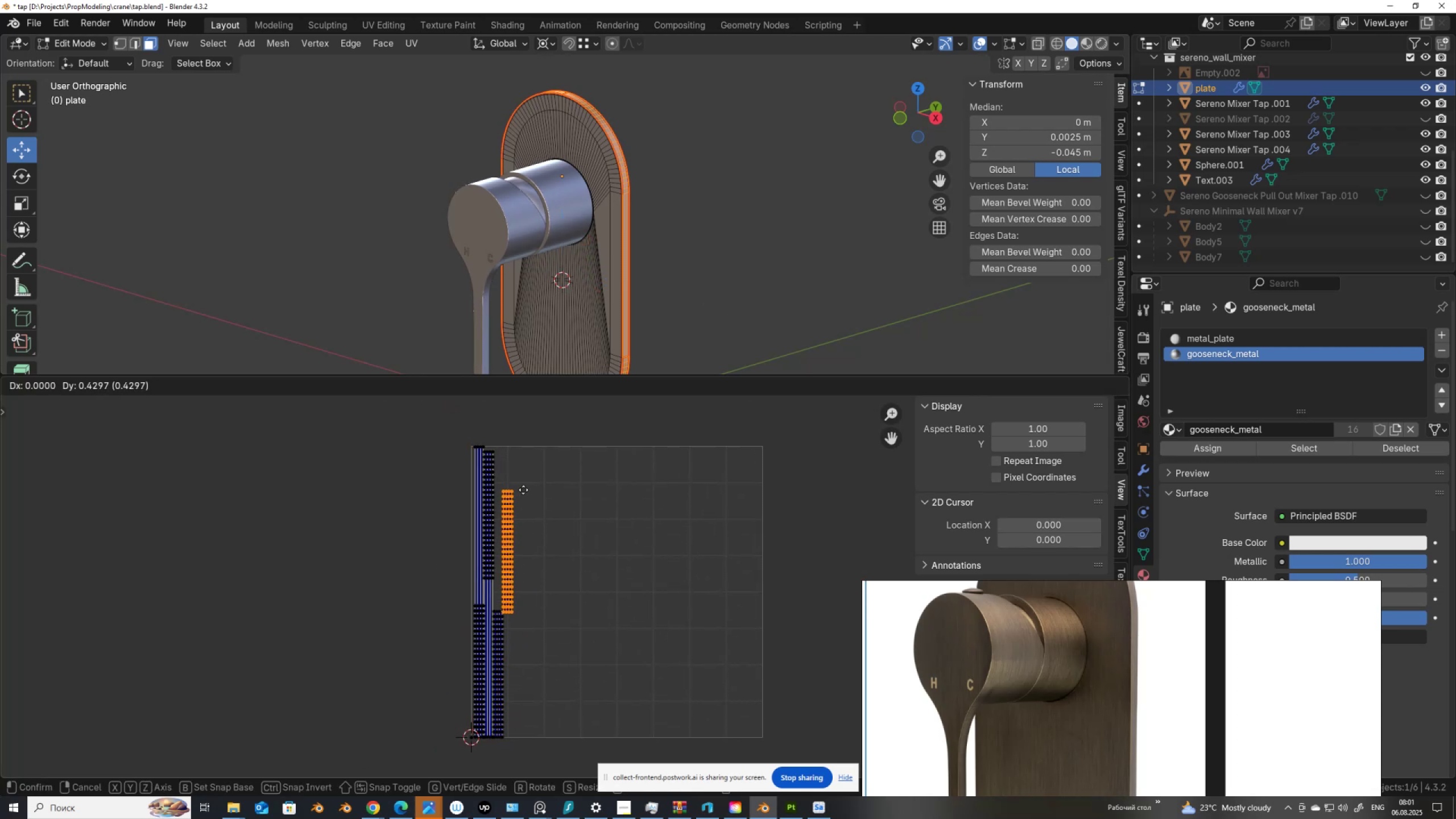 
left_click([523, 489])
 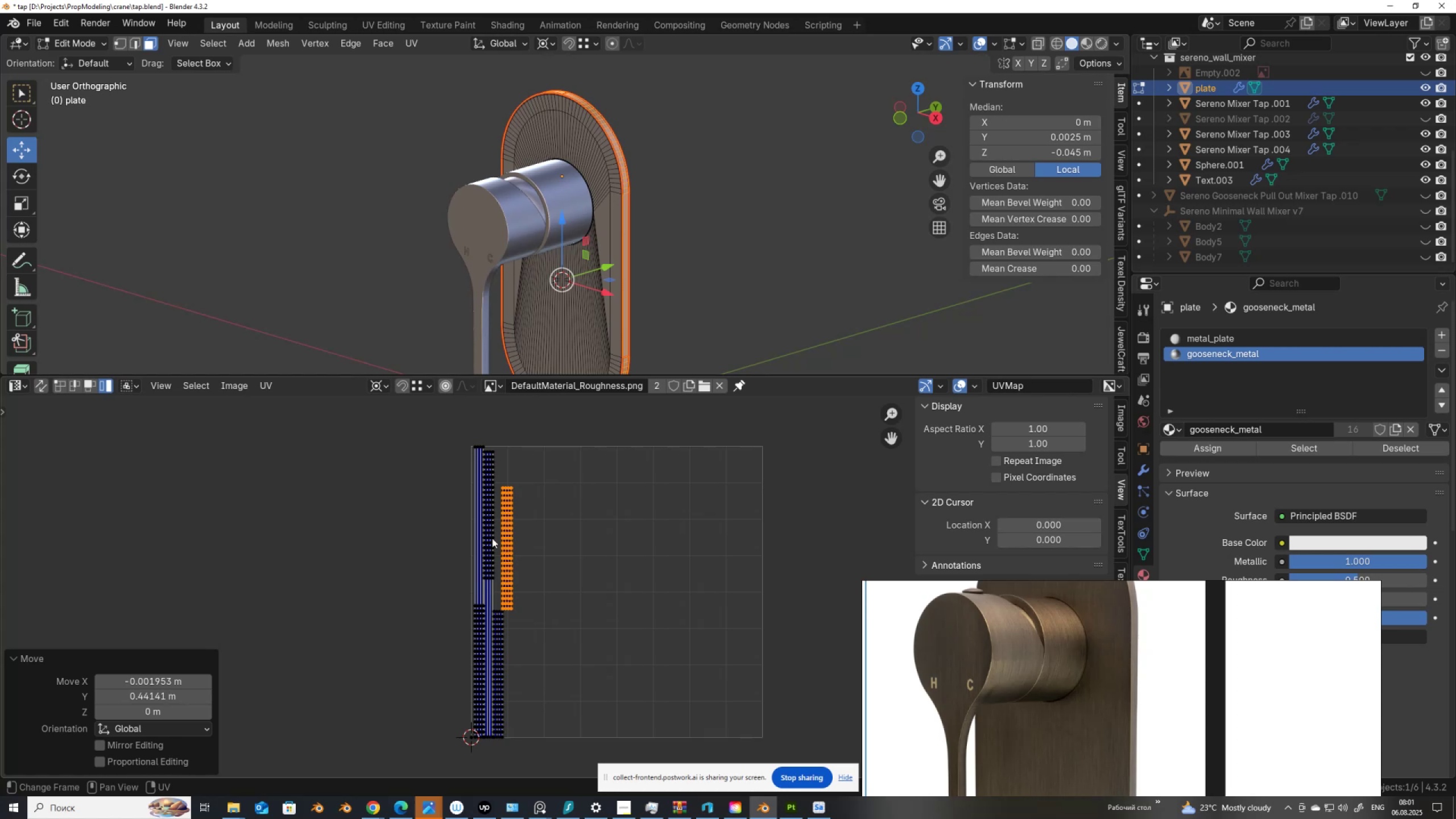 
scroll: coordinate [494, 607], scroll_direction: up, amount: 5.0
 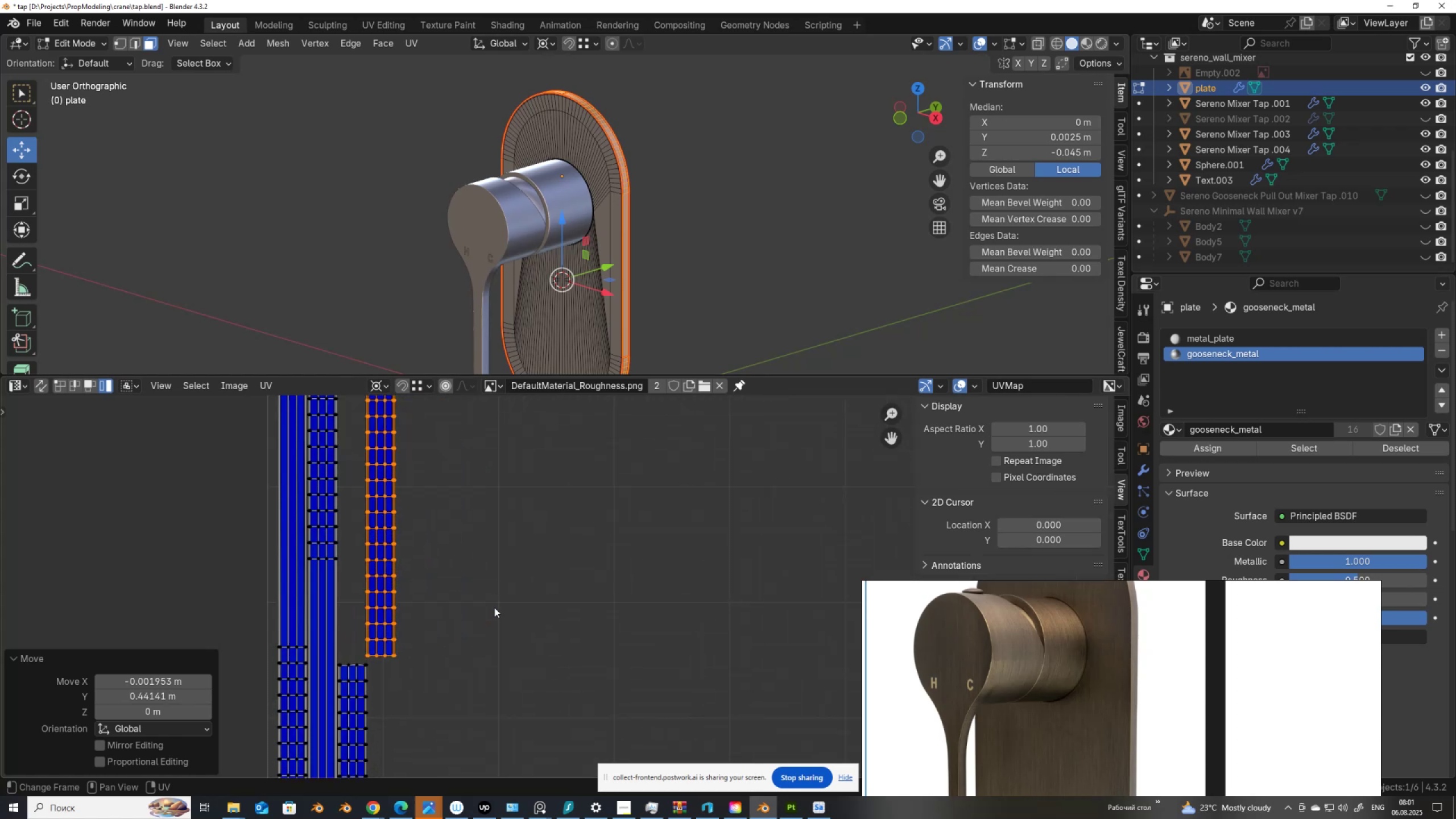 
key(G)
 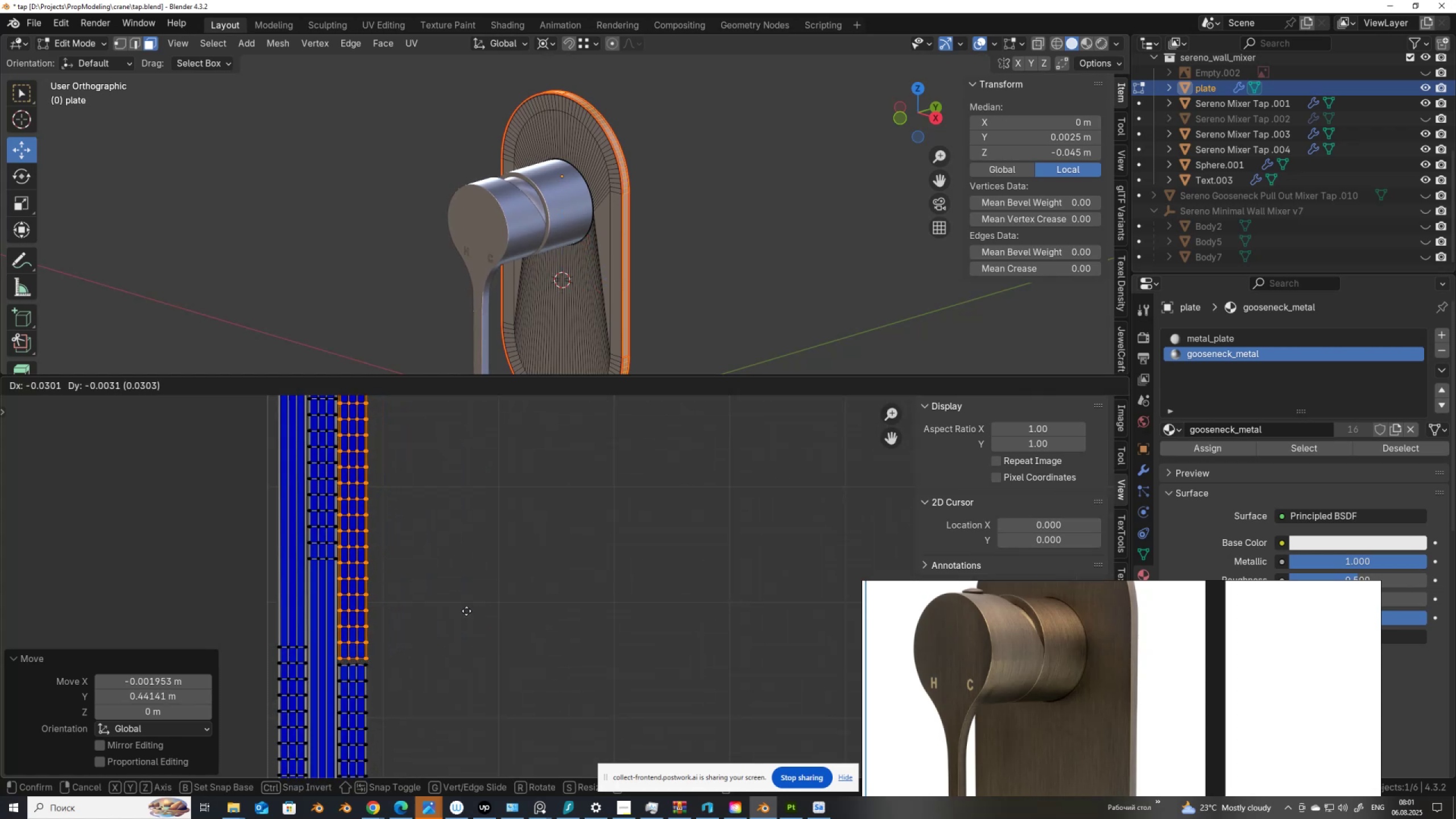 
left_click([468, 613])
 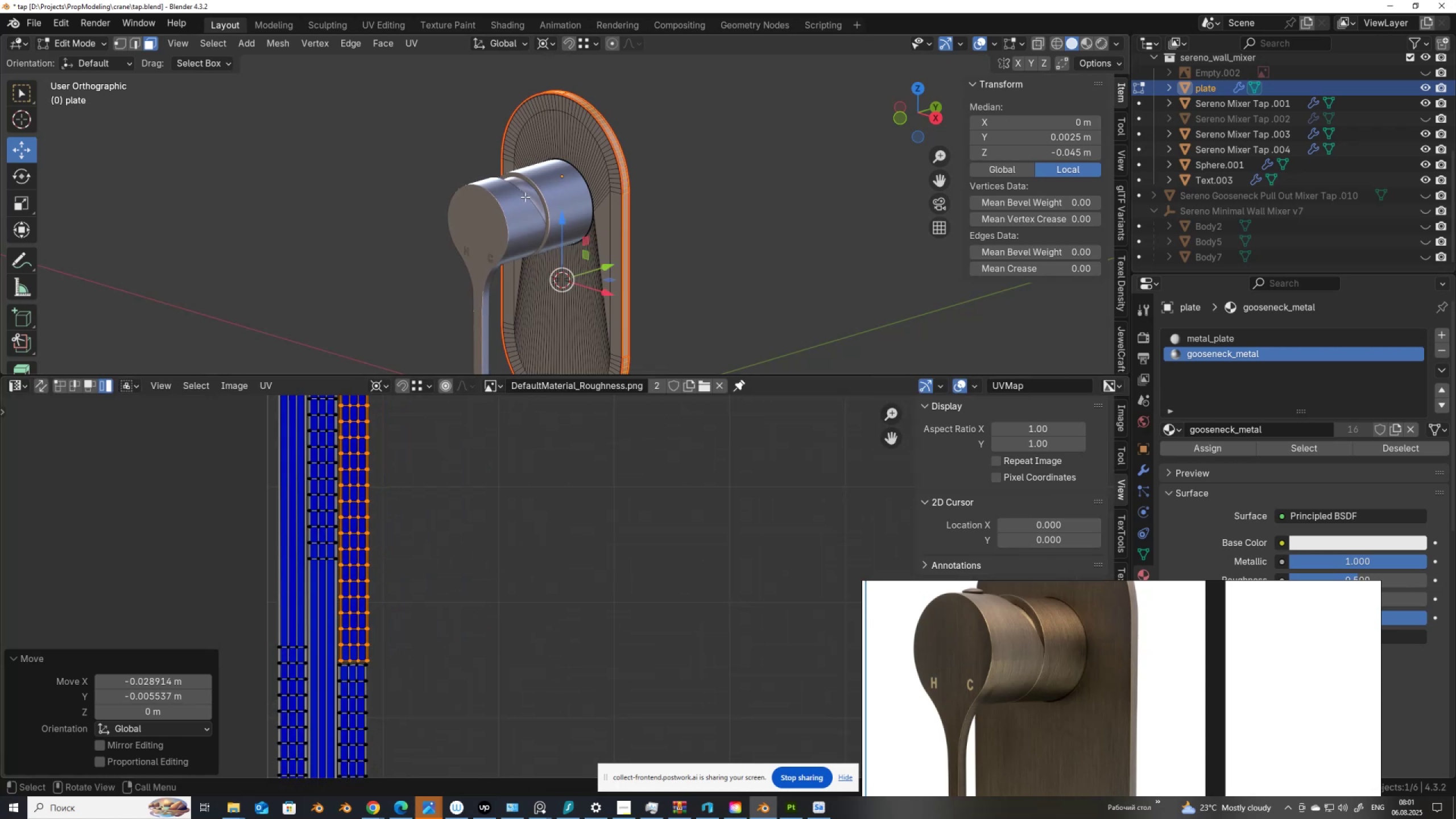 
scroll: coordinate [587, 225], scroll_direction: down, amount: 1.0
 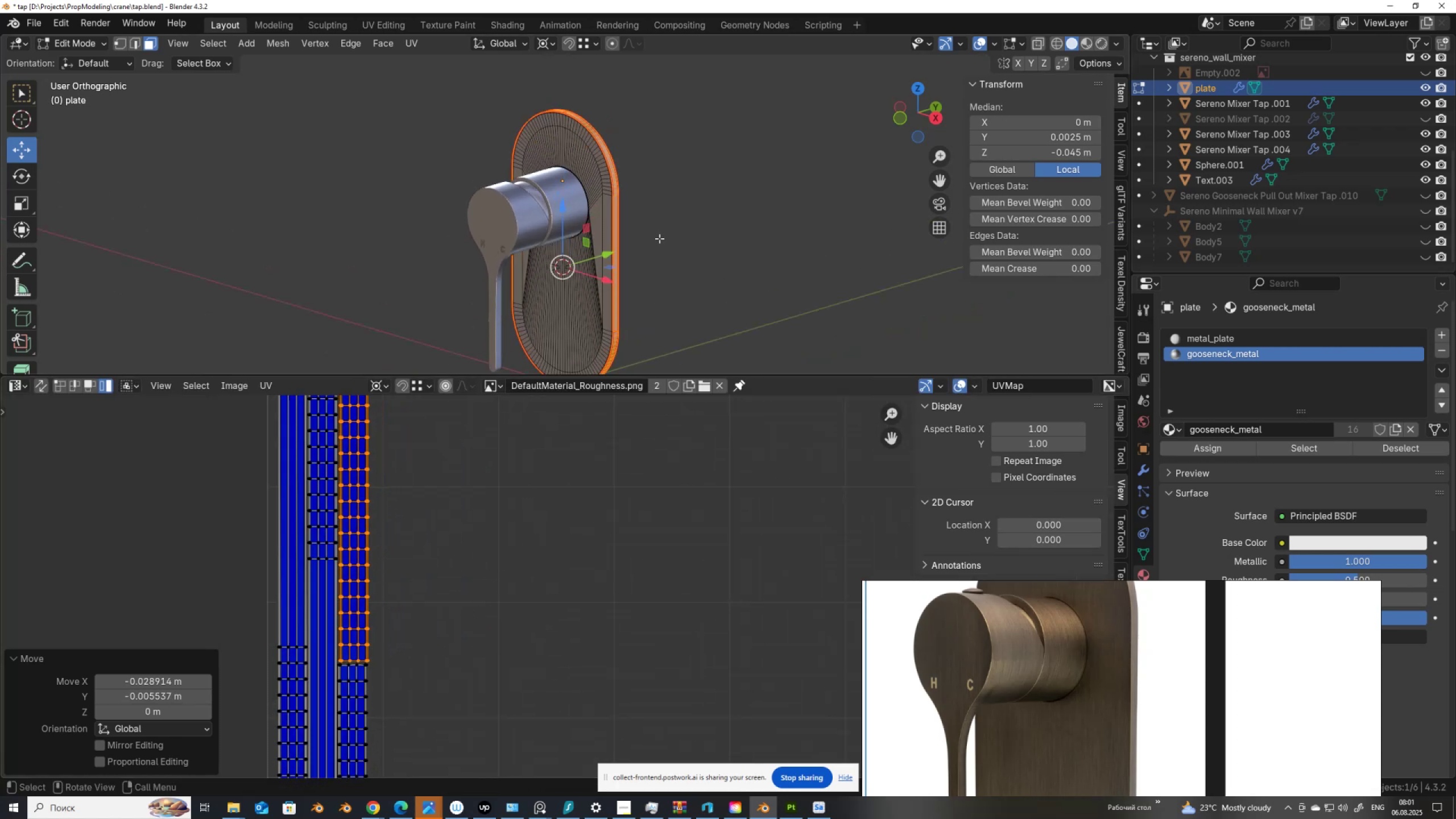 
key(A)
 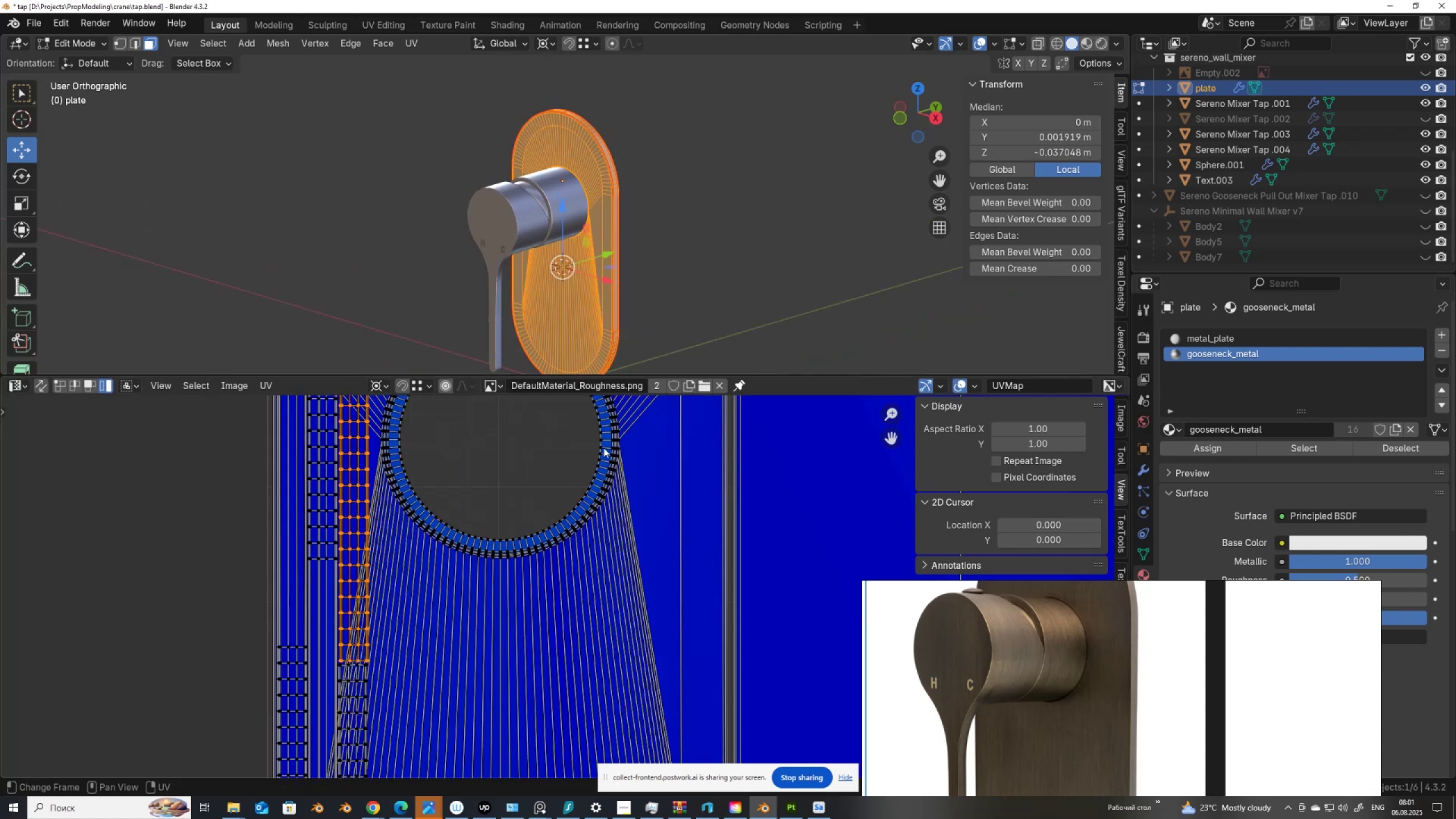 
scroll: coordinate [522, 502], scroll_direction: down, amount: 7.0
 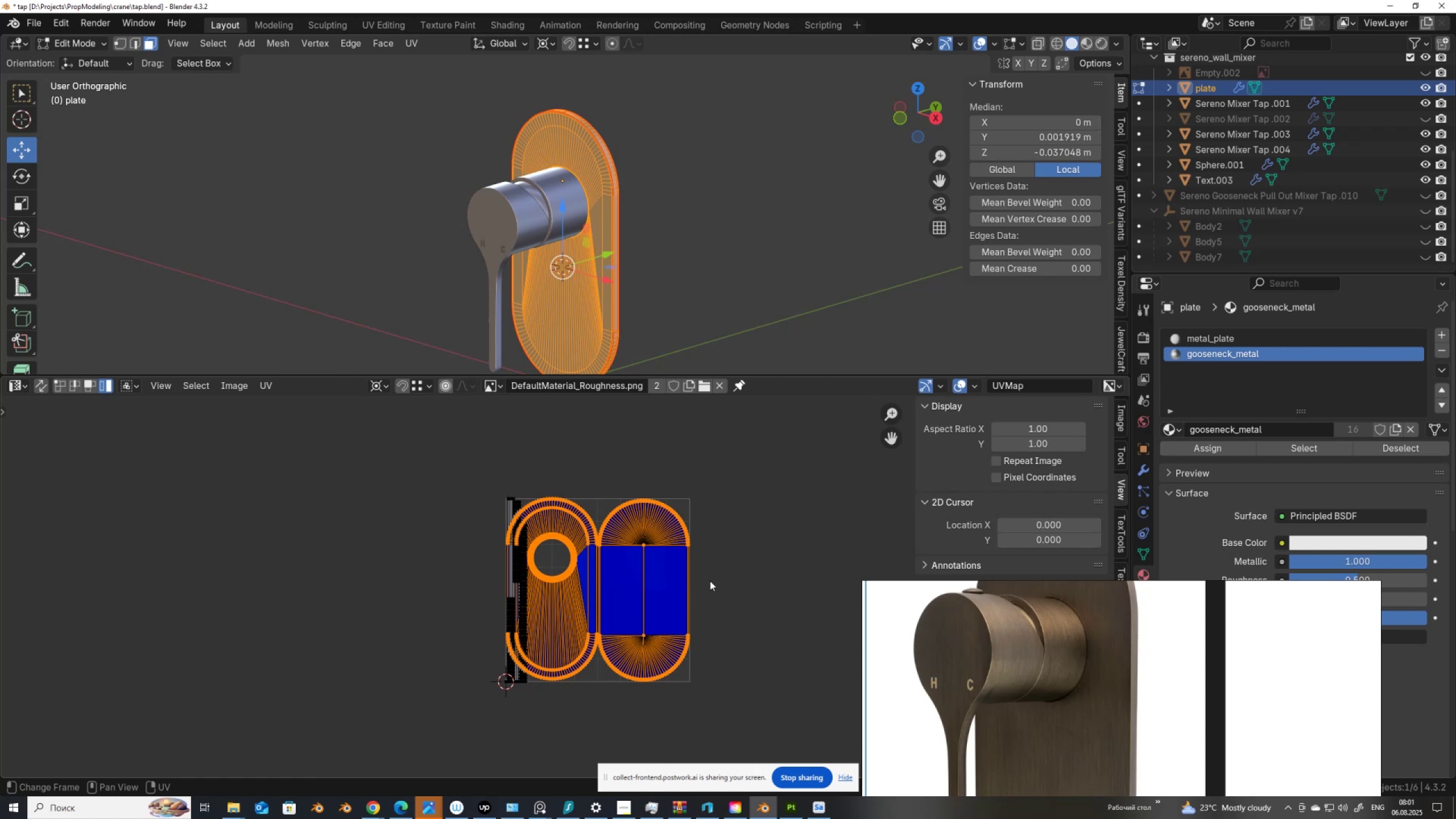 
key(S)
 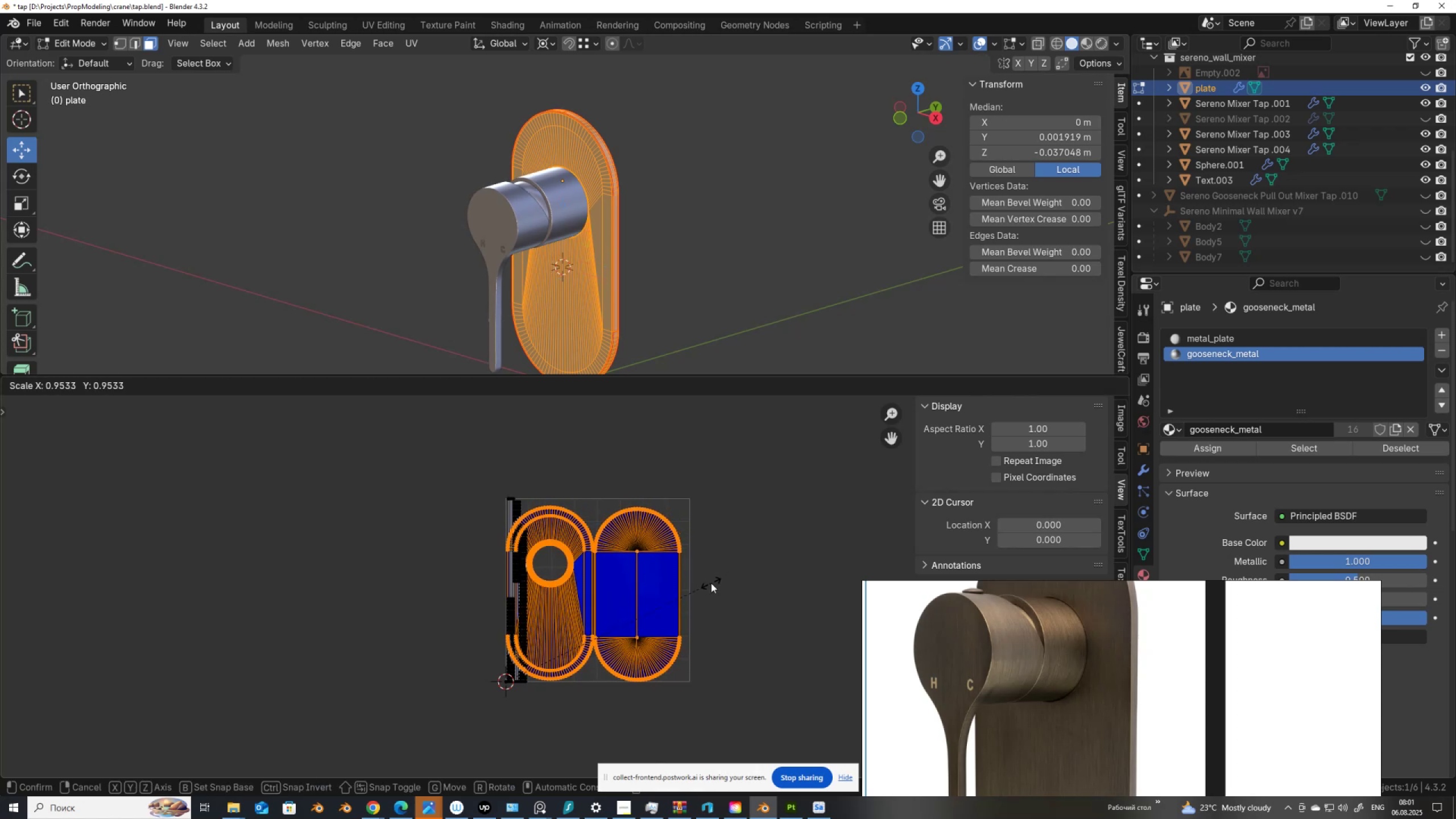 
left_click([711, 583])
 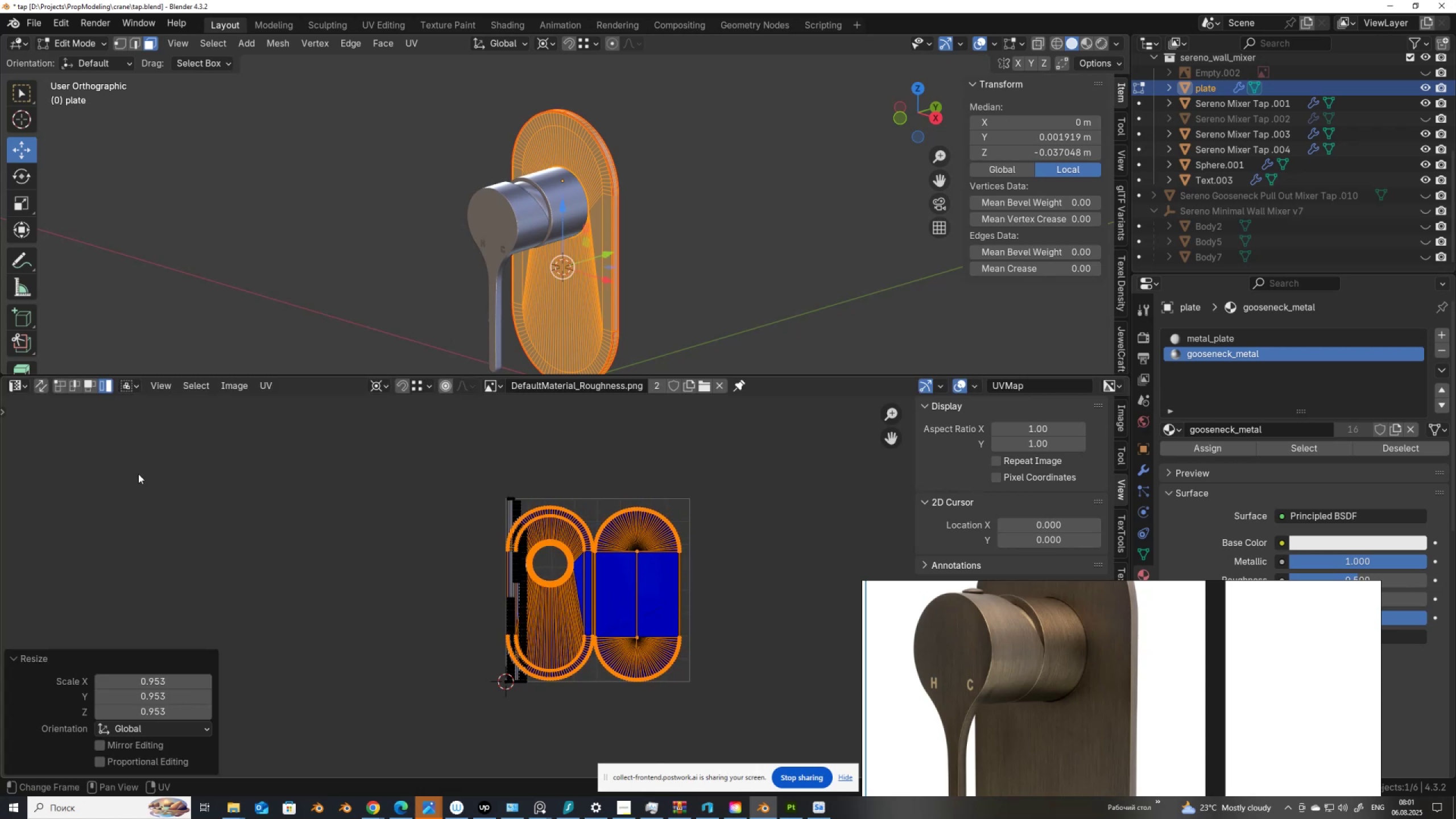 
scroll: coordinate [713, 667], scroll_direction: up, amount: 4.0
 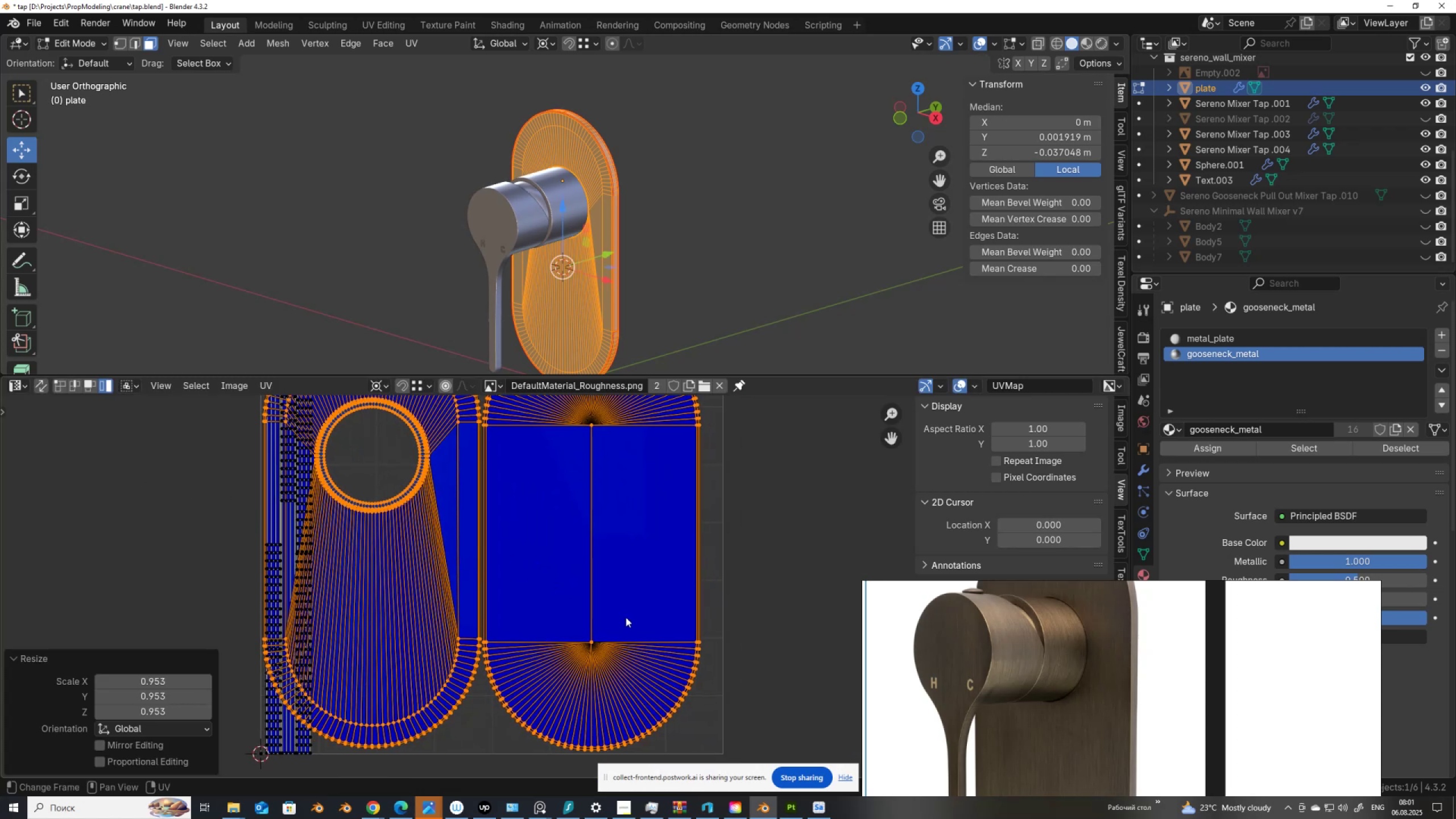 
type(gx)
 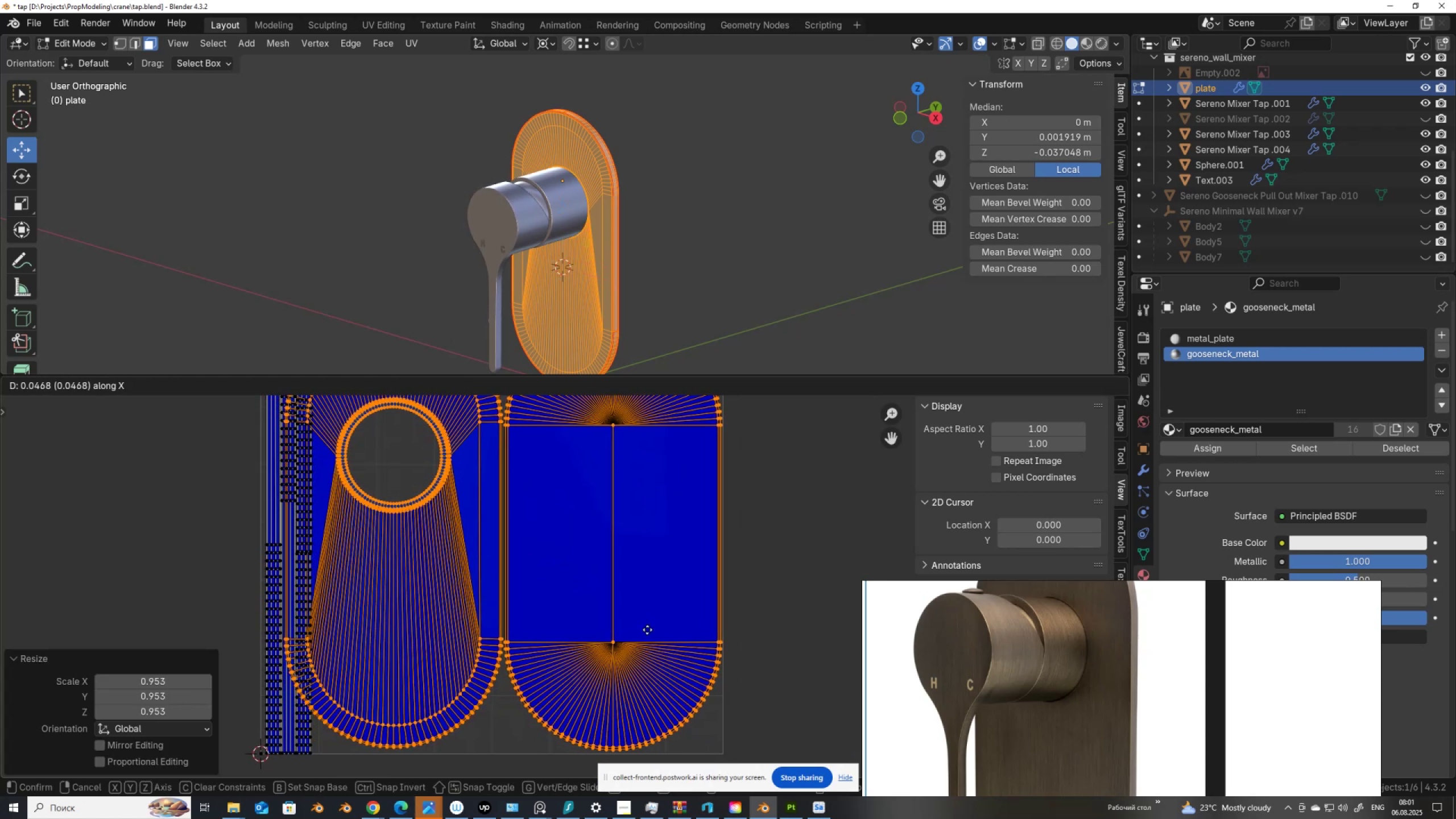 
left_click([647, 630])
 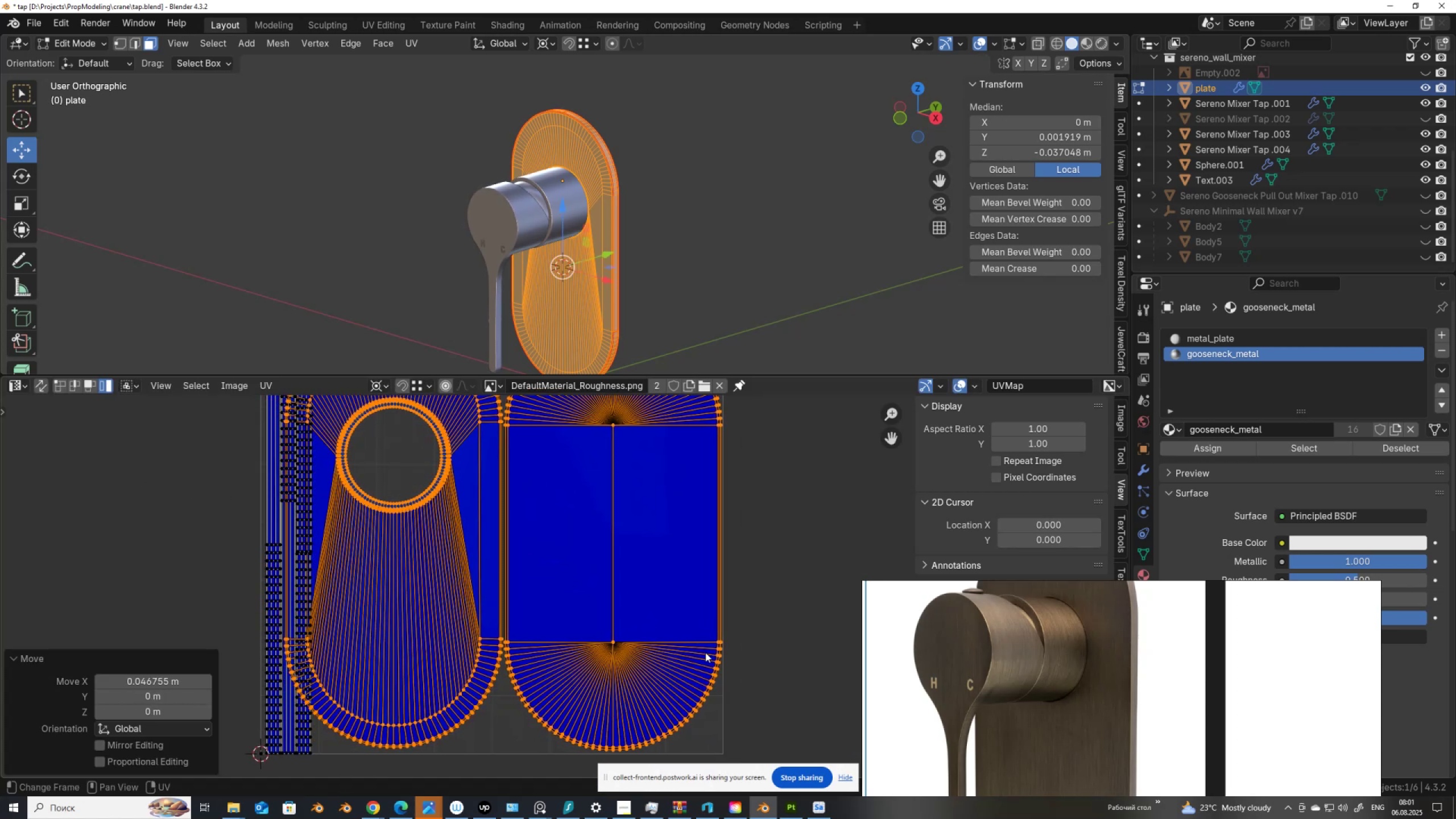 
left_click([706, 652])
 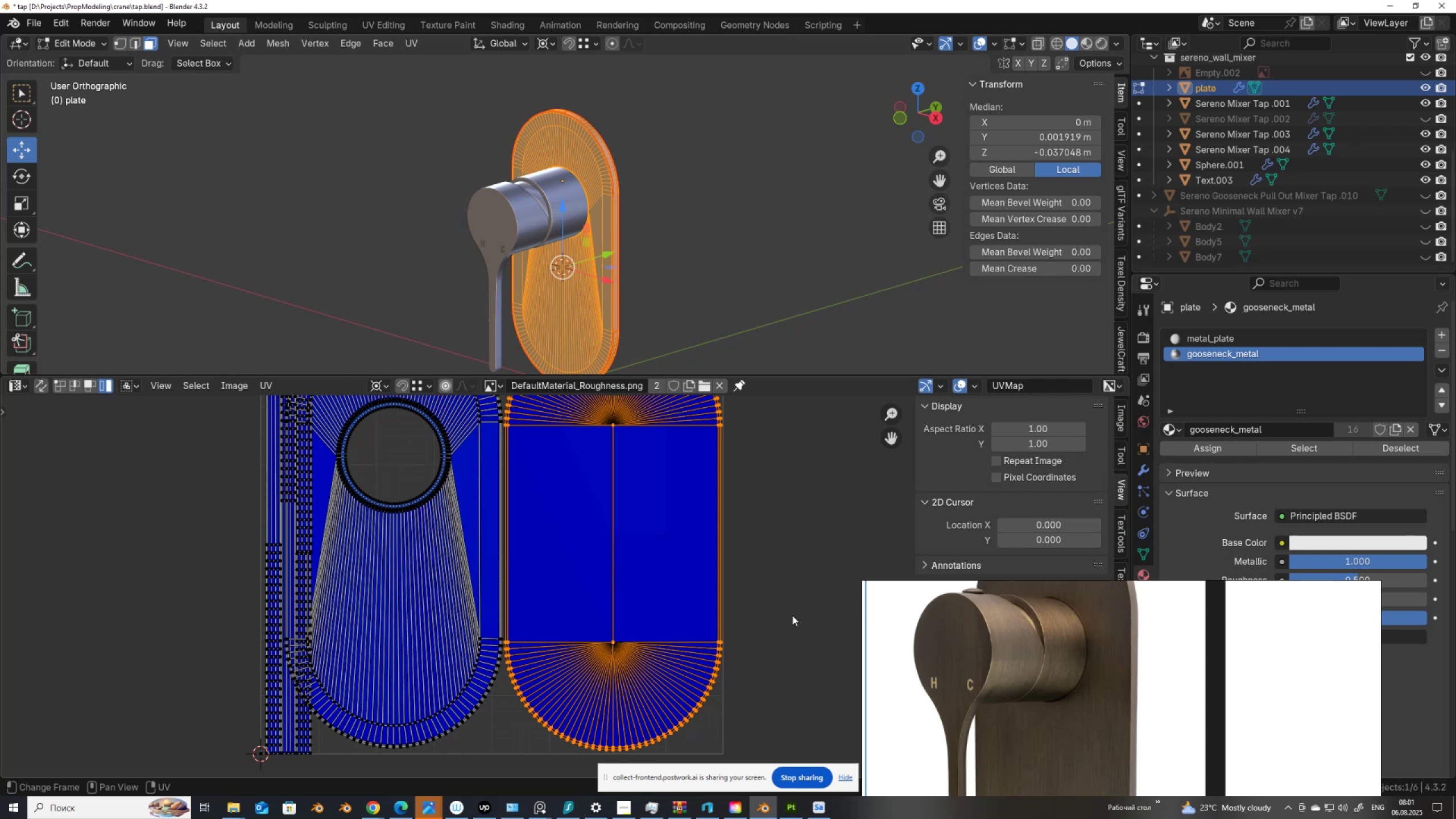 
type(sx)
 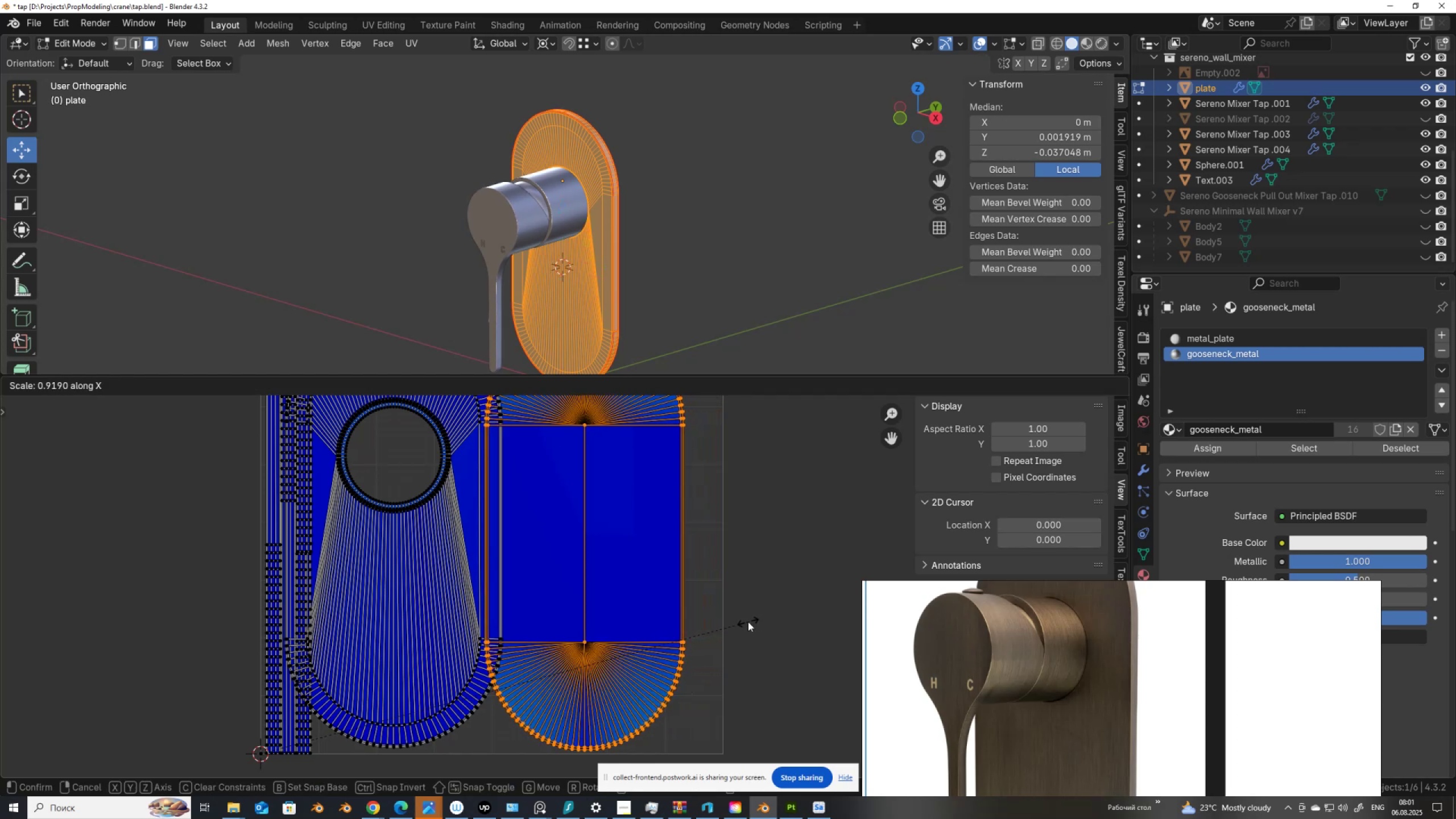 
left_click([748, 622])
 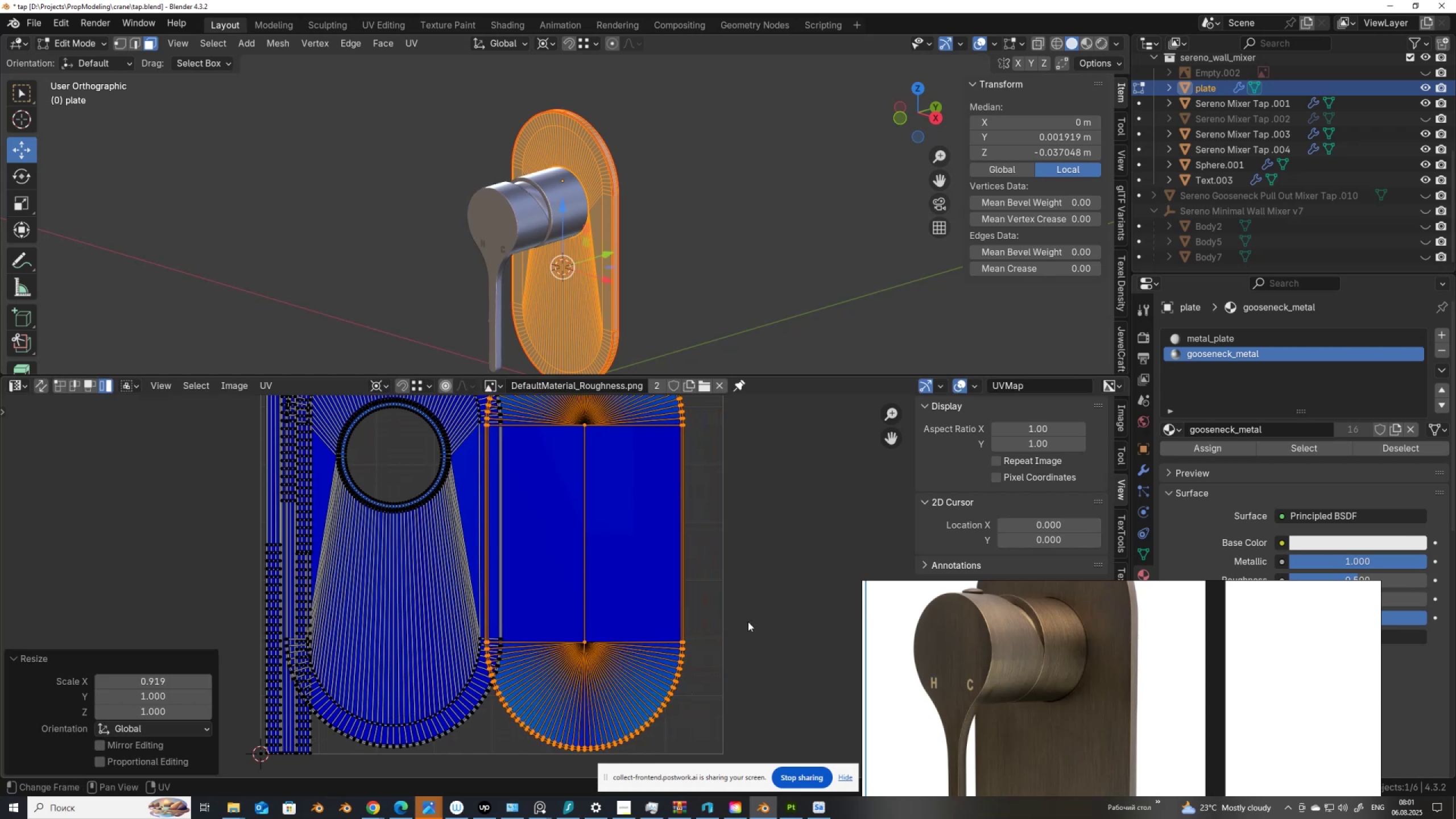 
type(gx)
 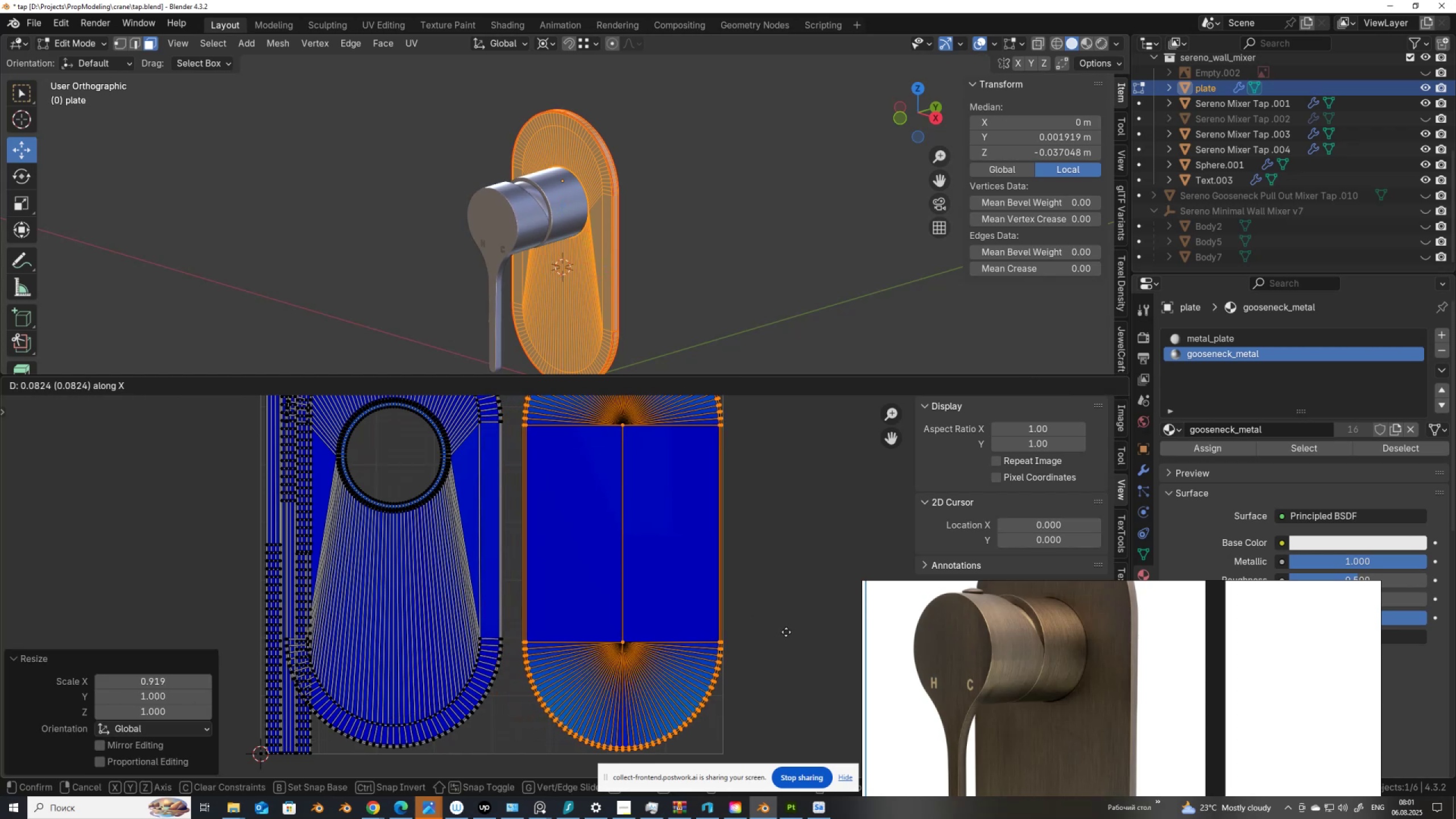 
left_click([786, 632])
 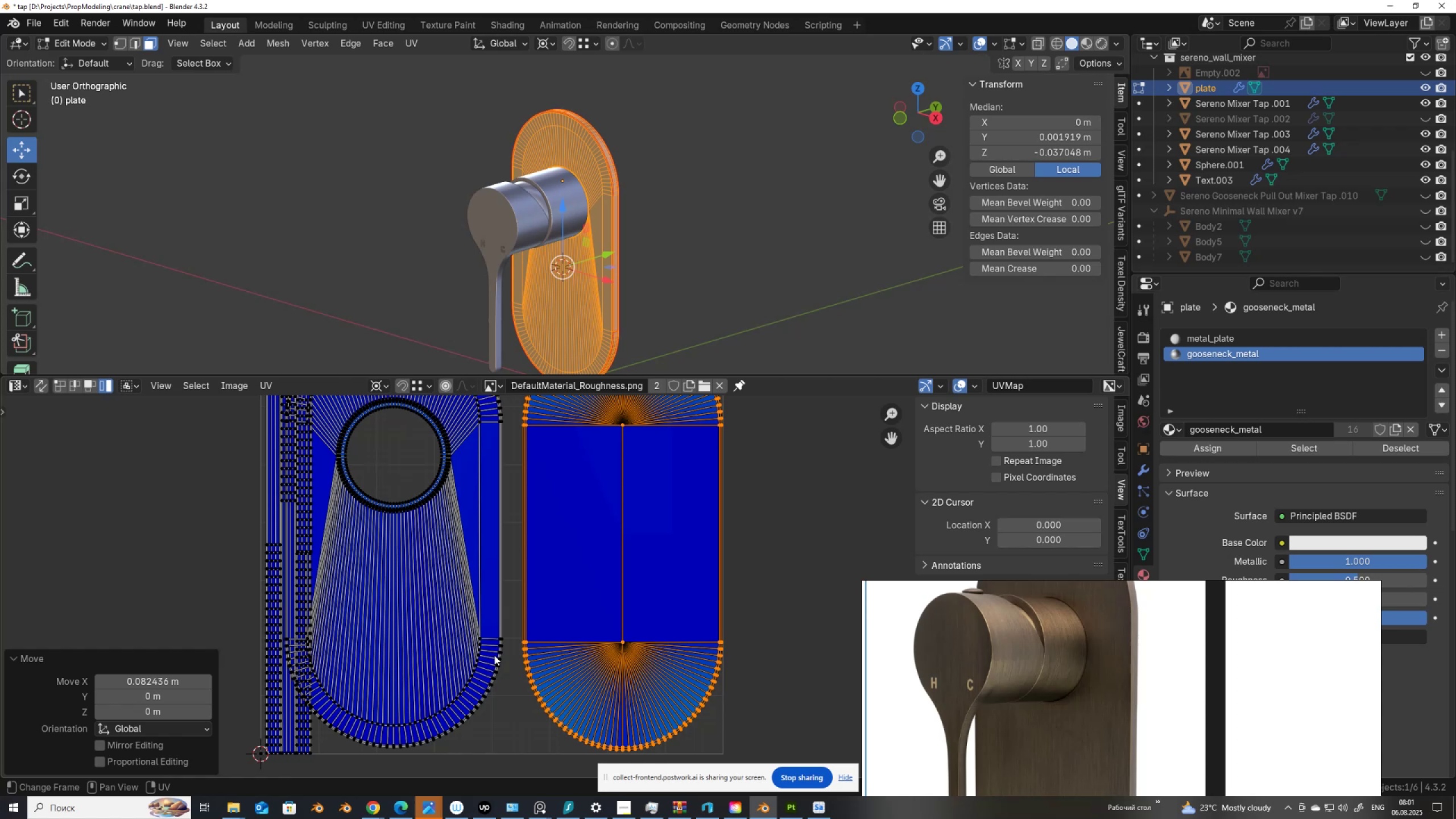 
left_click([471, 657])
 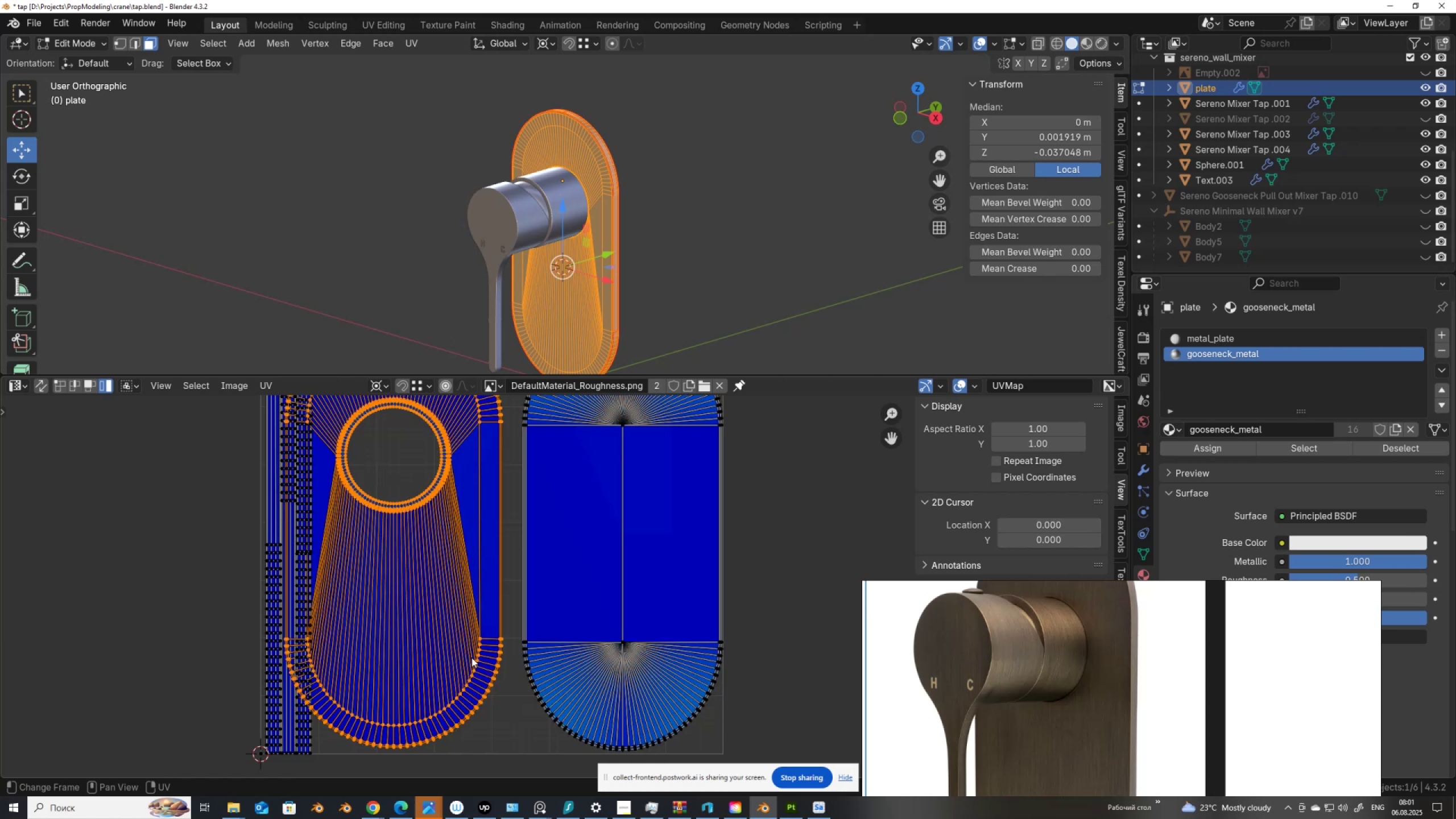 
type(gx)
 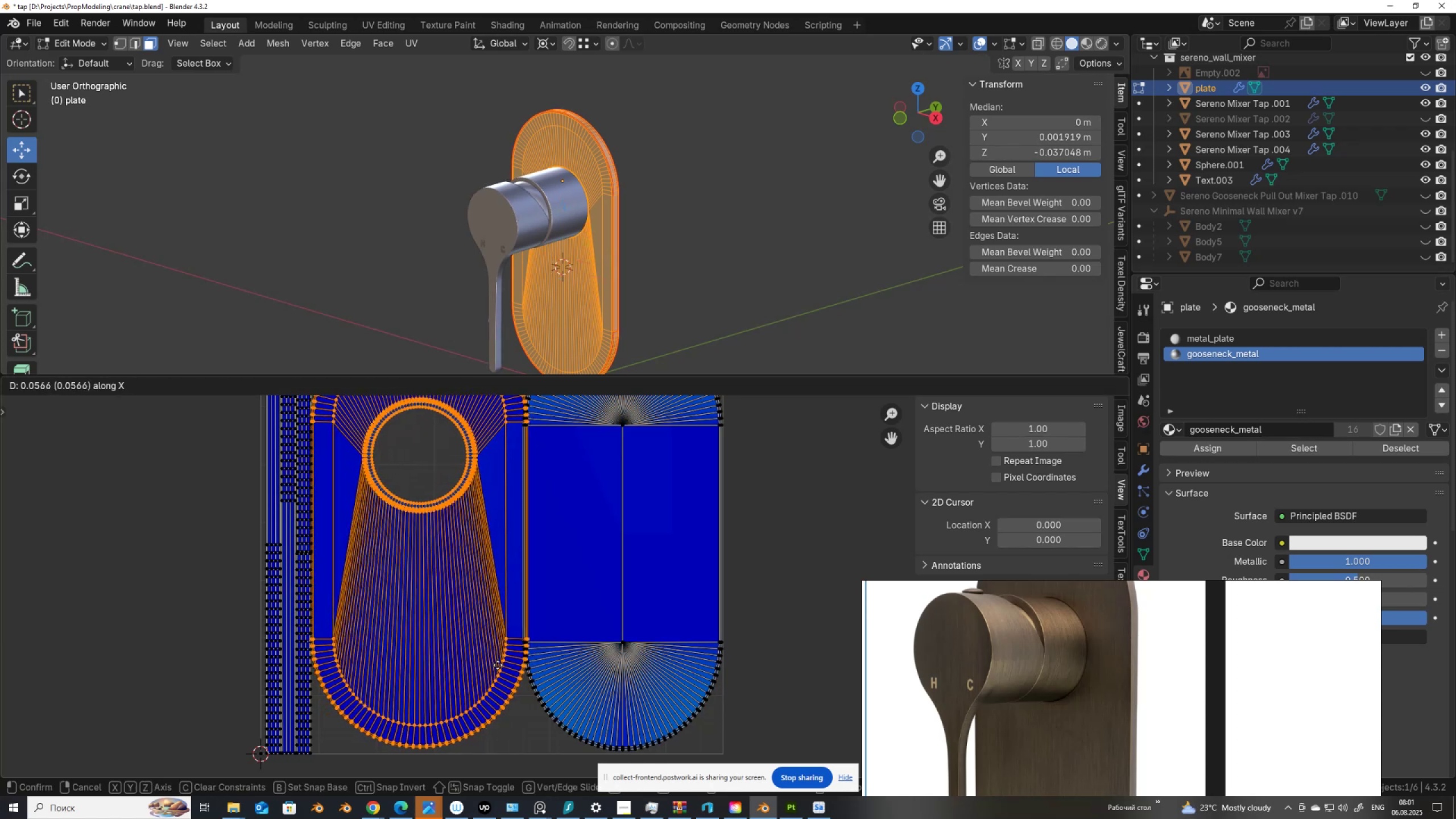 
left_click([498, 665])
 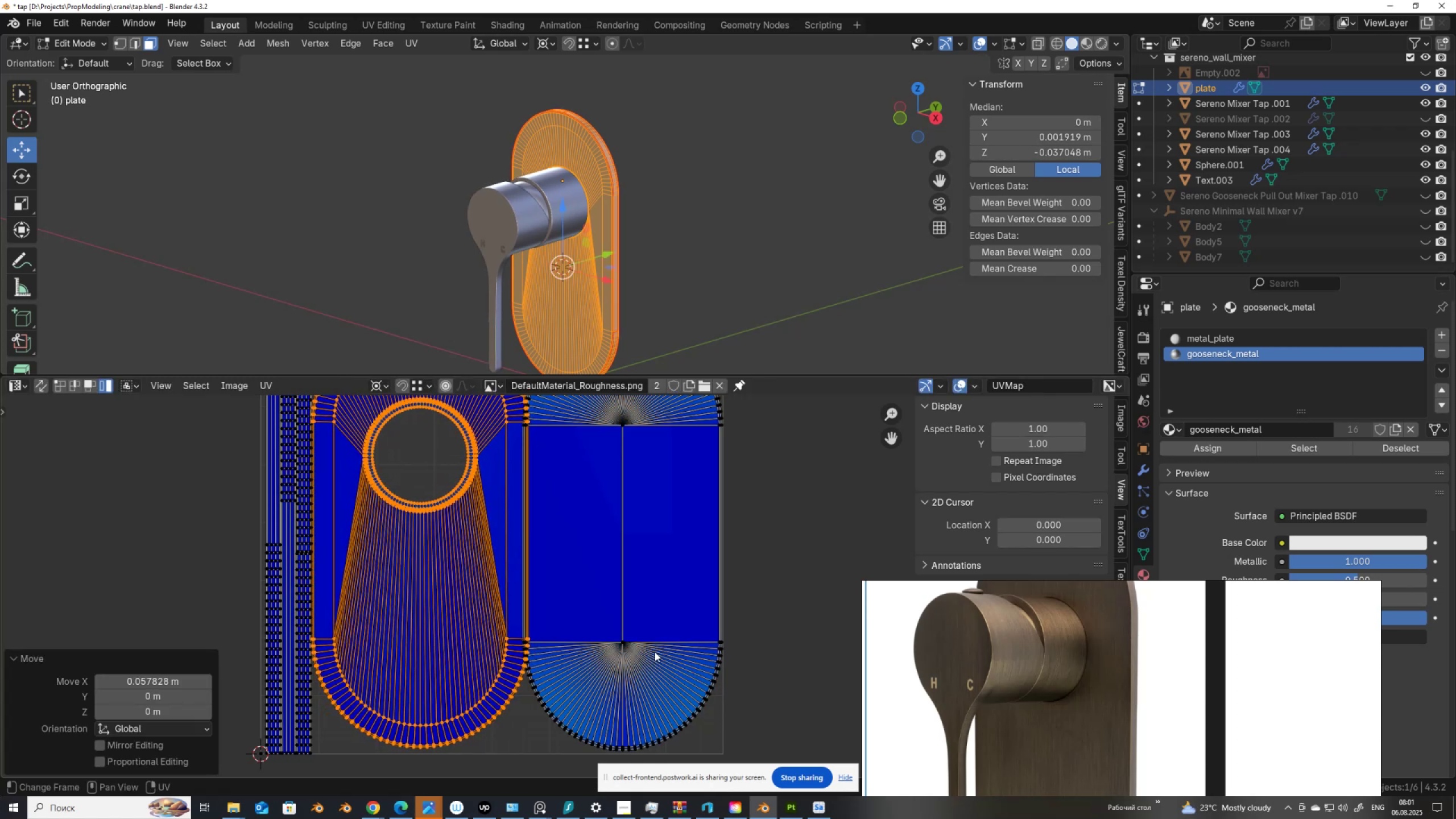 
left_click([657, 650])
 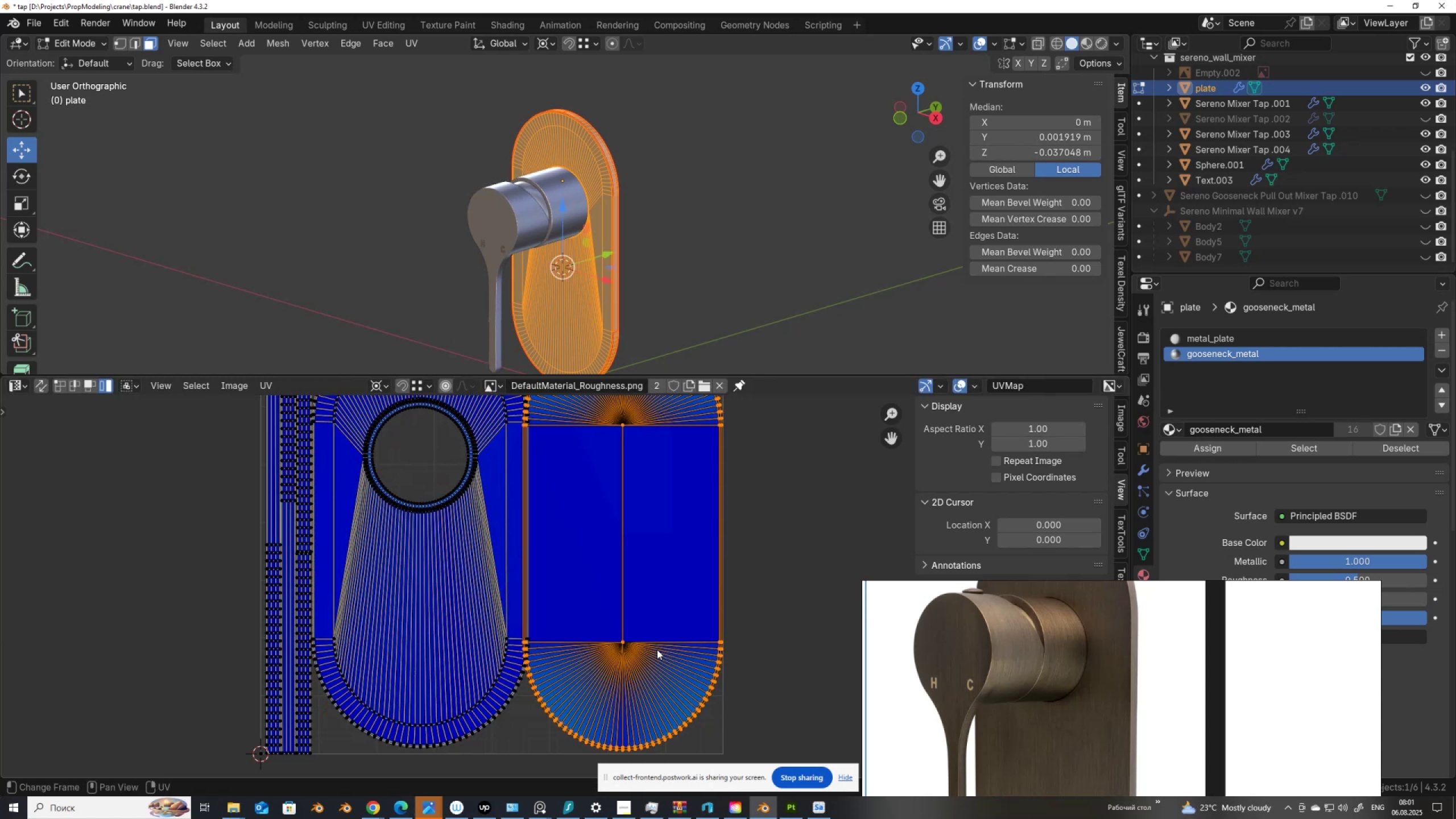 
scroll: coordinate [657, 650], scroll_direction: up, amount: 2.0
 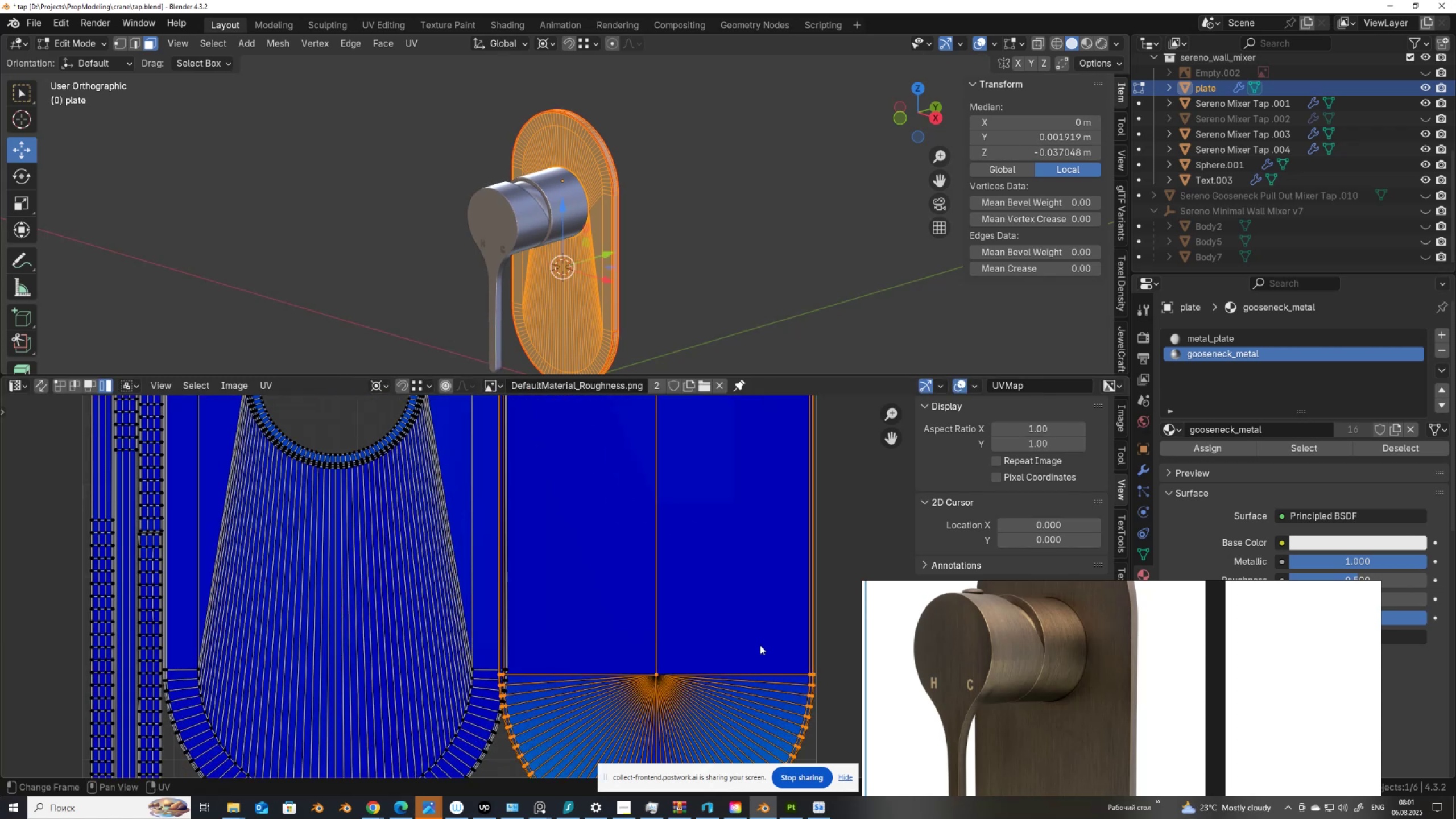 
type(sx)
 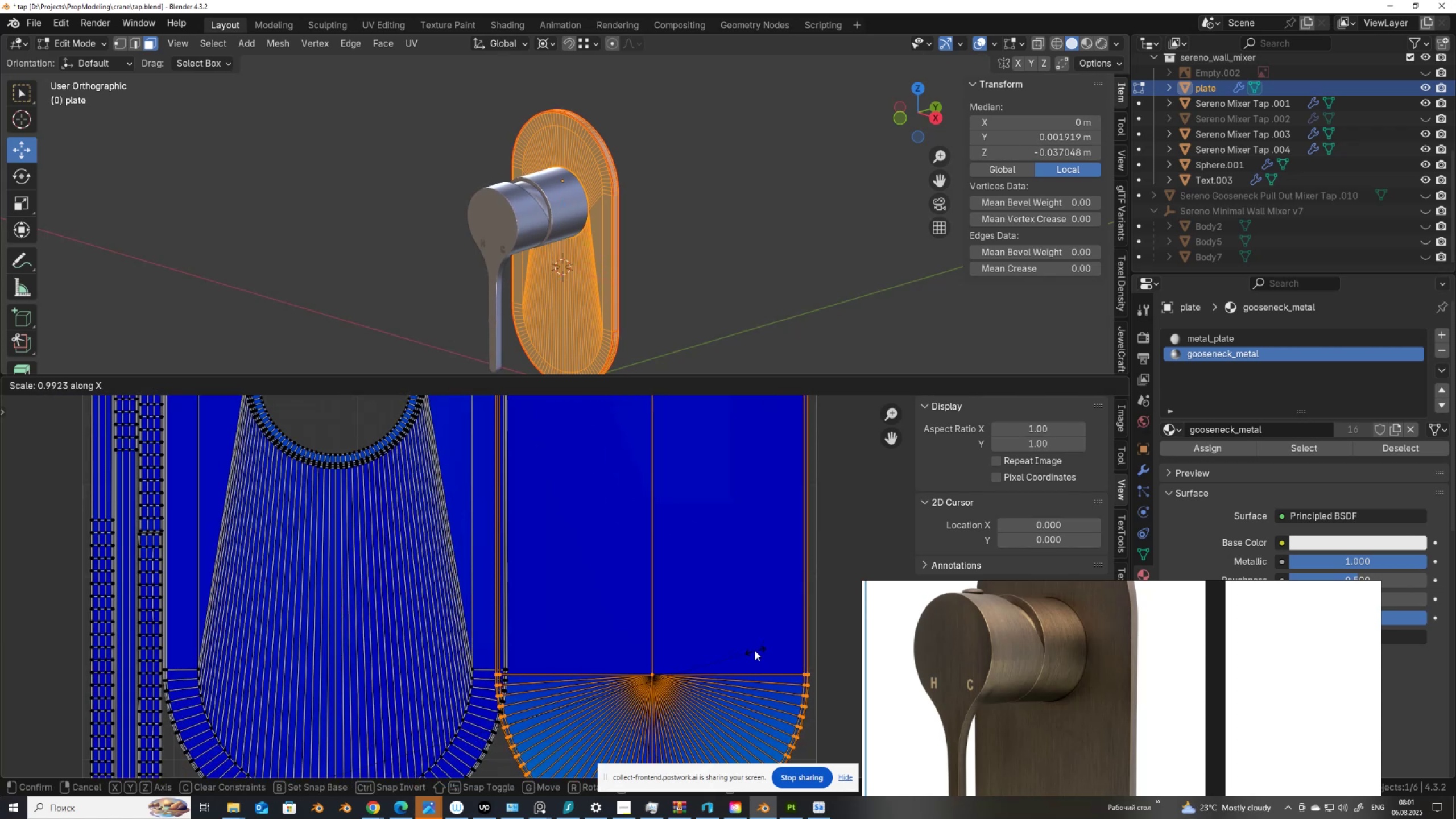 
left_click([727, 656])
 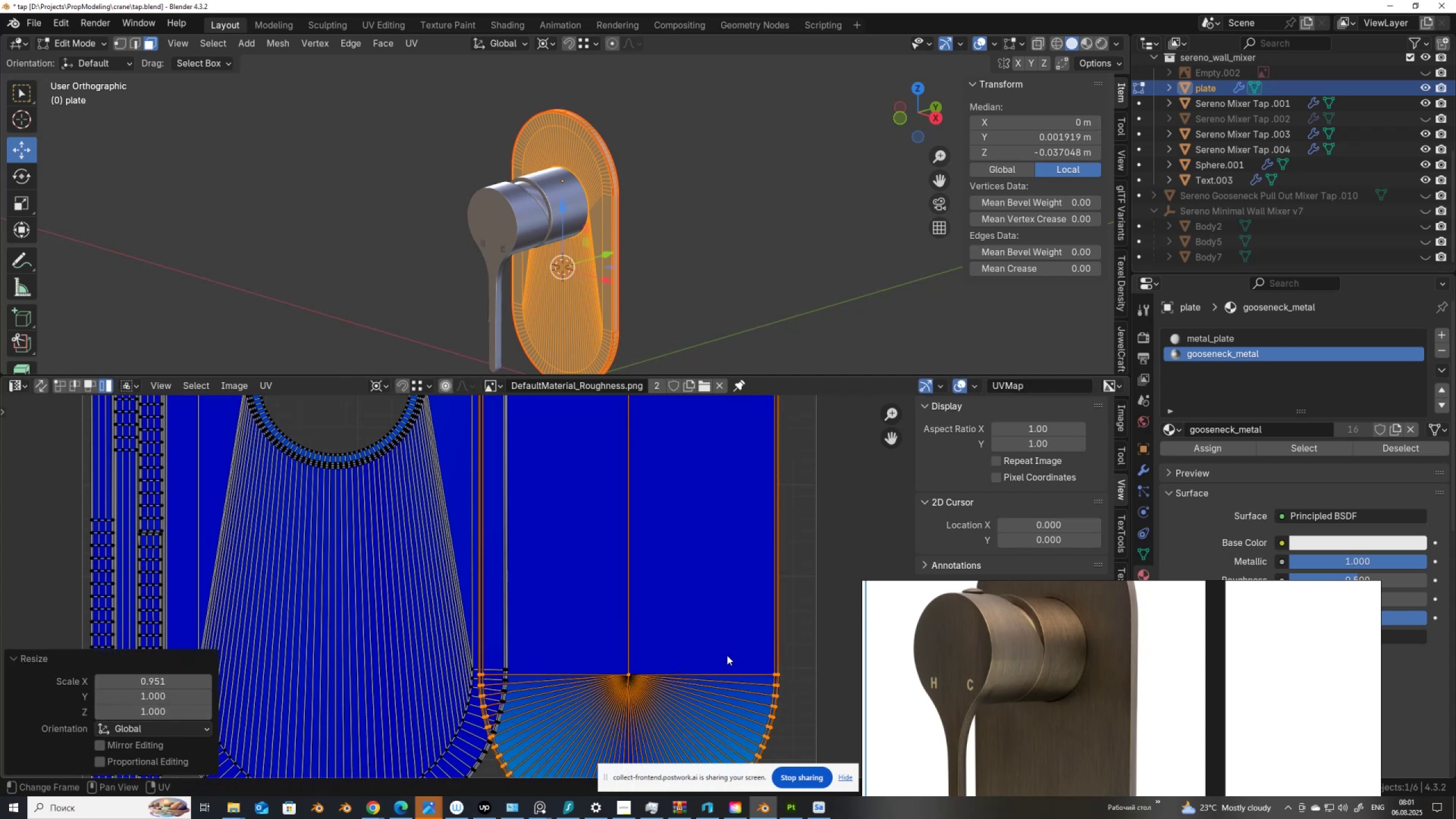 
type(gx)
 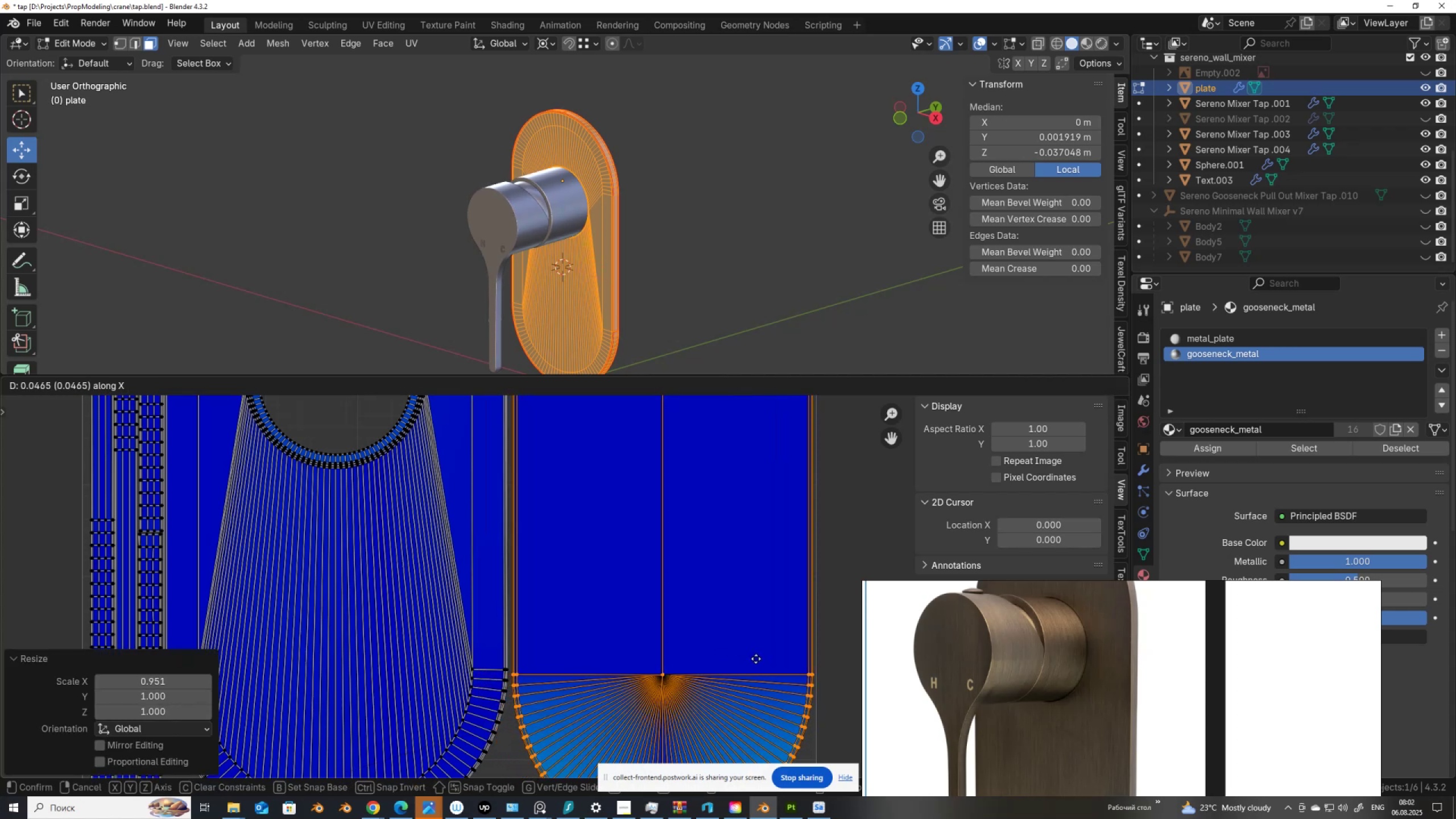 
left_click([755, 659])
 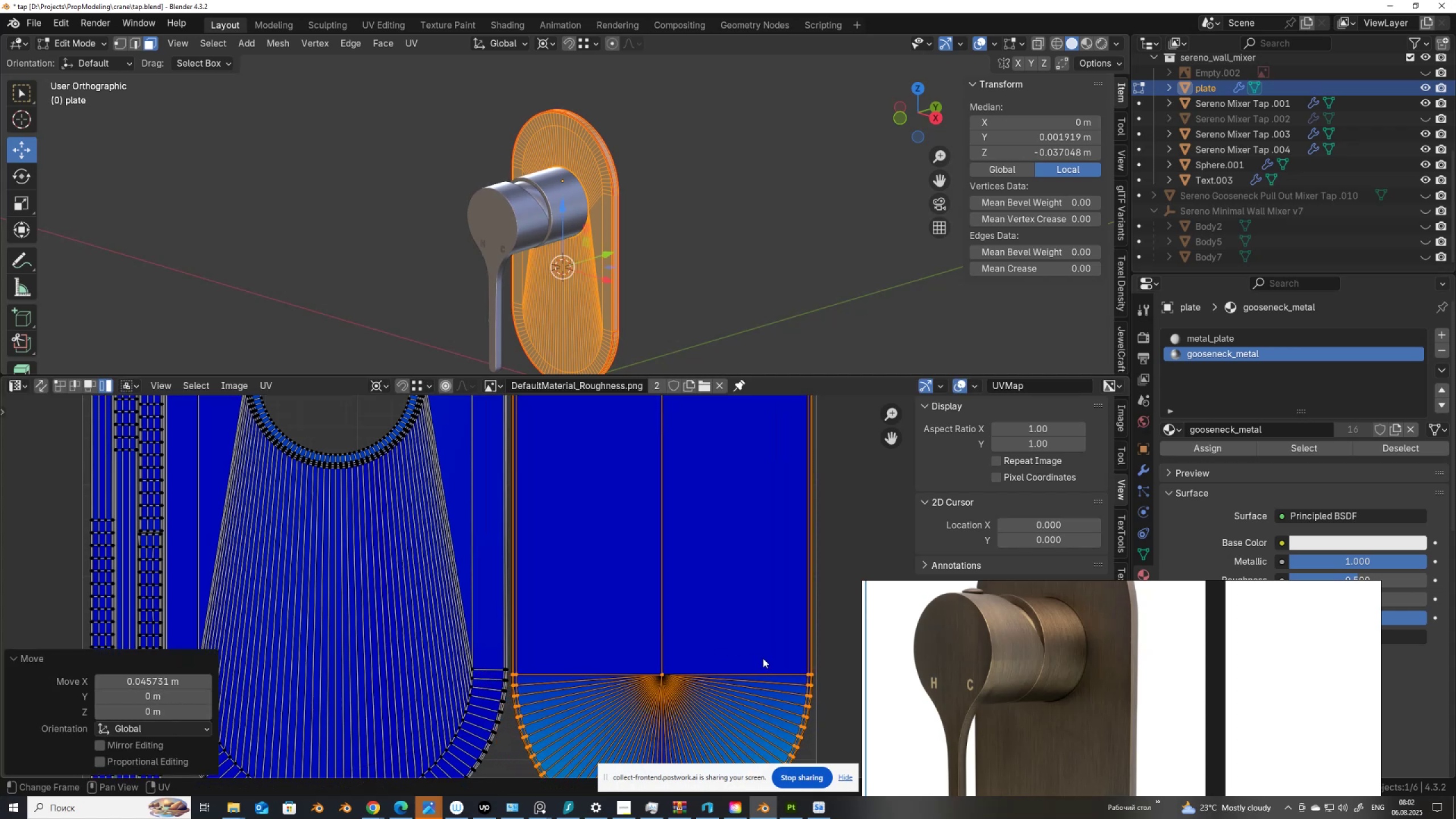 
type(gx)
 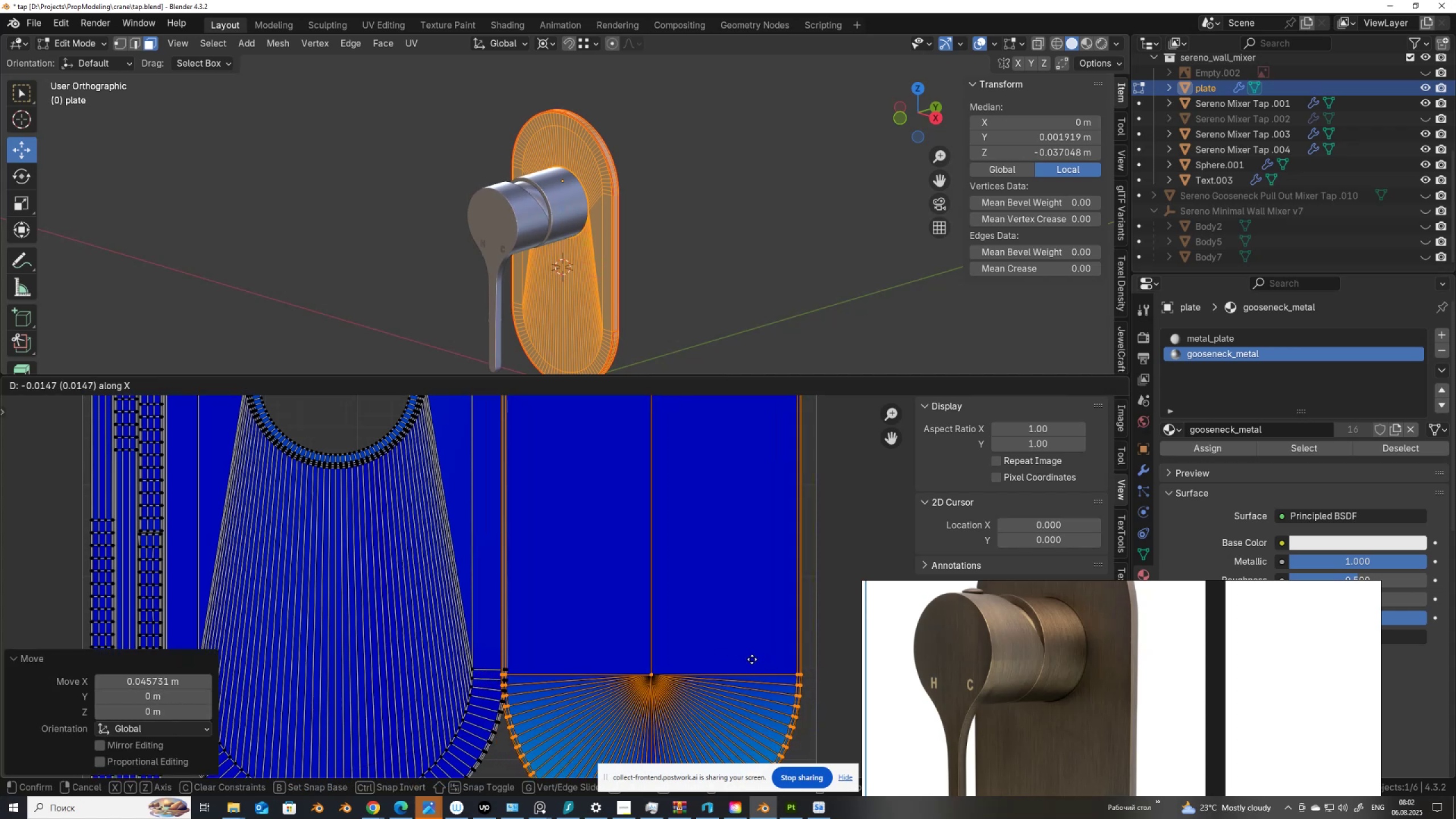 
left_click([752, 659])
 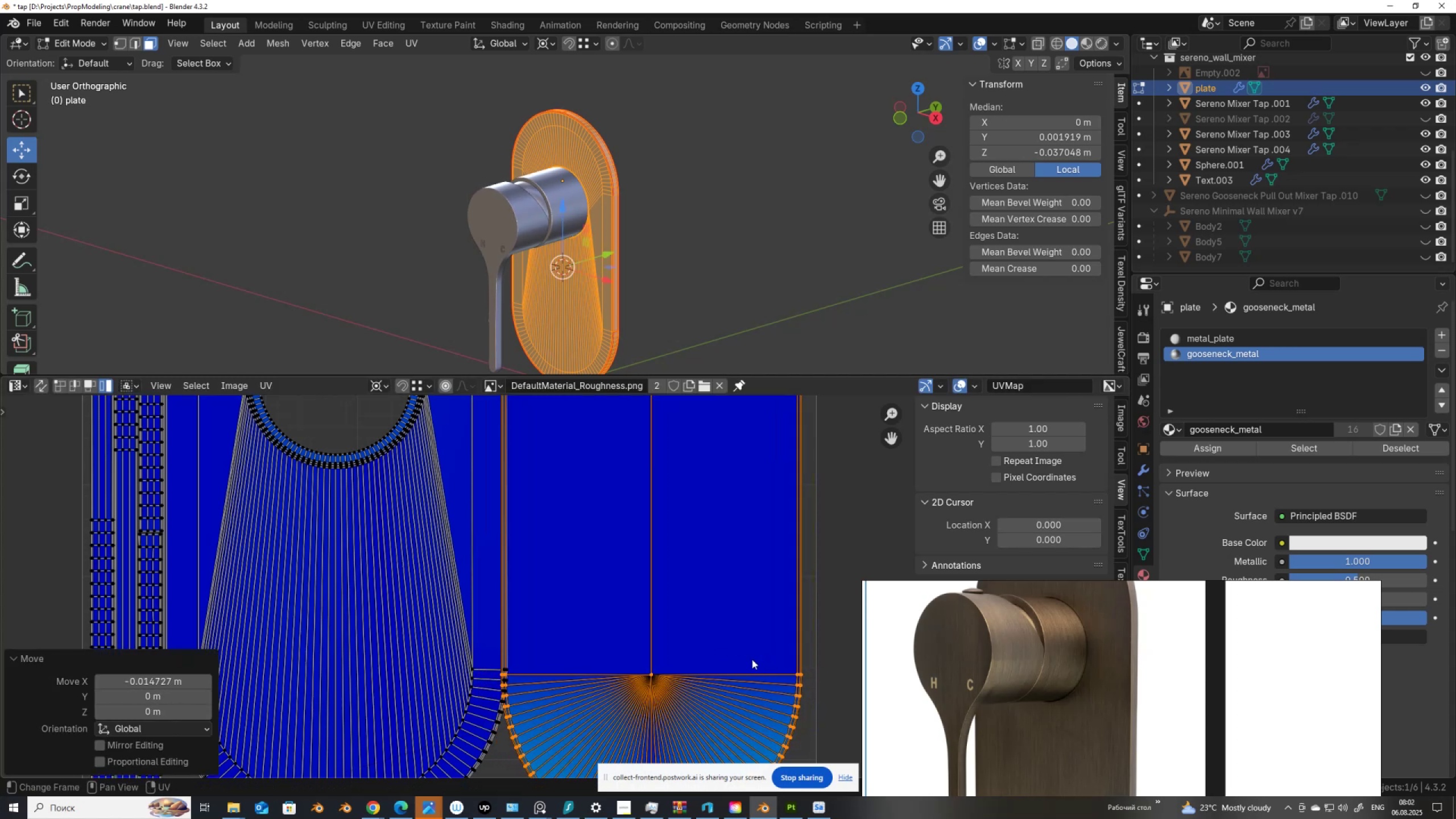 
type(sx)
 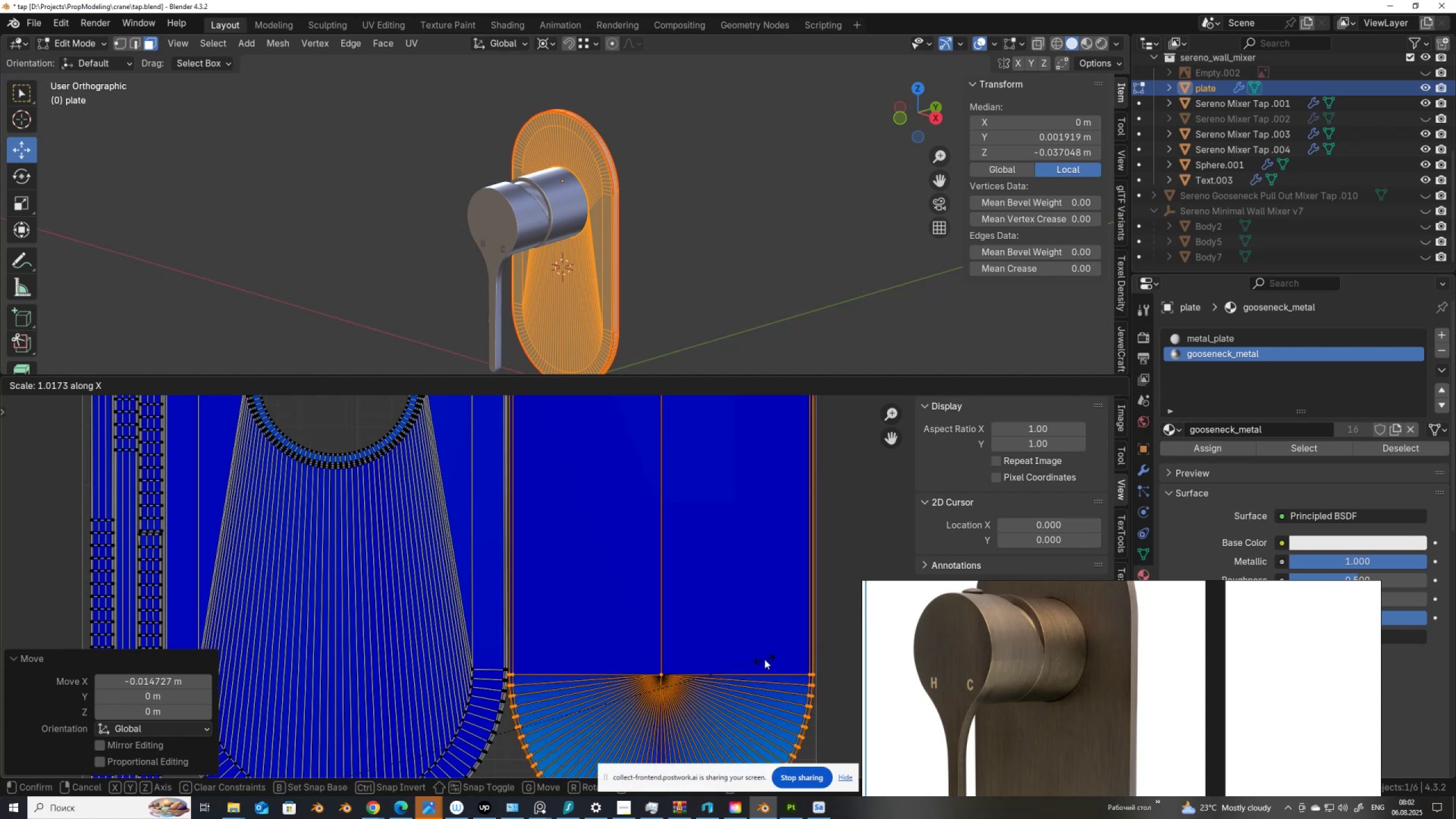 
left_click([764, 659])
 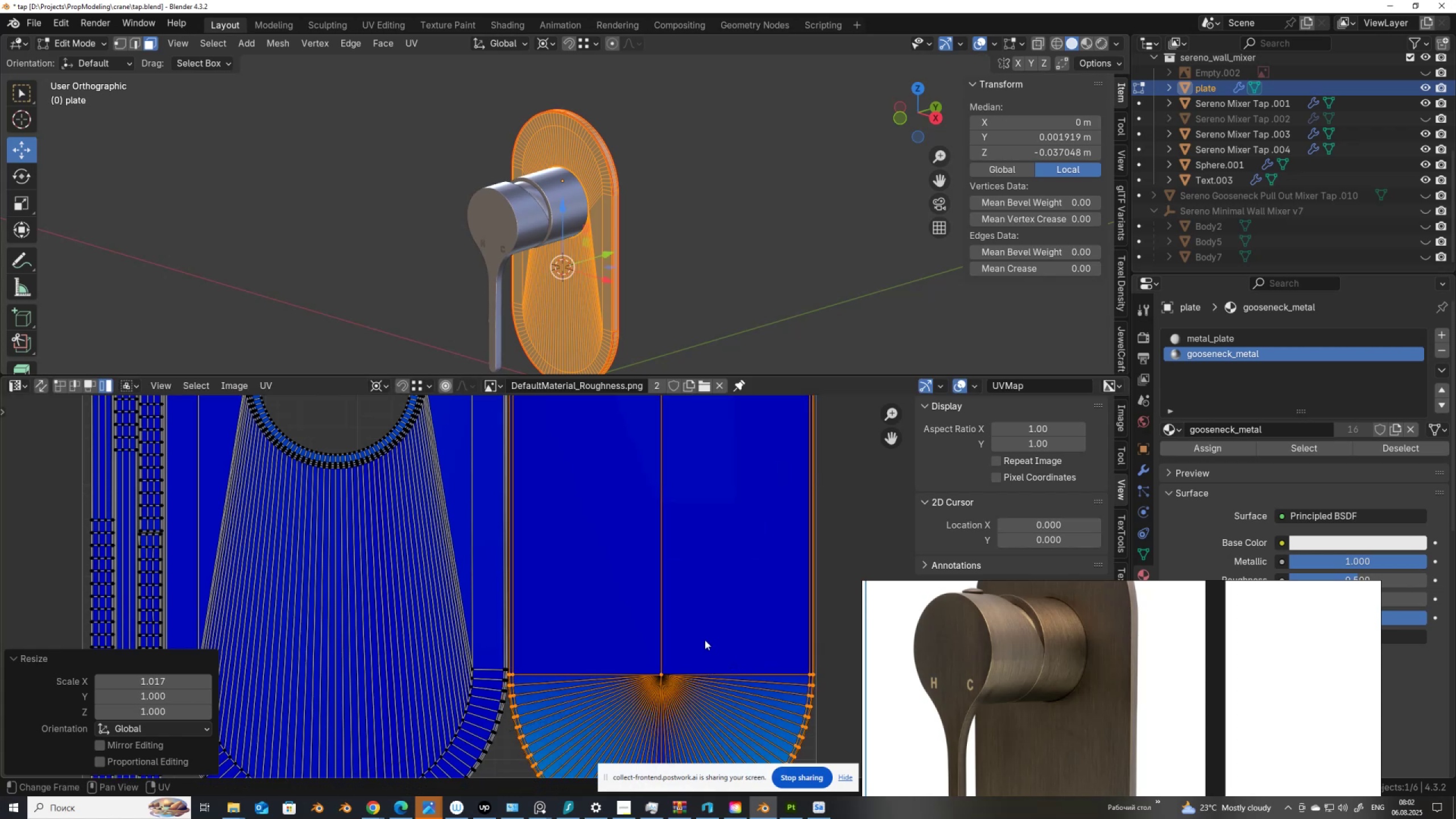 
scroll: coordinate [702, 639], scroll_direction: down, amount: 2.0
 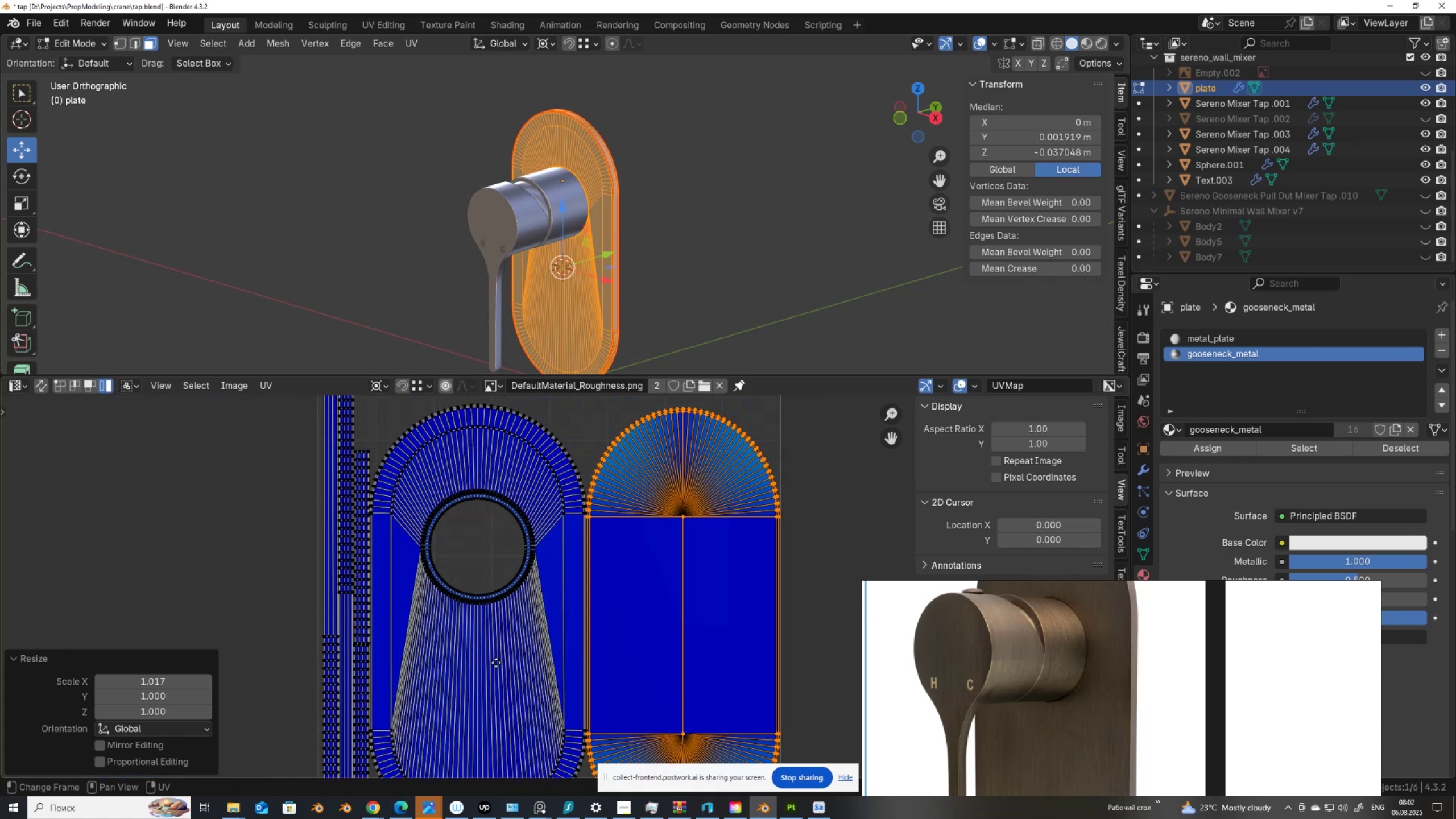 
scroll: coordinate [524, 694], scroll_direction: up, amount: 6.0
 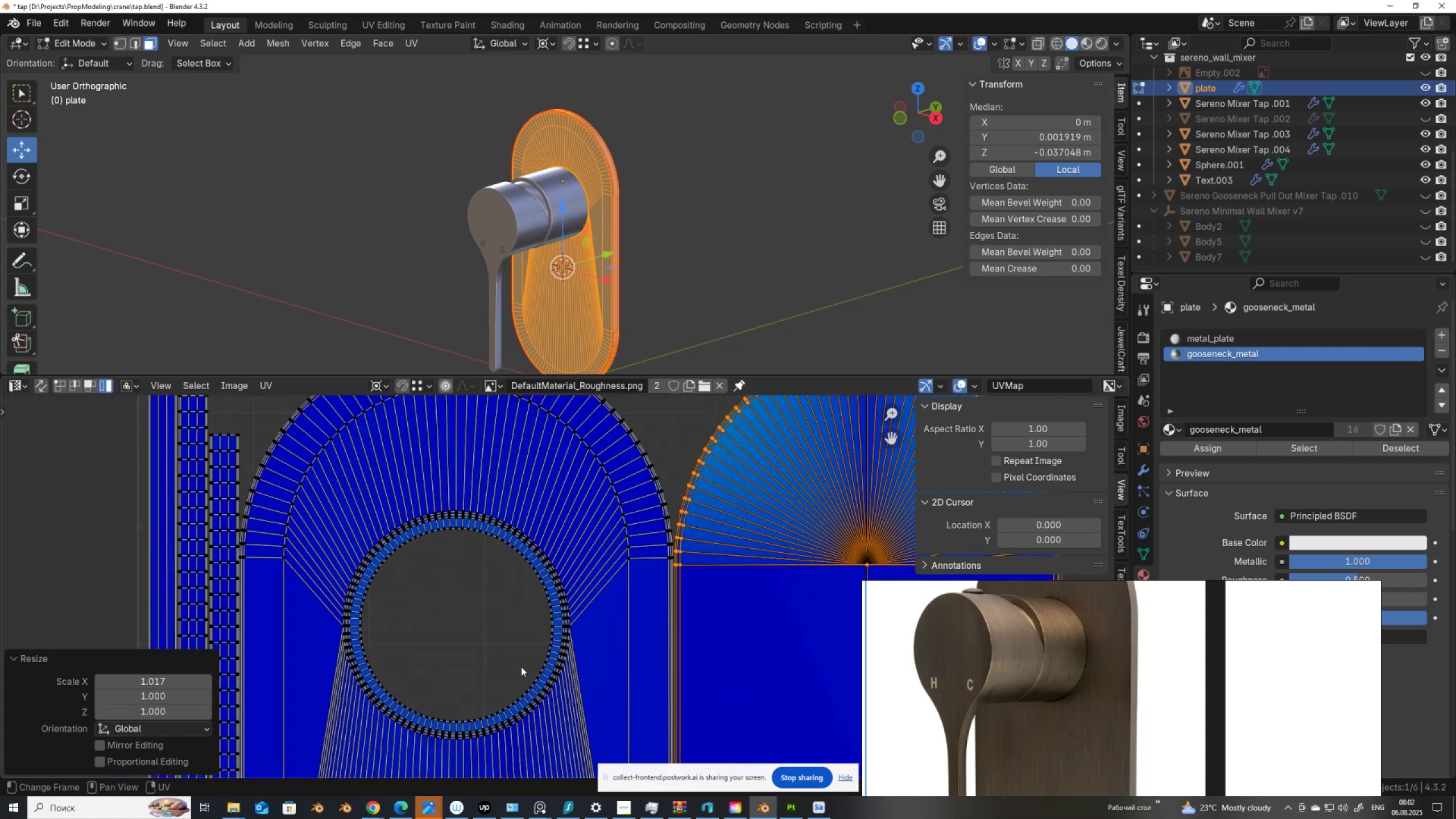 
scroll: coordinate [456, 612], scroll_direction: down, amount: 3.0
 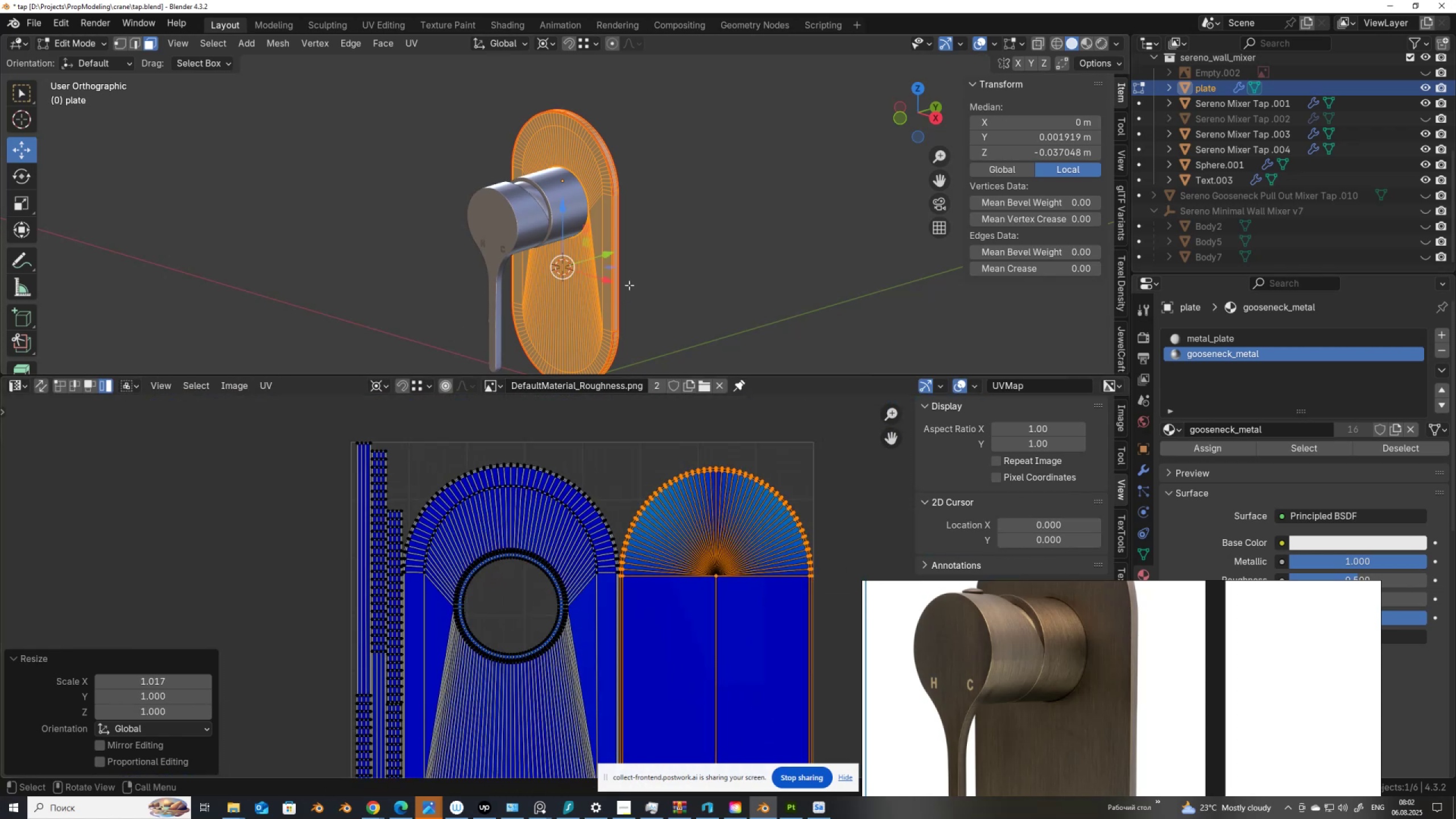 
key(Tab)
 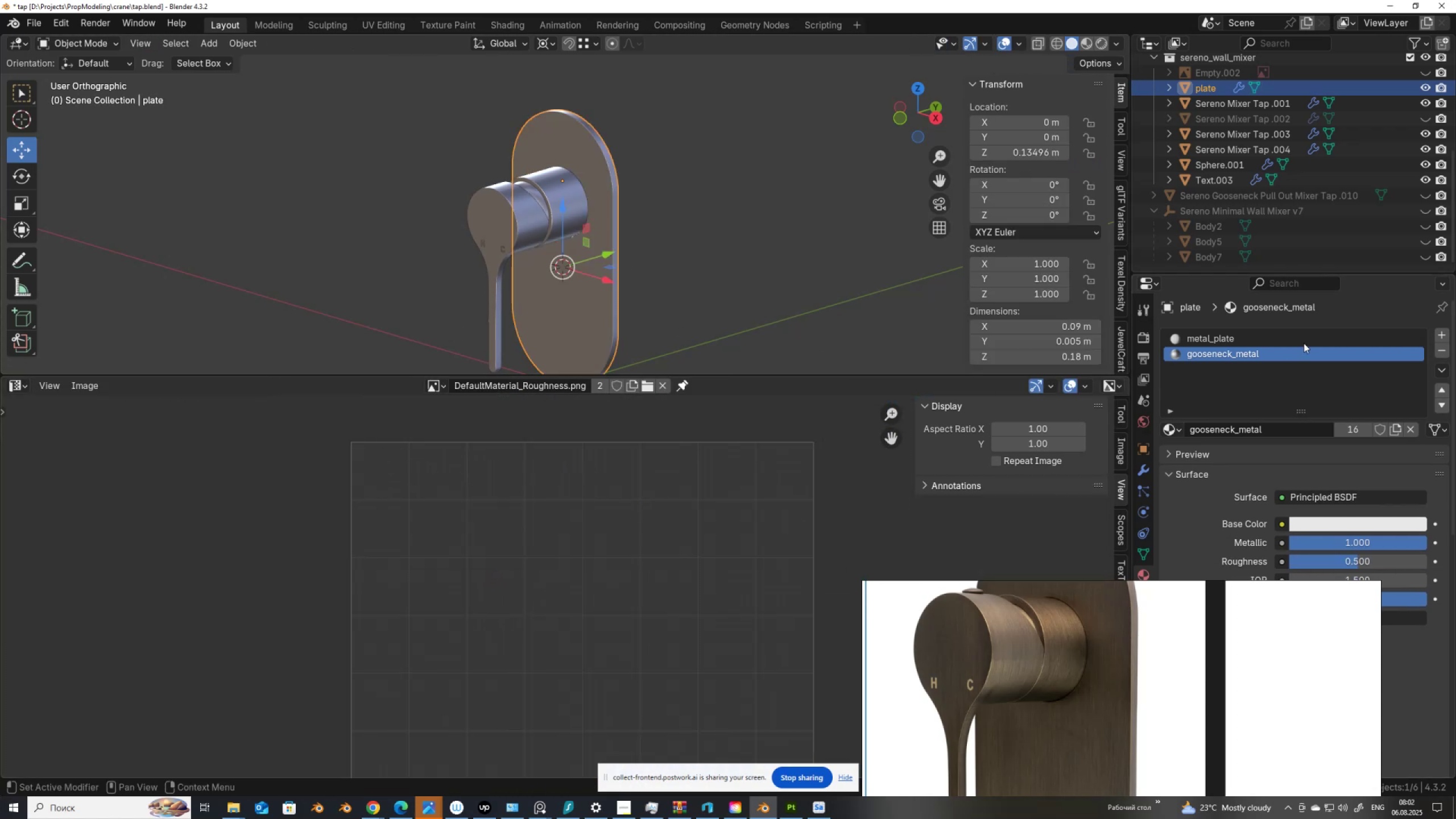 
left_click([1301, 340])
 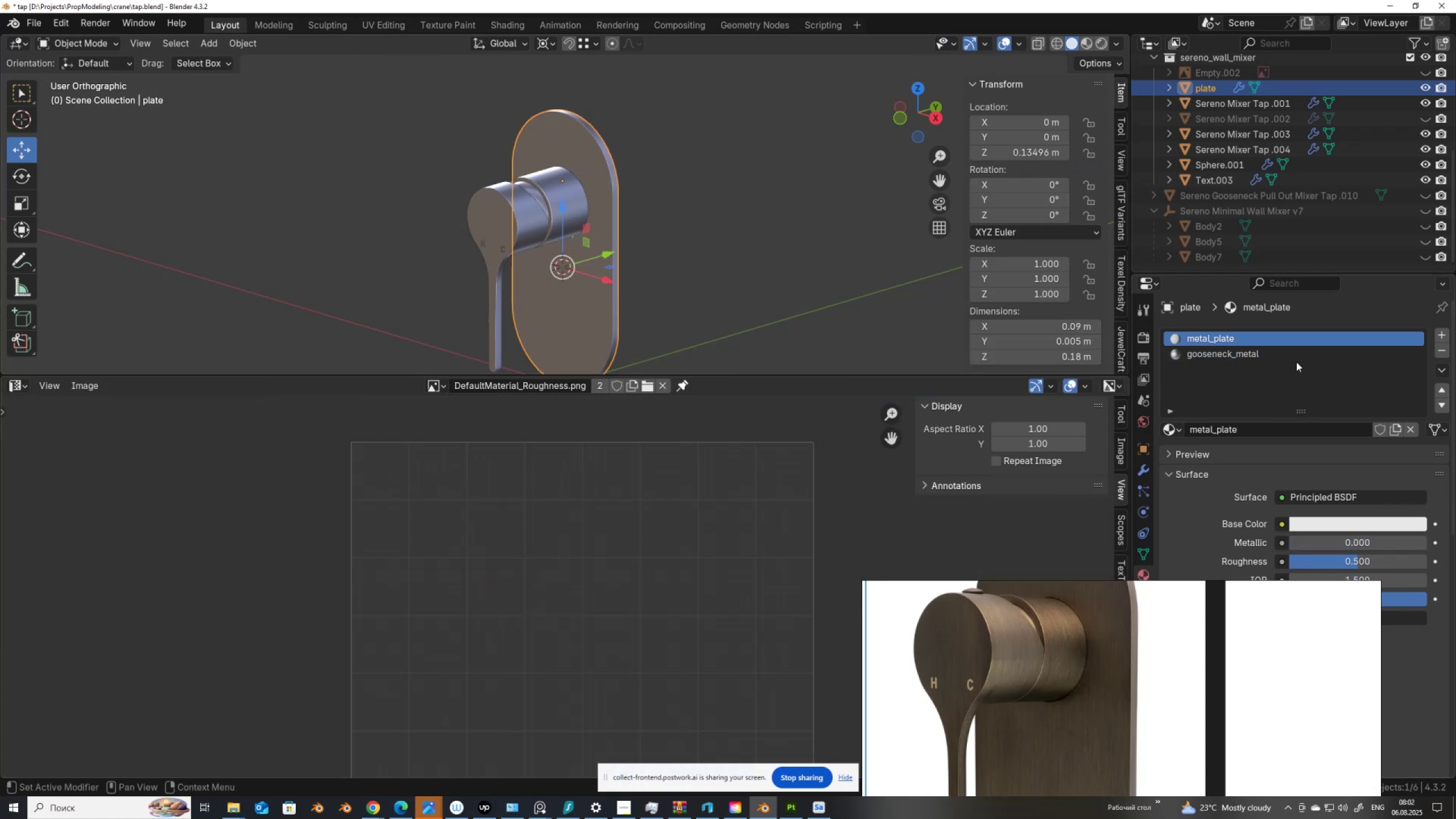 
left_click([1296, 362])
 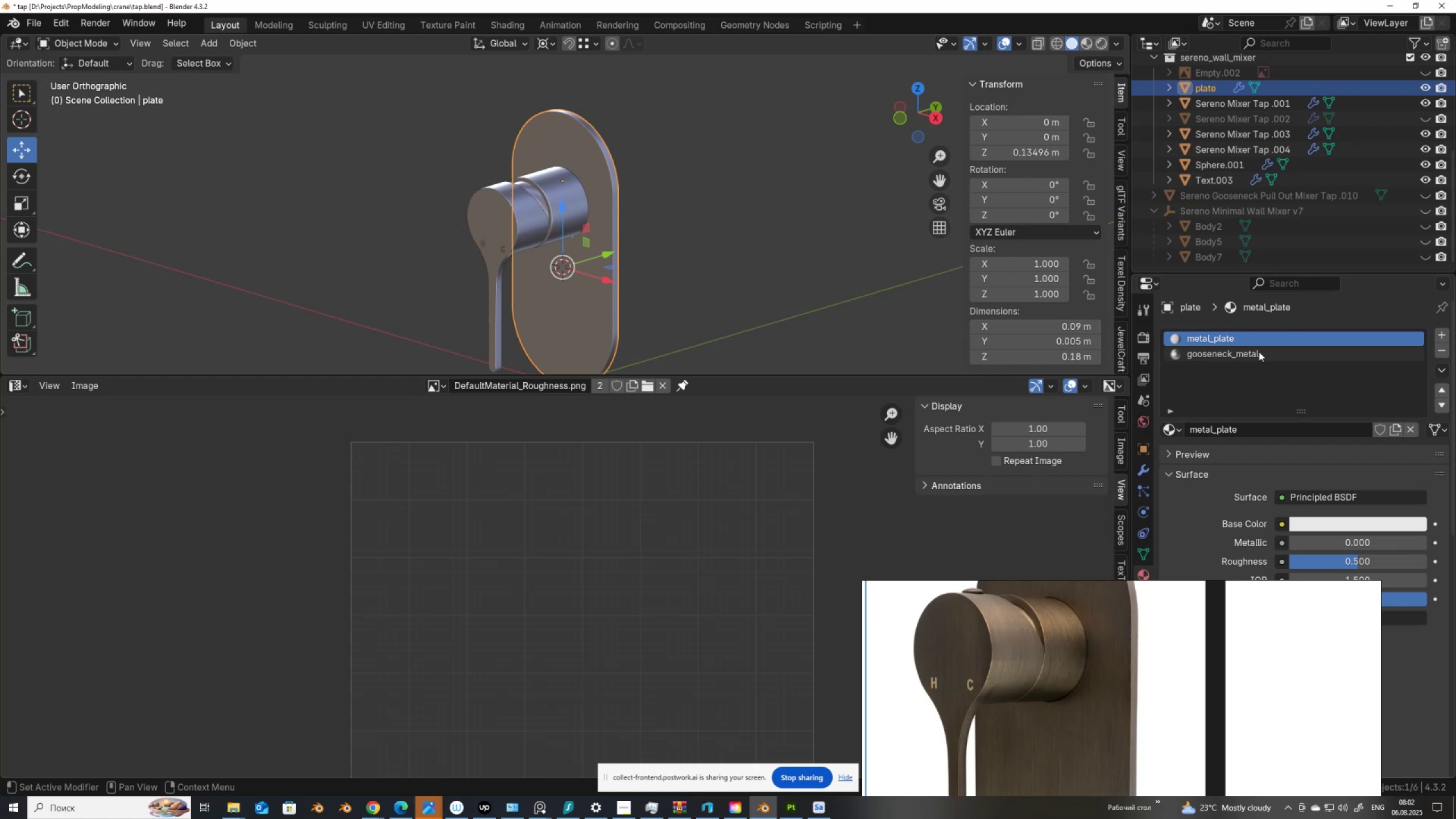 
left_click([1258, 351])
 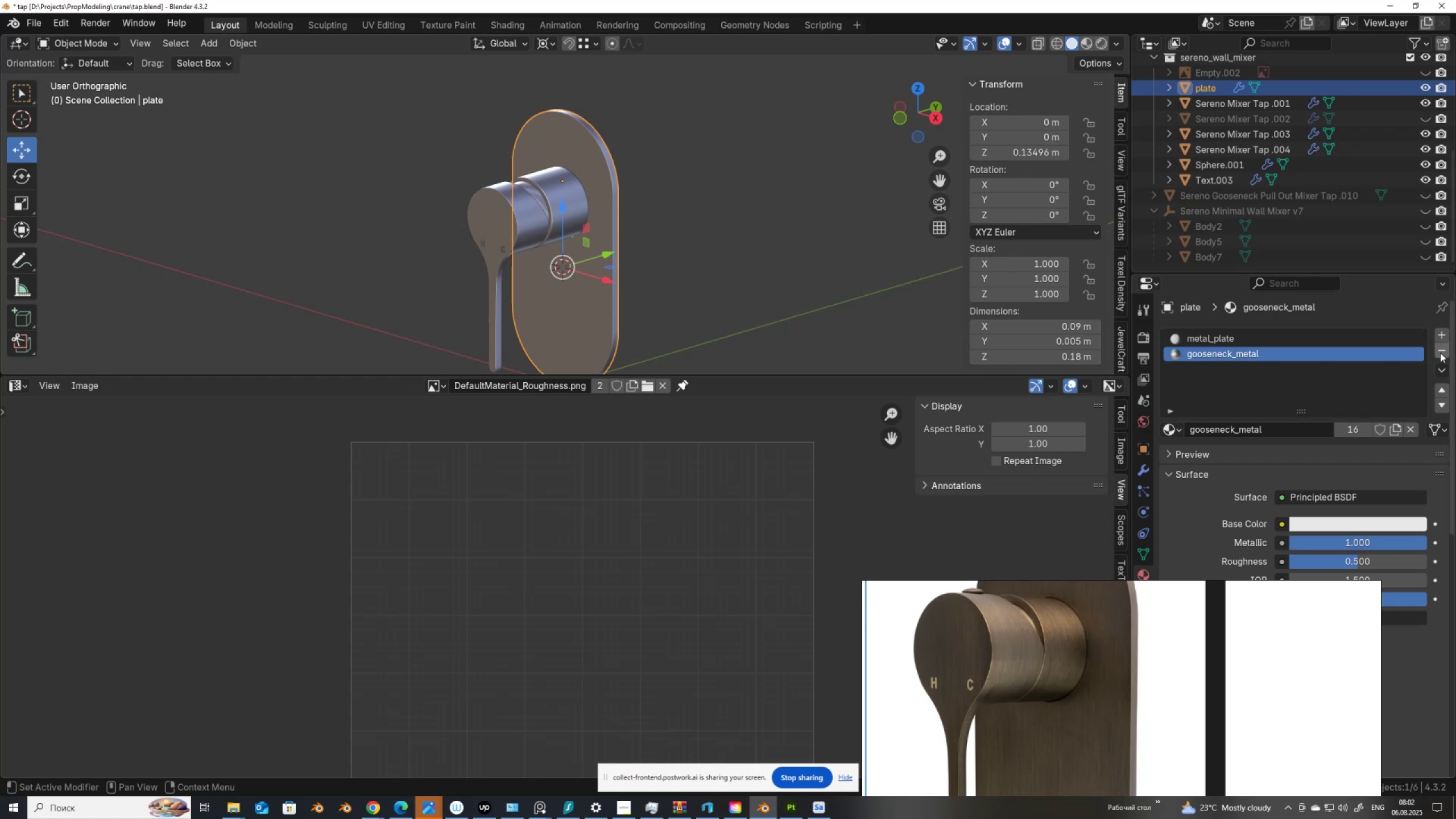 
left_click([1441, 352])
 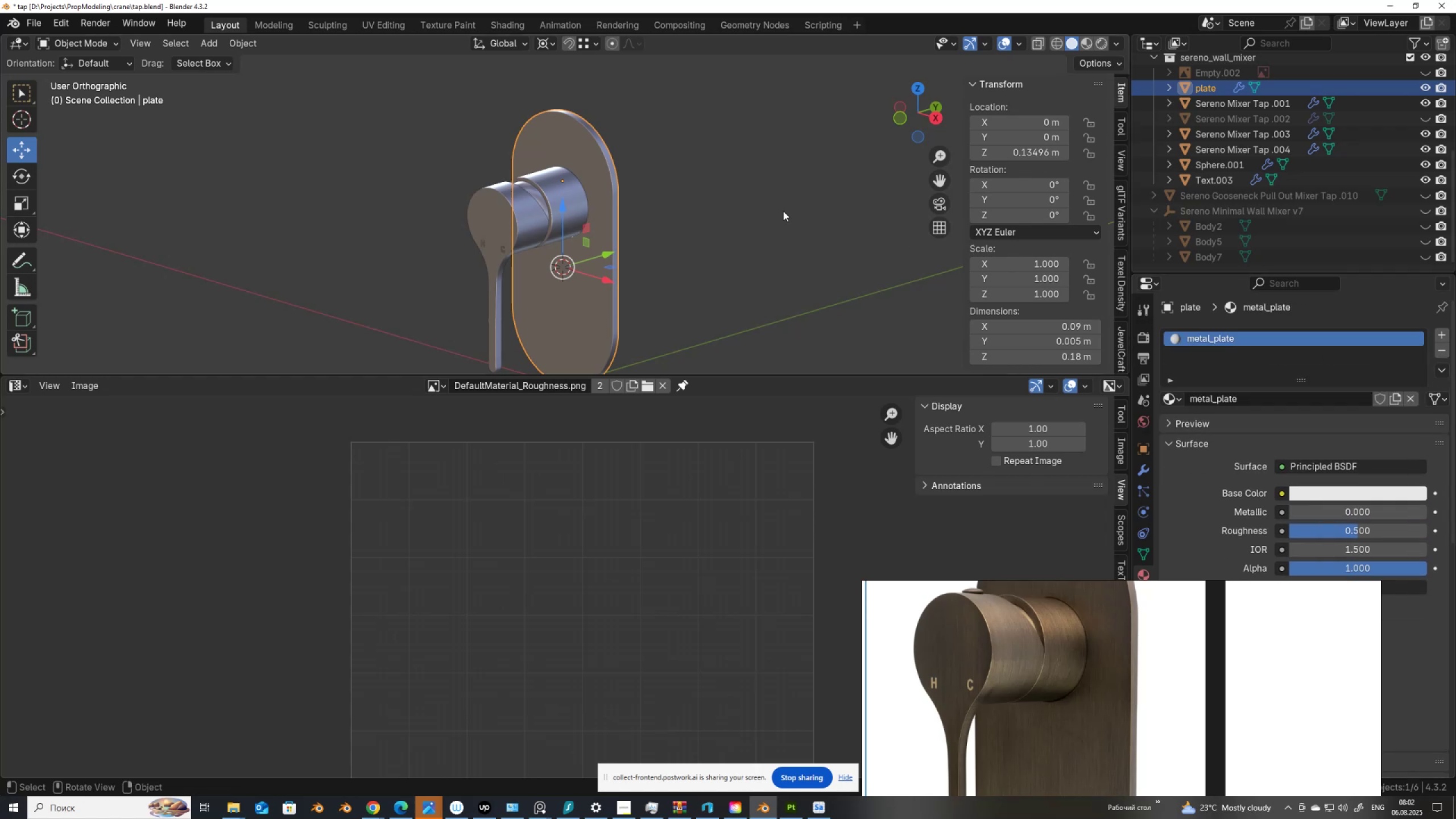 
scroll: coordinate [528, 195], scroll_direction: down, amount: 2.0
 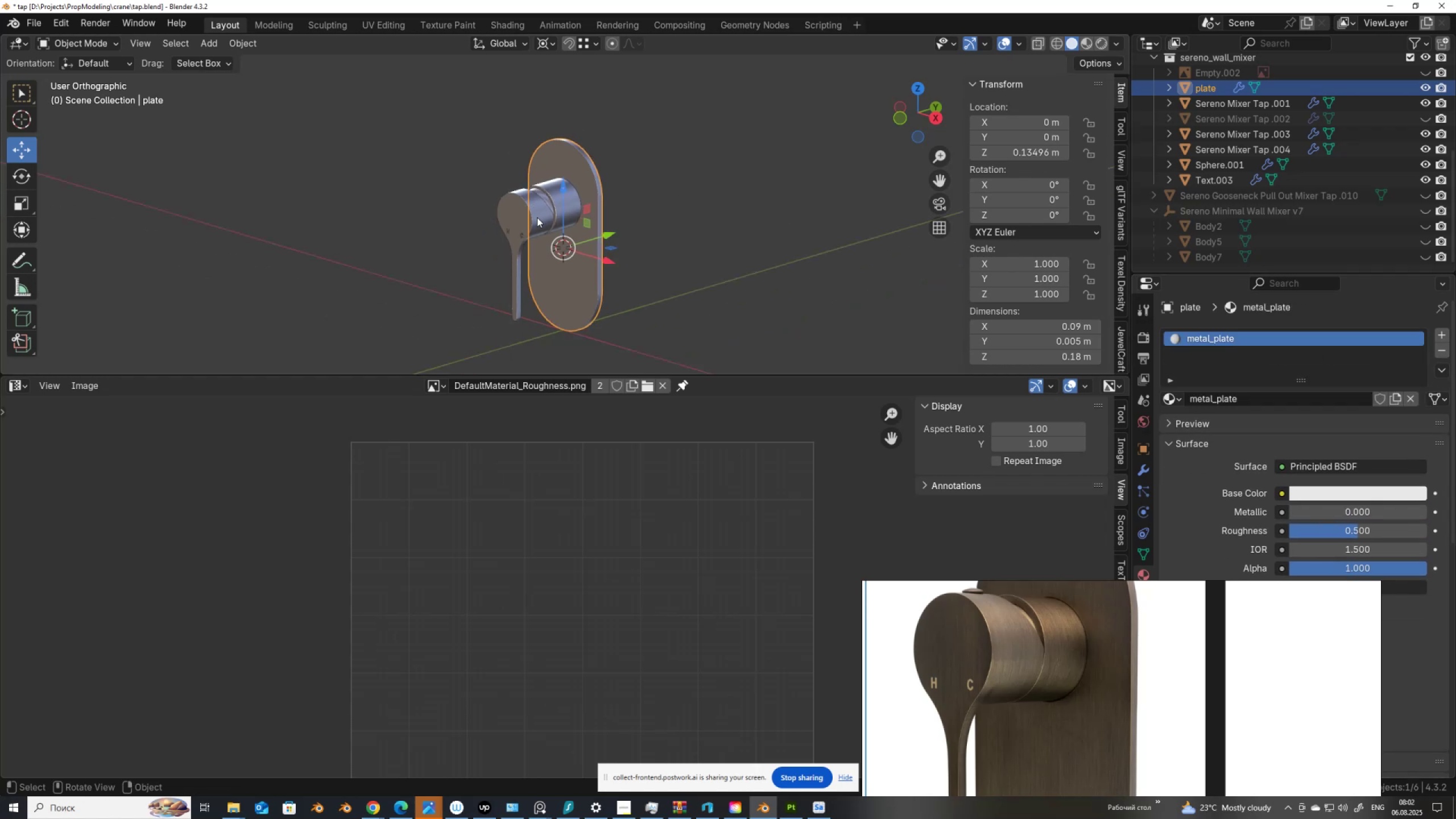 
left_click([537, 217])
 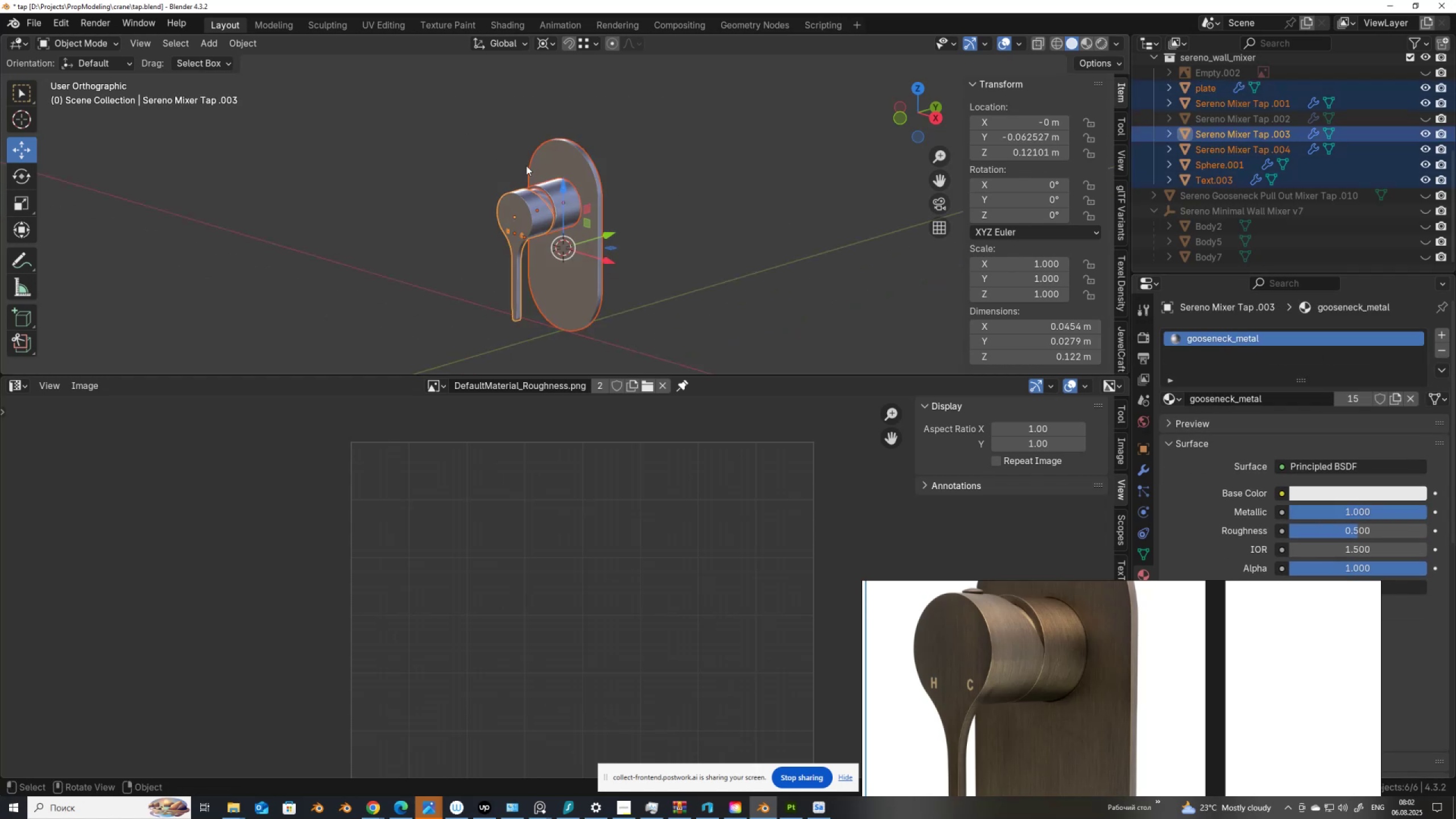 
key(Q)
 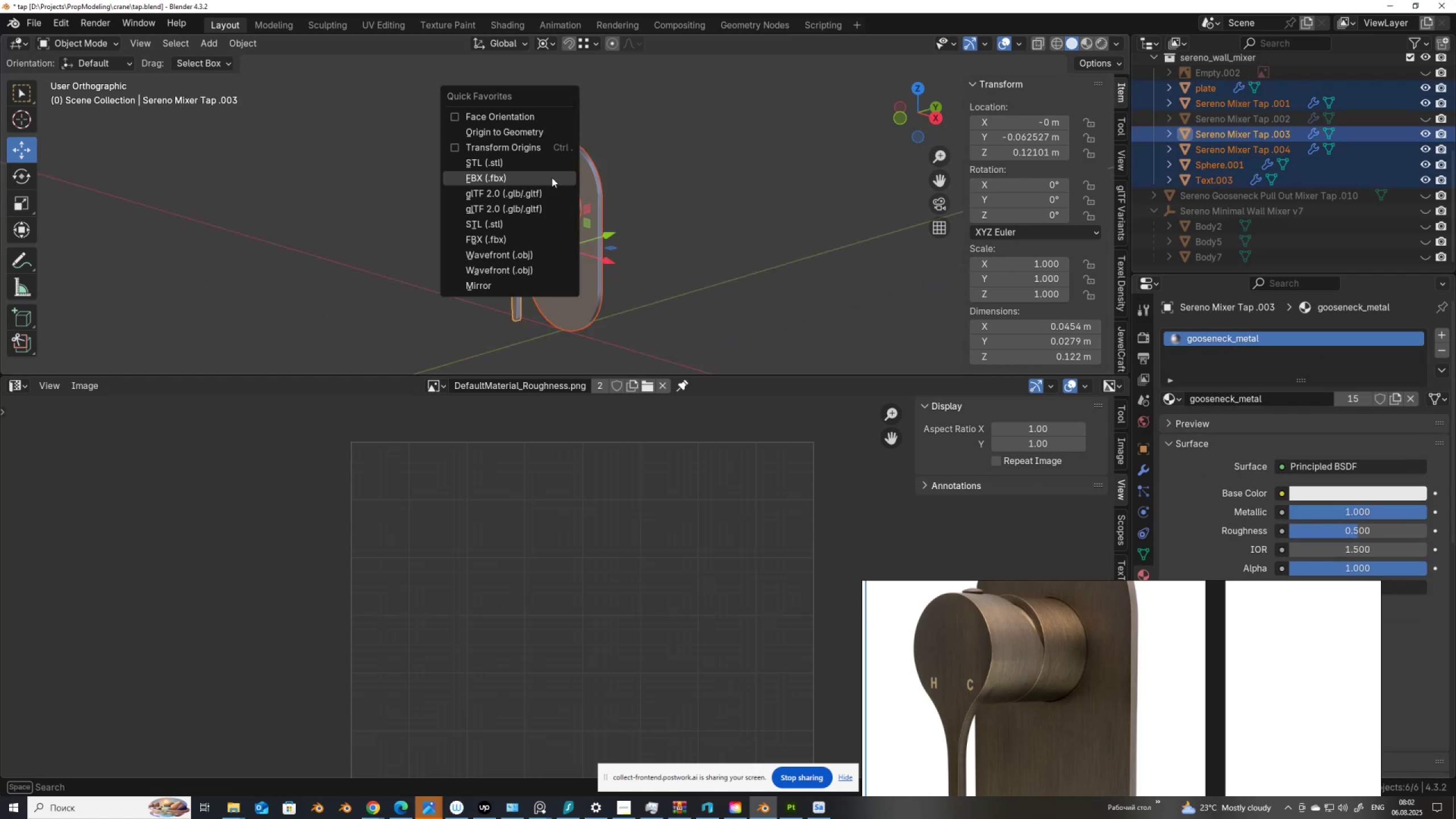 
left_click([552, 177])
 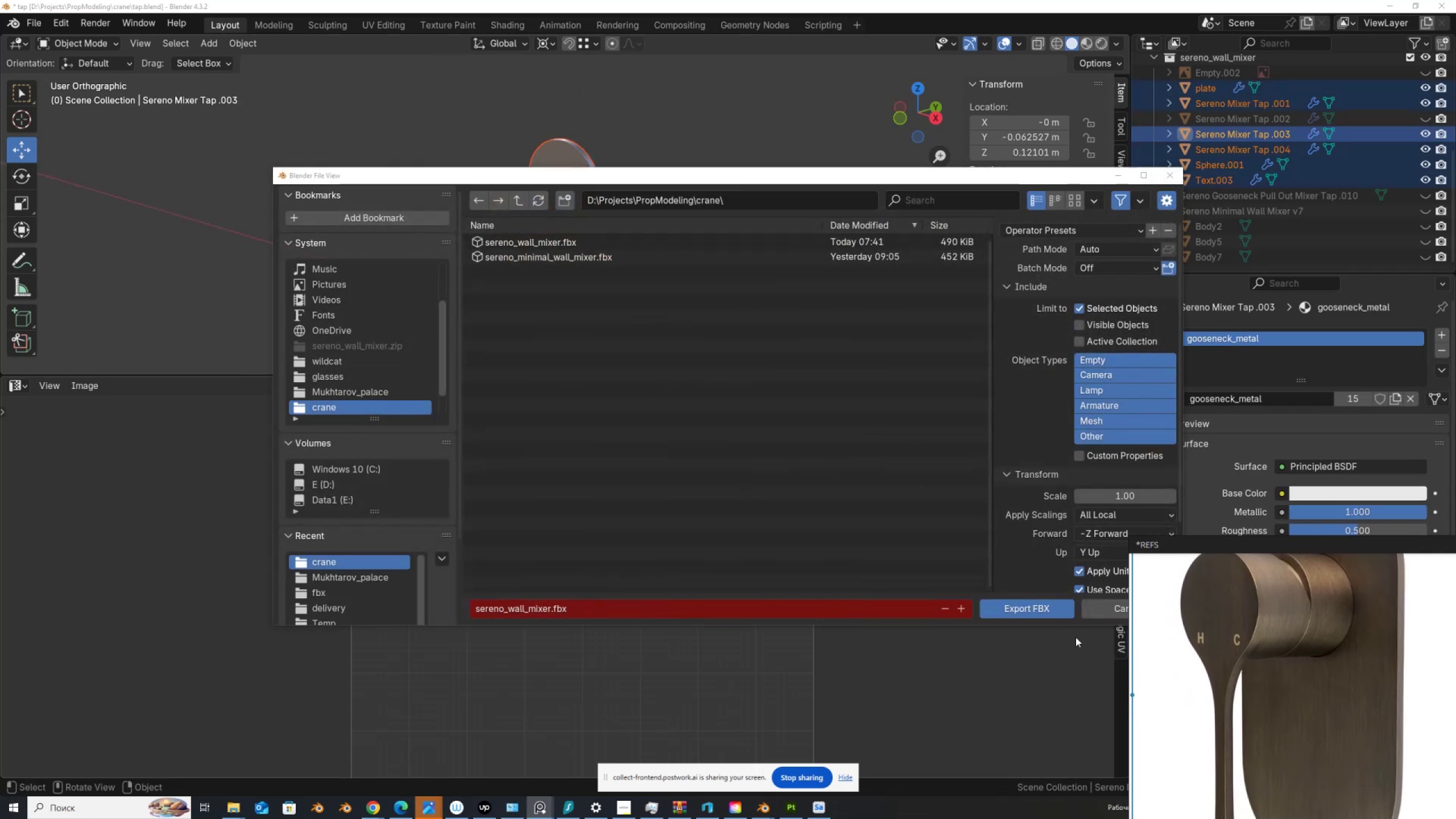 
left_click([1032, 608])
 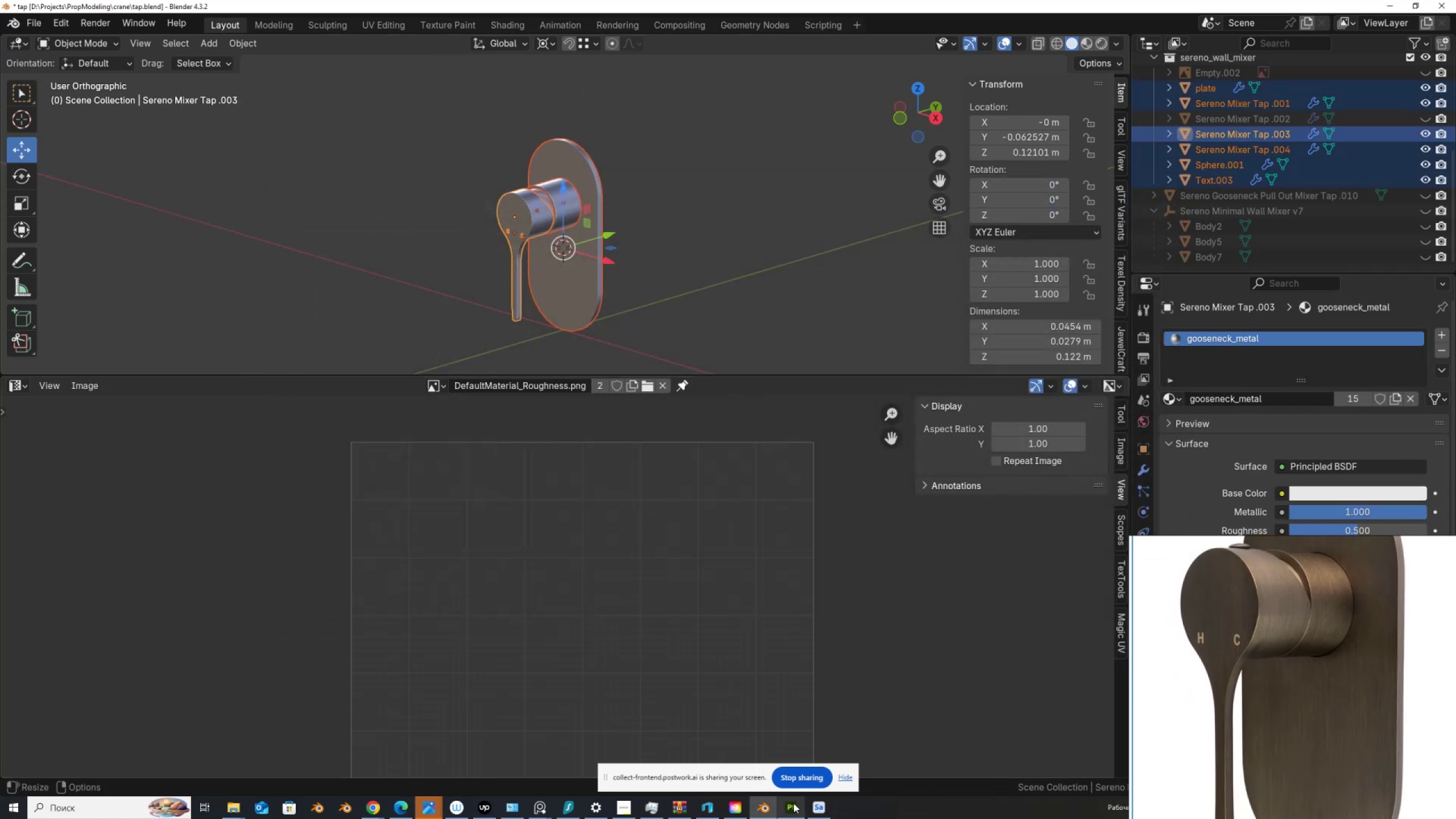 
left_click([793, 804])
 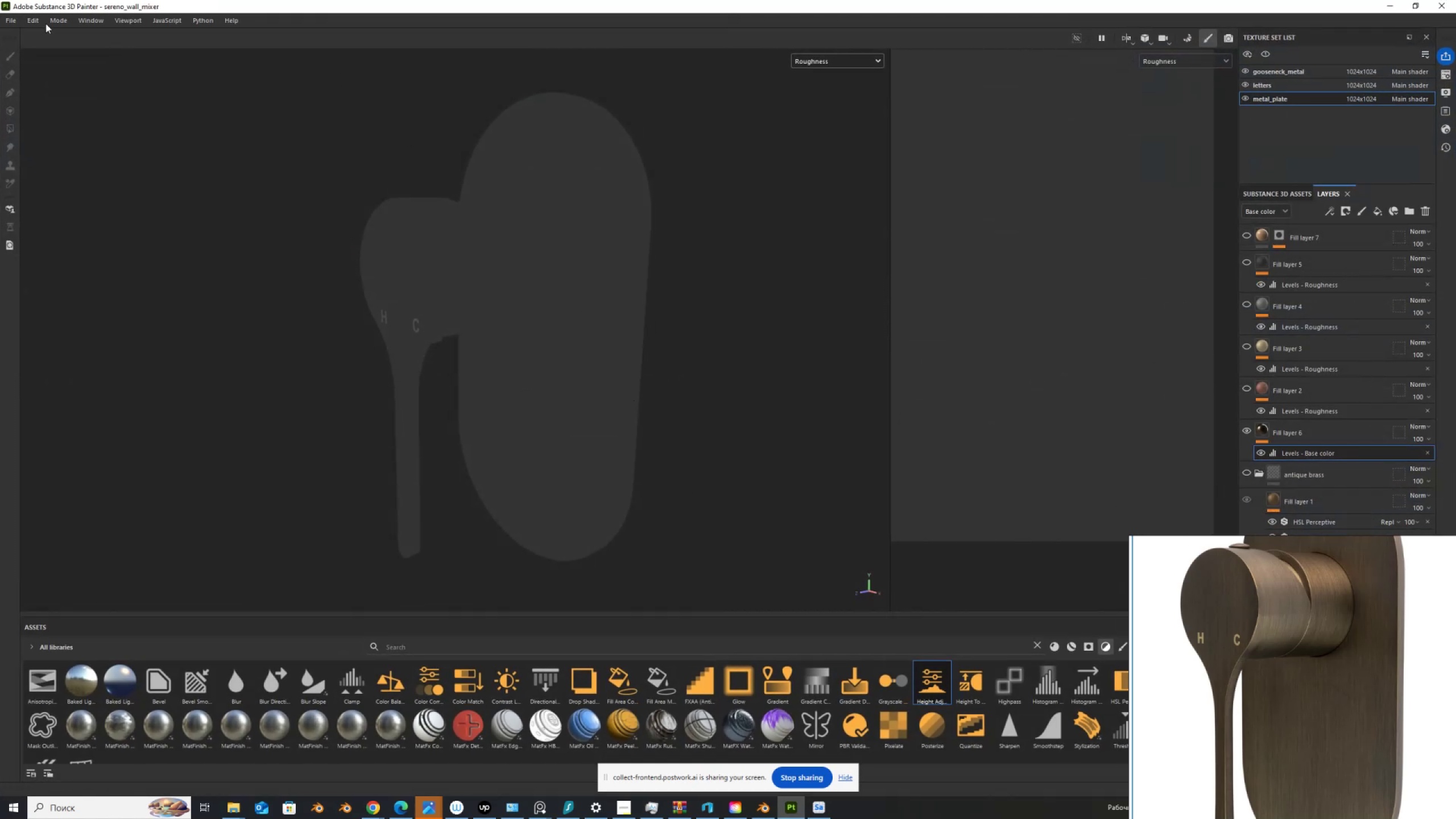 
left_click([32, 19])
 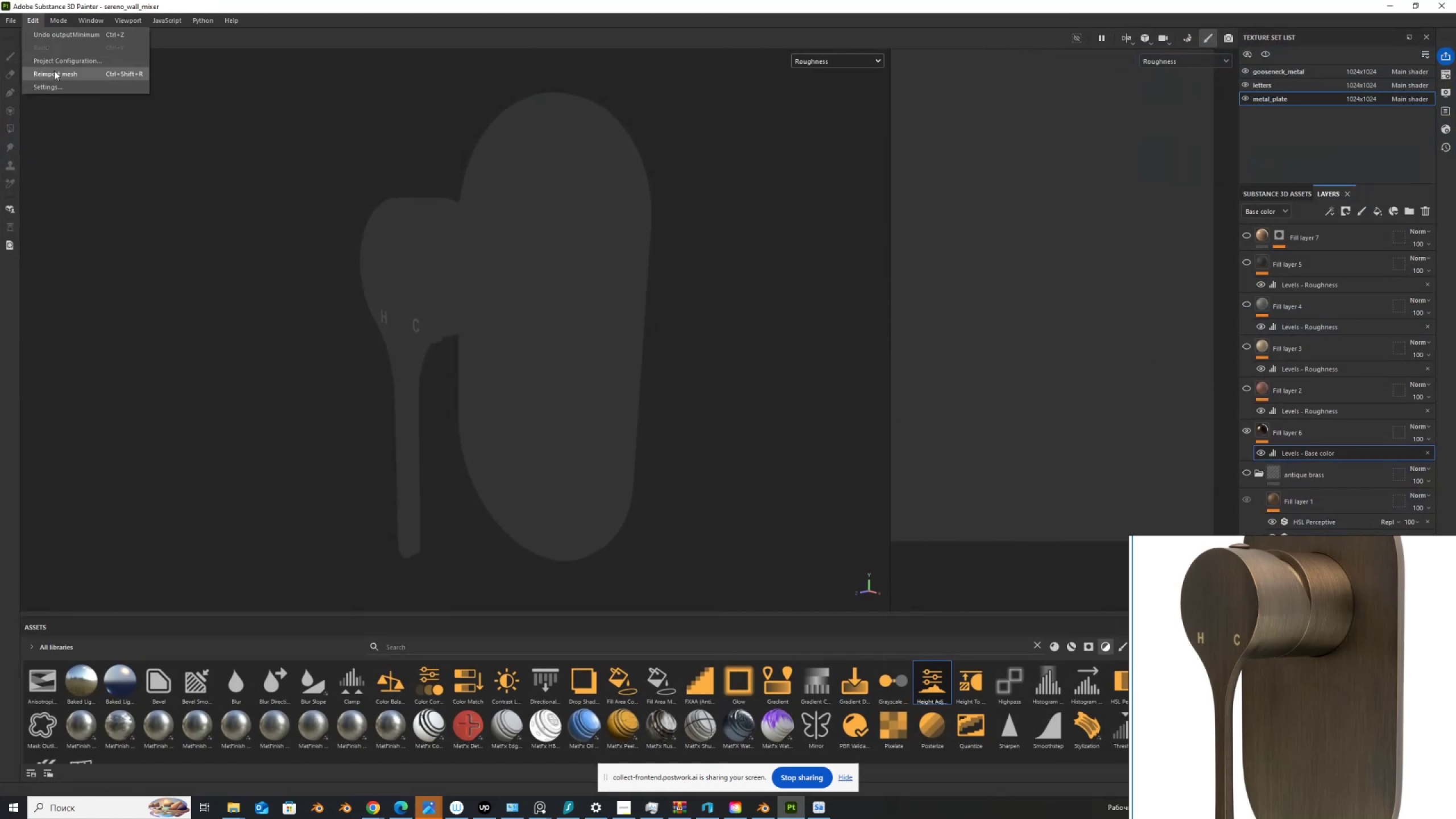 
left_click([55, 72])
 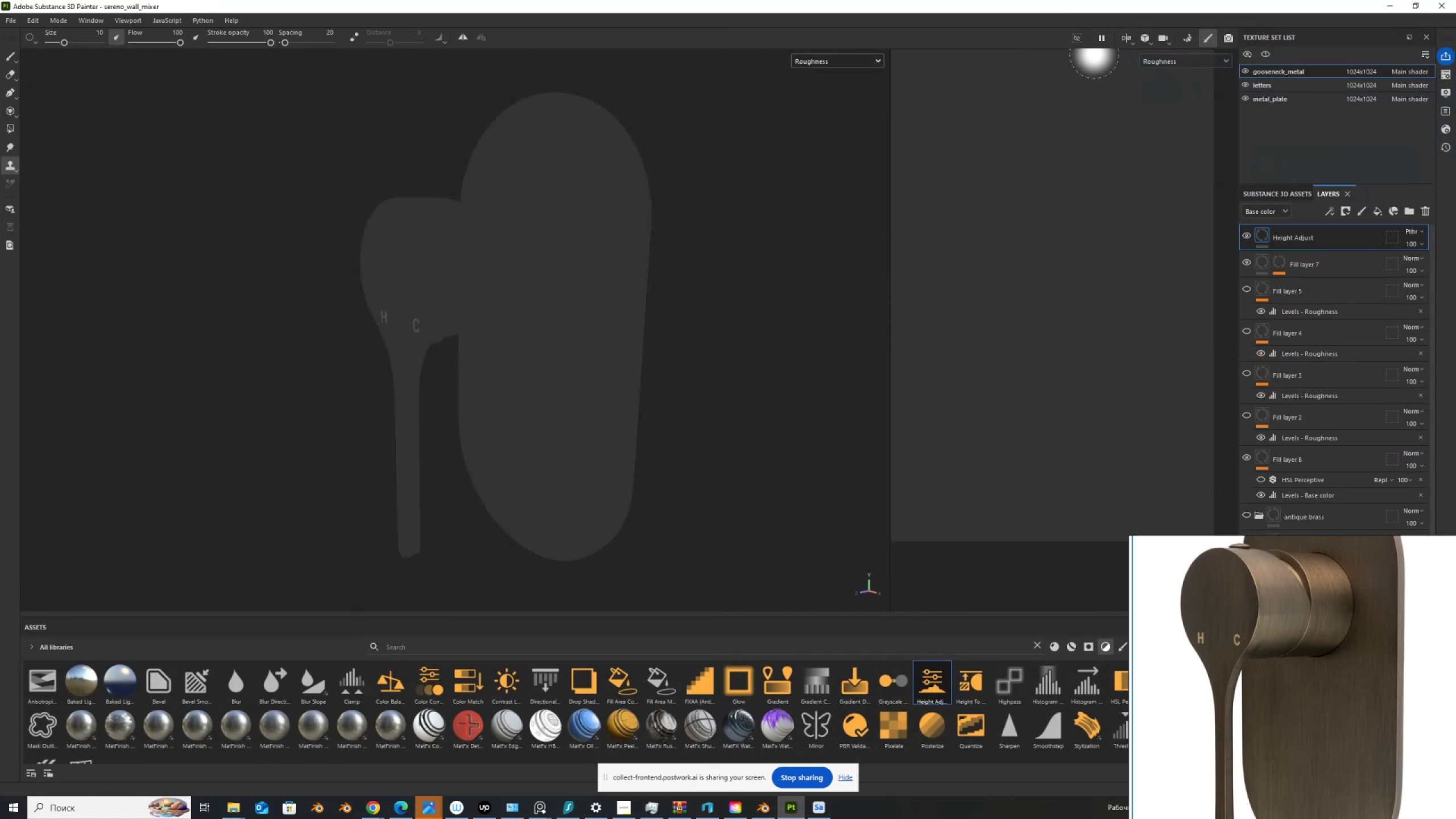 
left_click([1189, 38])
 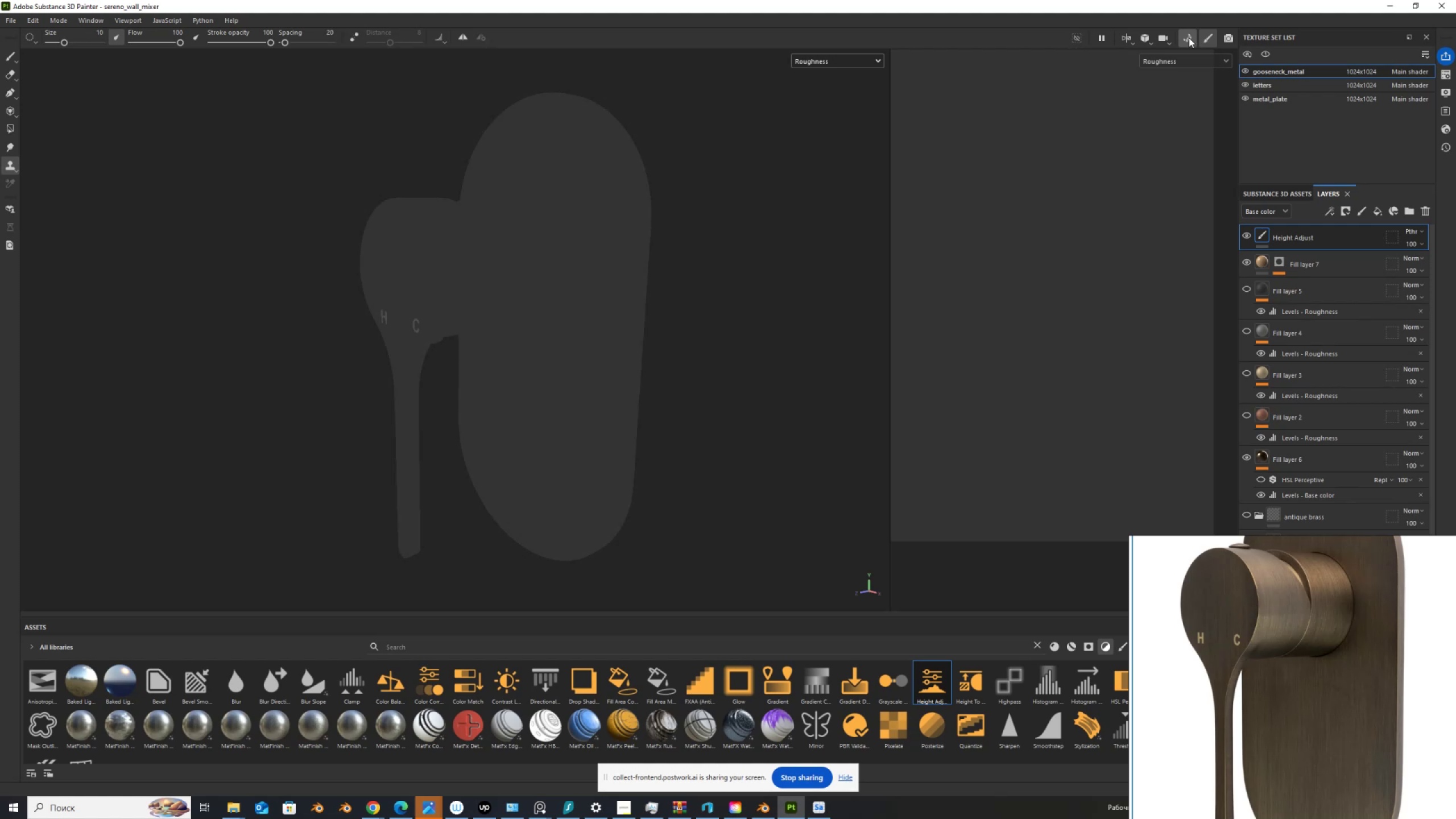 
wait(10.23)
 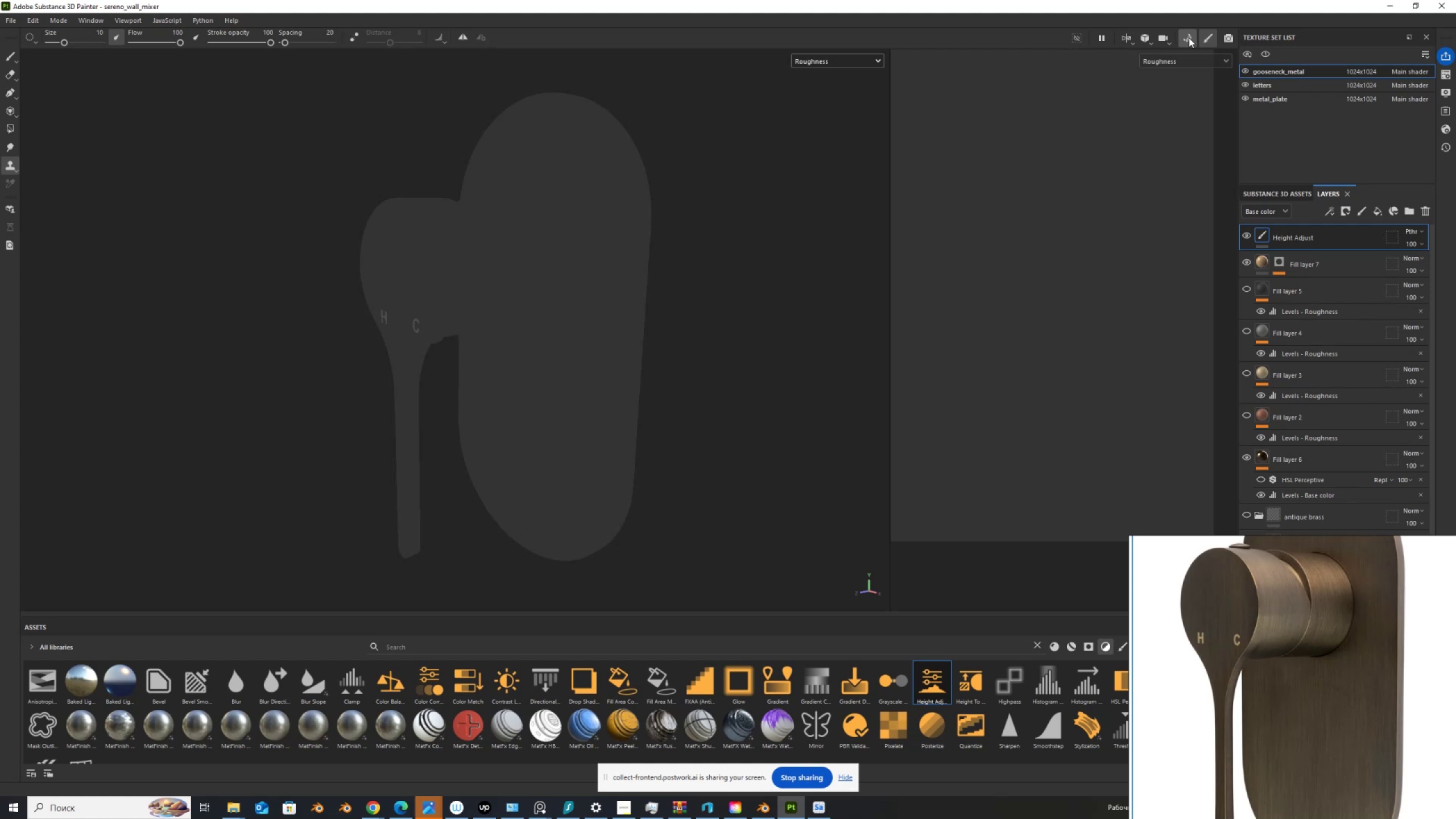 
left_click([895, 621])
 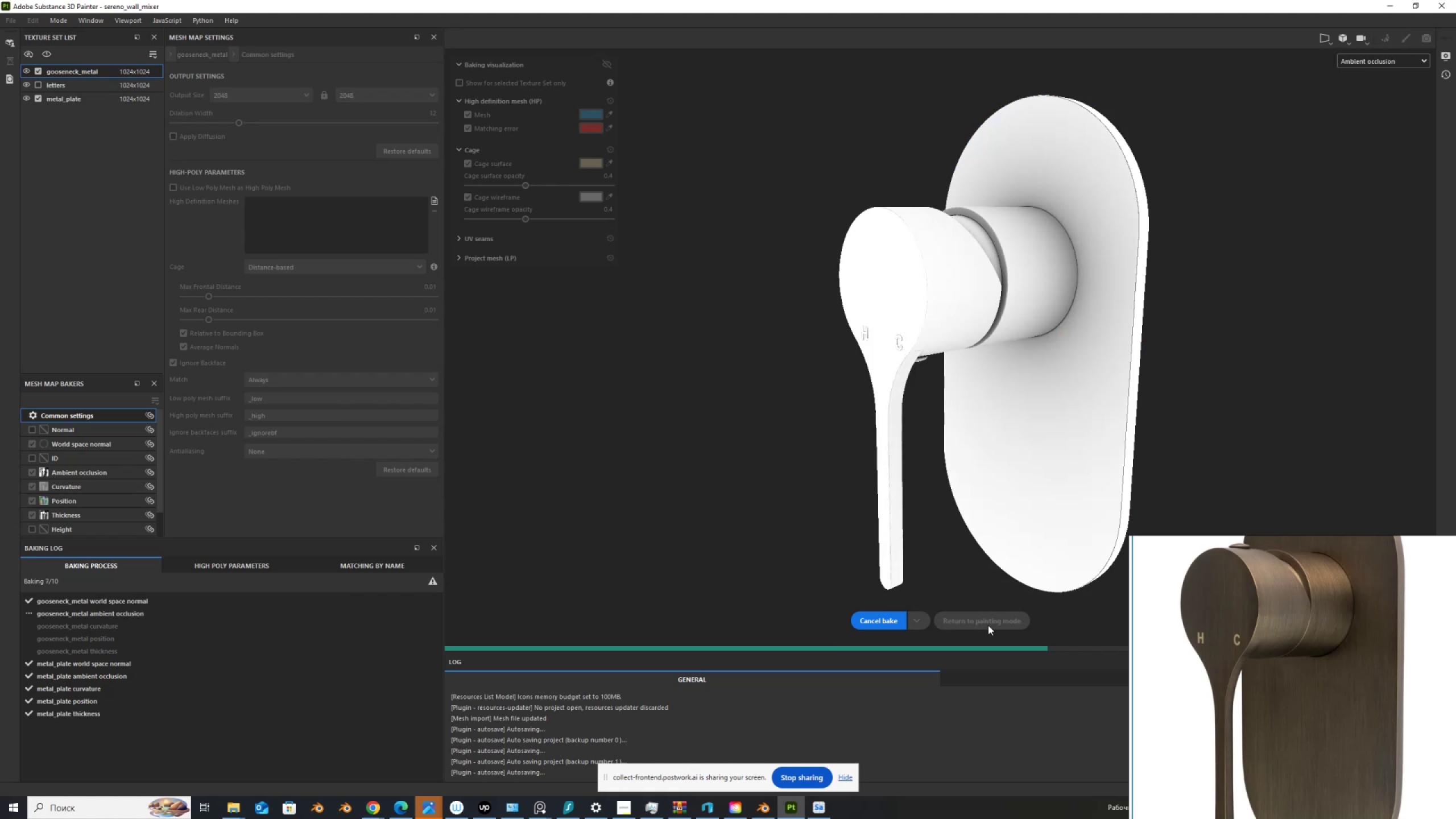 
wait(12.63)
 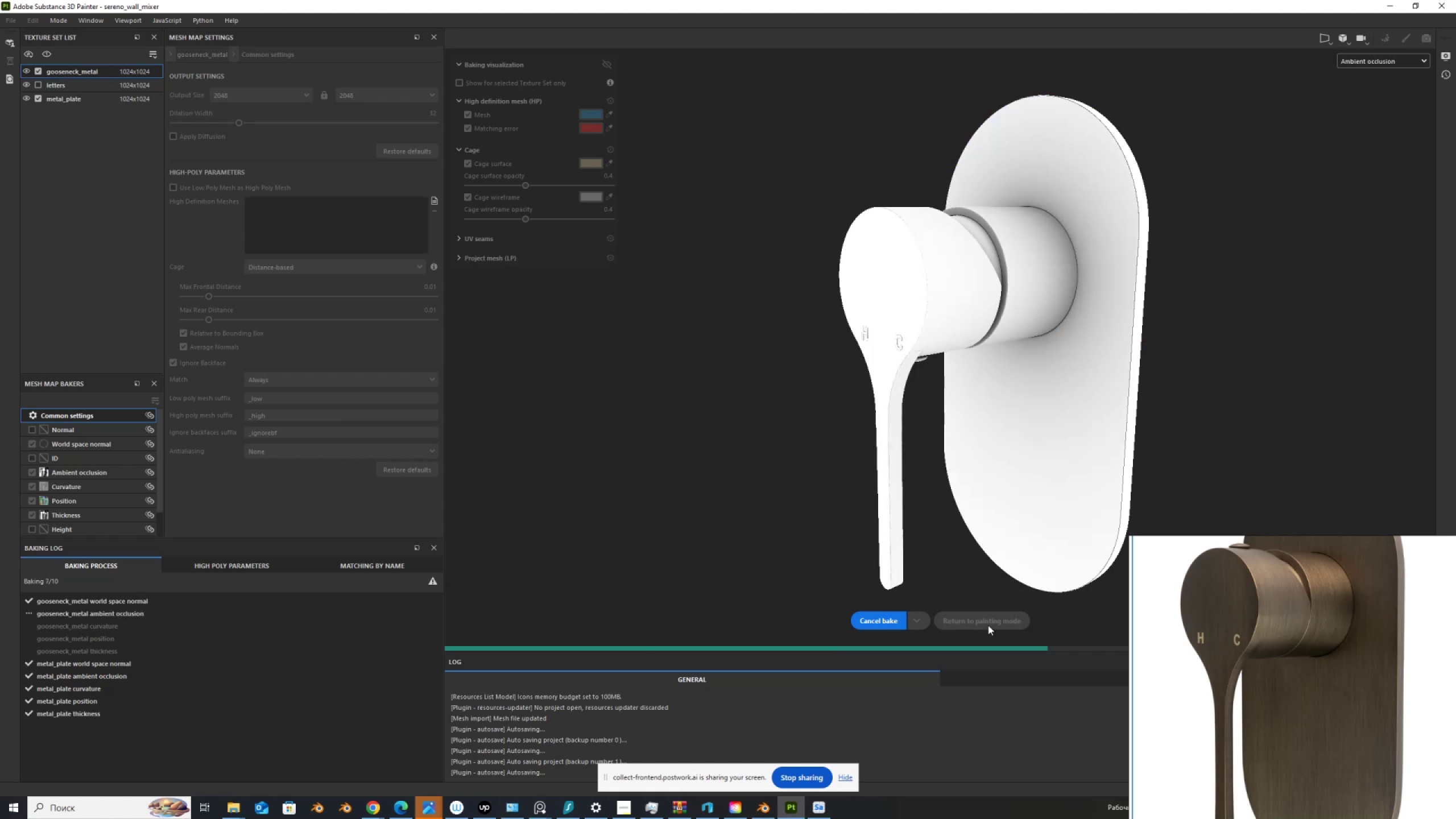 
left_click([991, 619])
 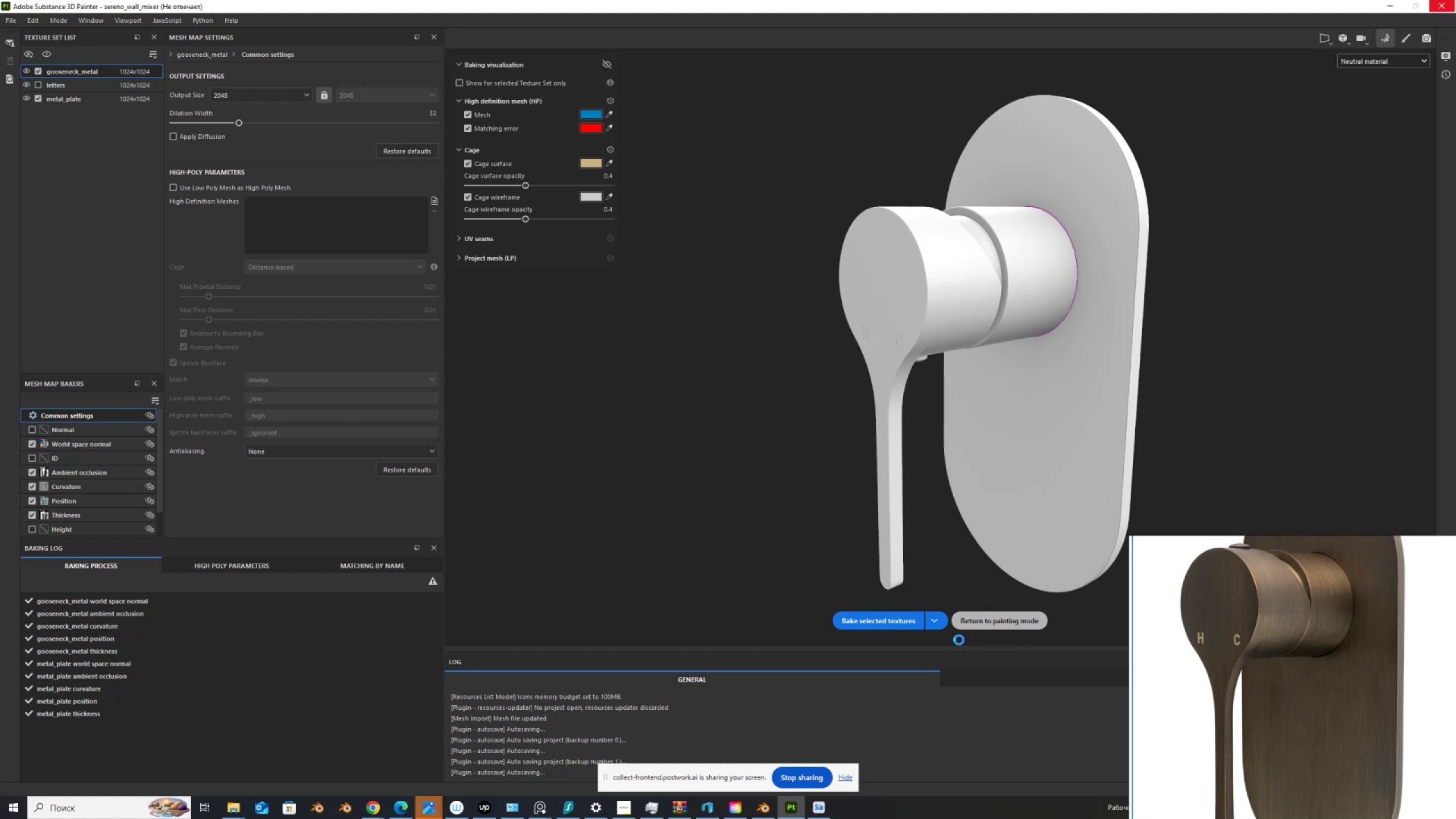 
wait(12.09)
 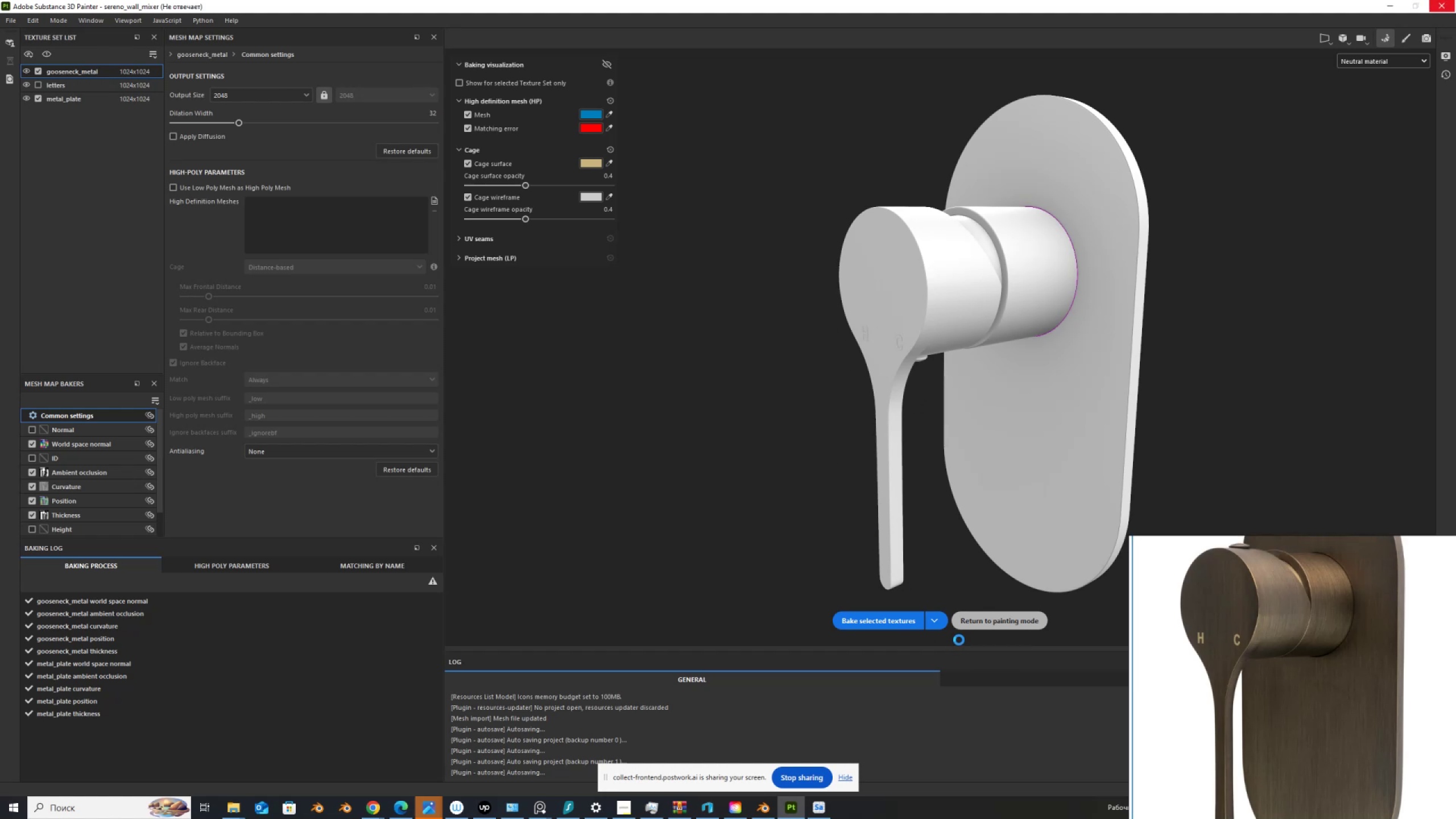 
scroll: coordinate [748, 345], scroll_direction: up, amount: 16.0
 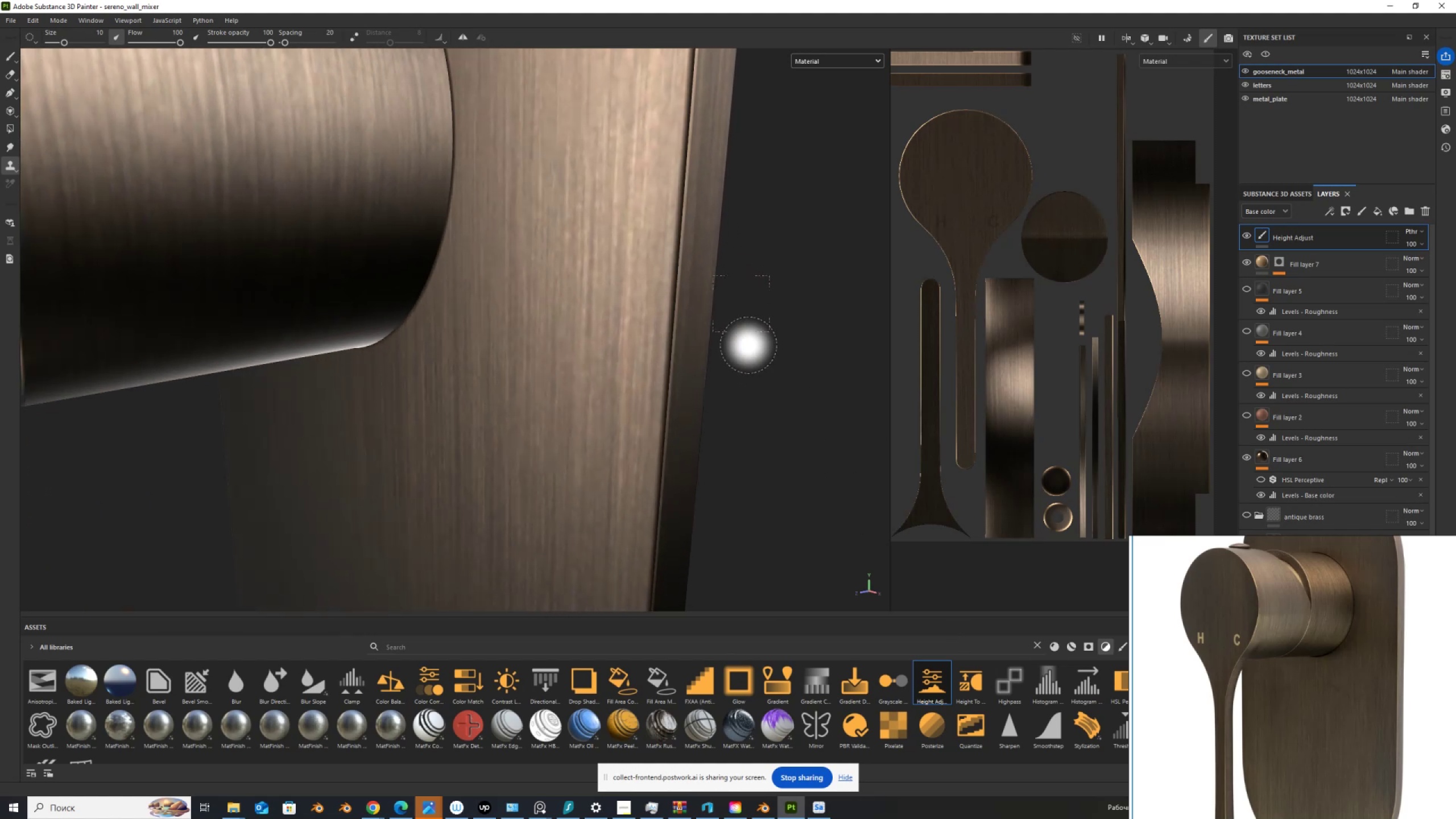 
scroll: coordinate [748, 345], scroll_direction: down, amount: 9.0
 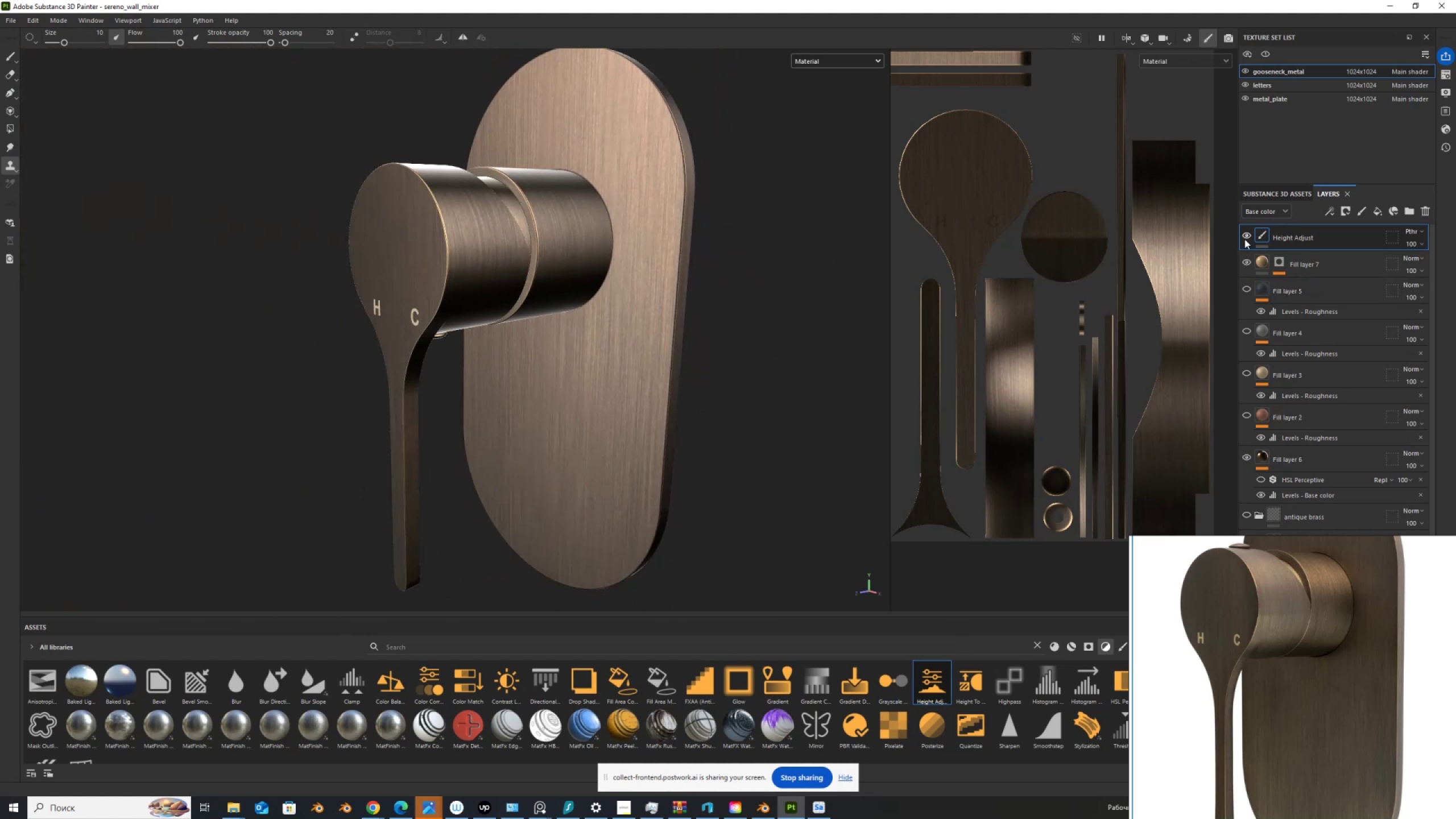 
scroll: coordinate [635, 402], scroll_direction: up, amount: 2.0
 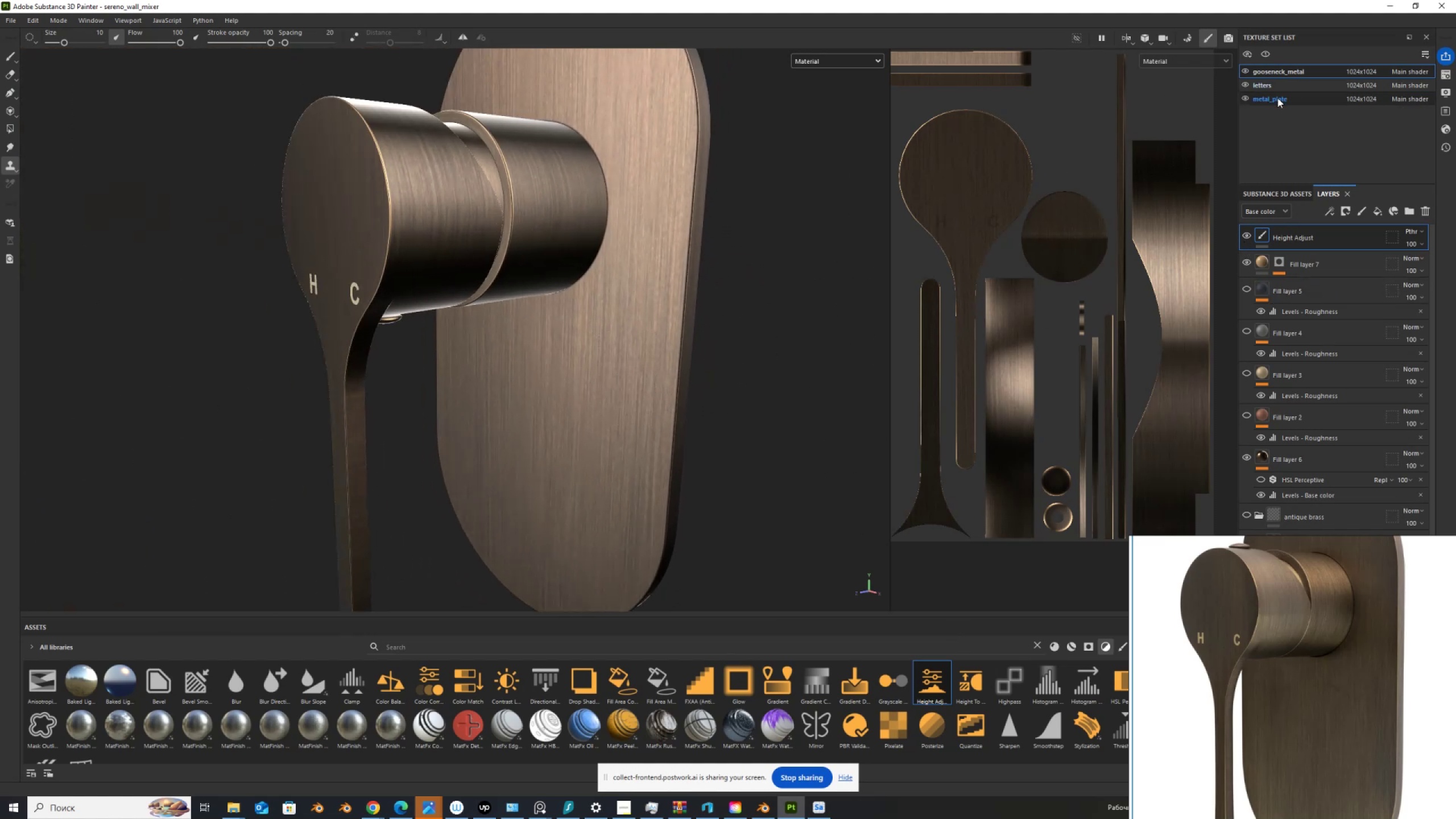 
left_click([1277, 100])
 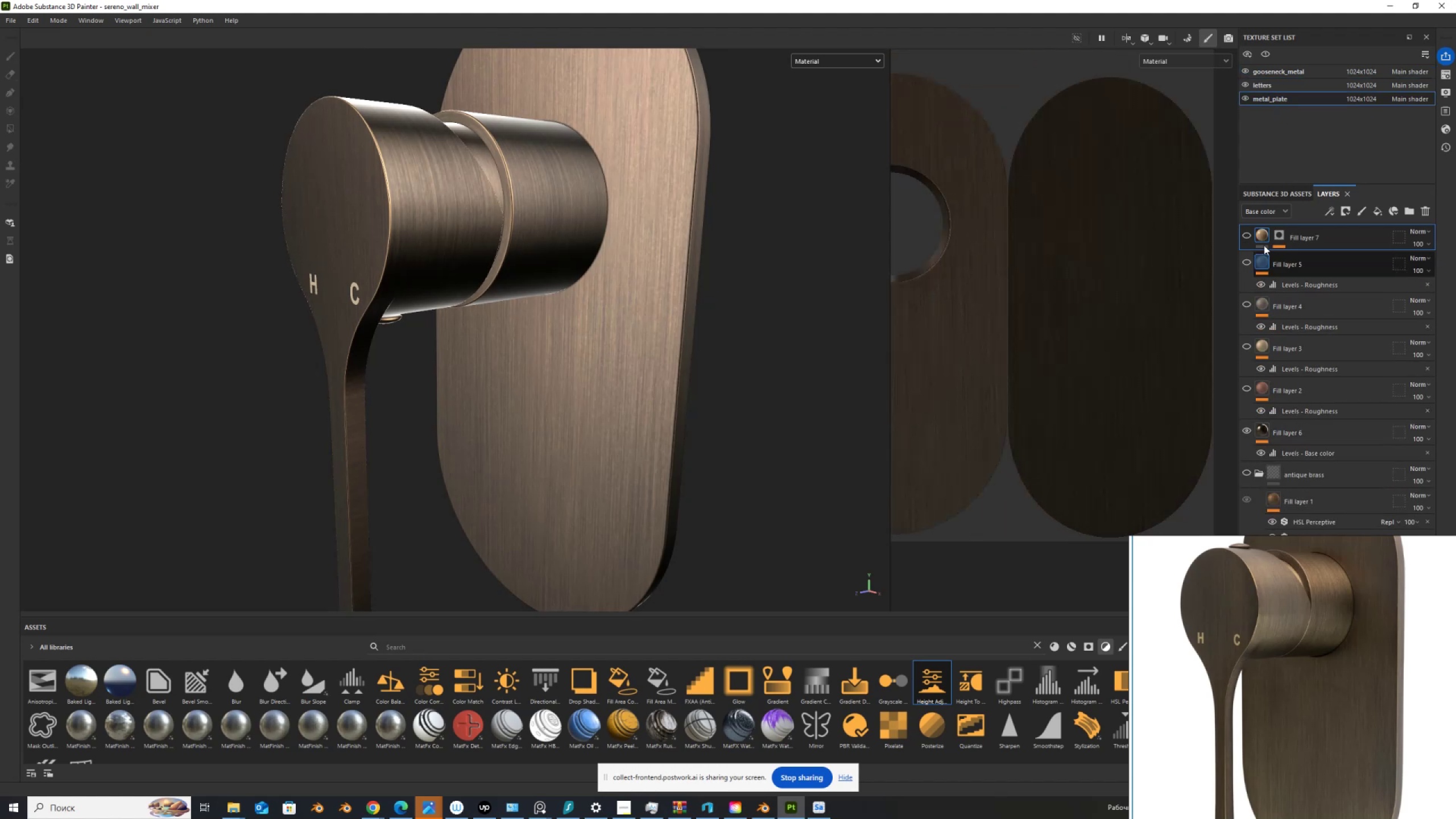 
left_click([1246, 235])
 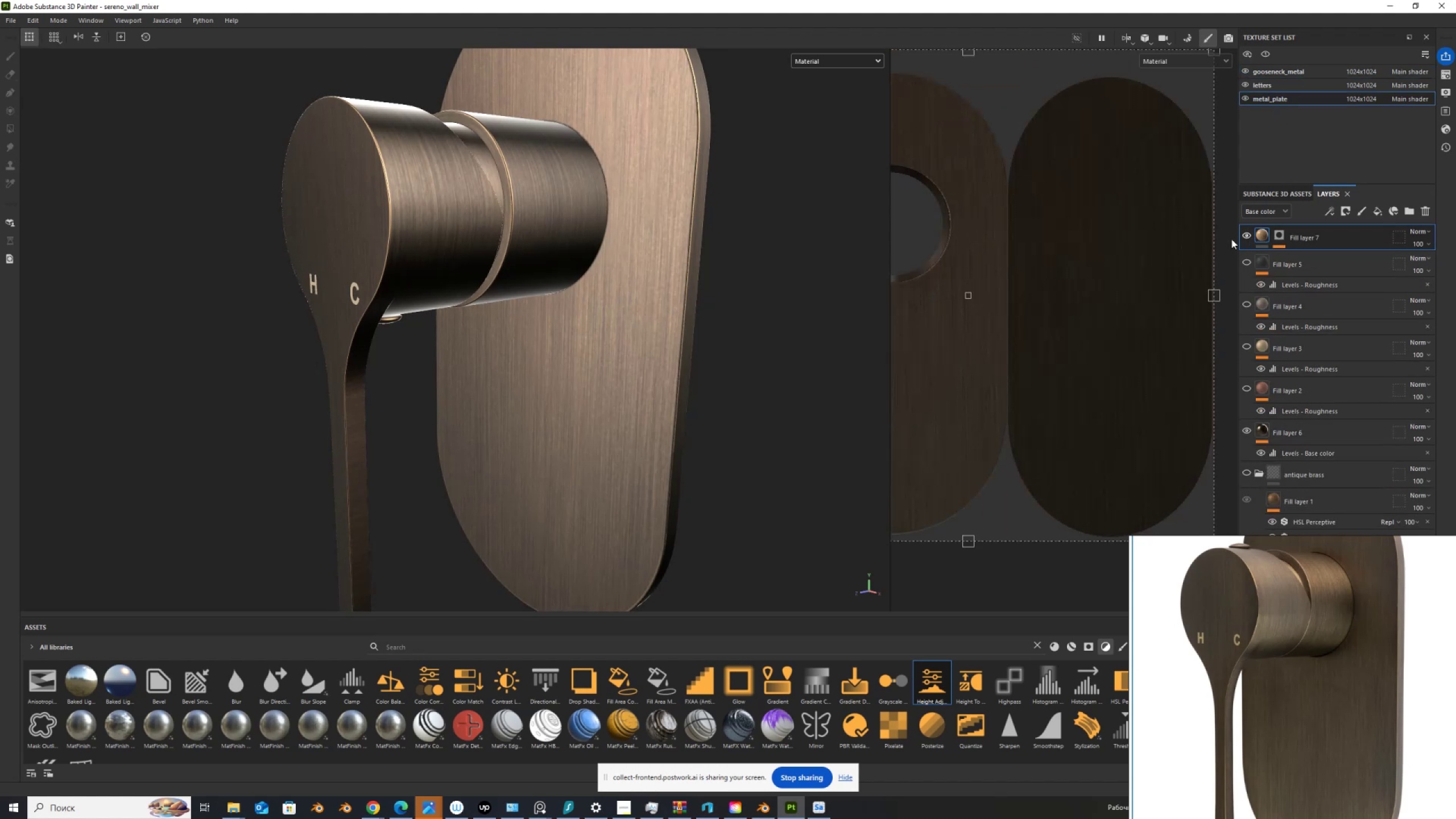 
scroll: coordinate [732, 366], scroll_direction: up, amount: 8.0
 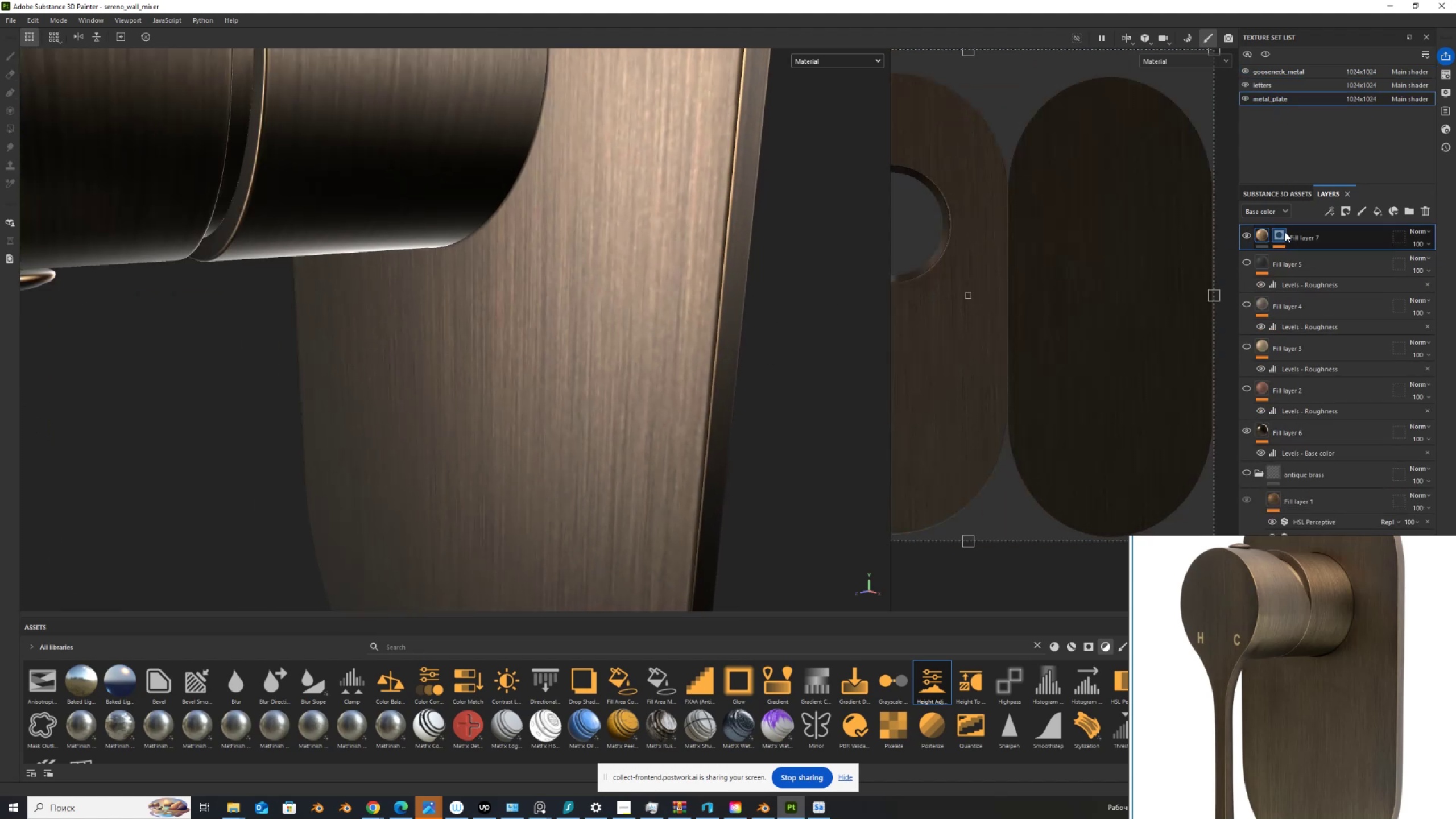 
hold_key(key=AltLeft, duration=0.38)
left_click([1284, 234])
 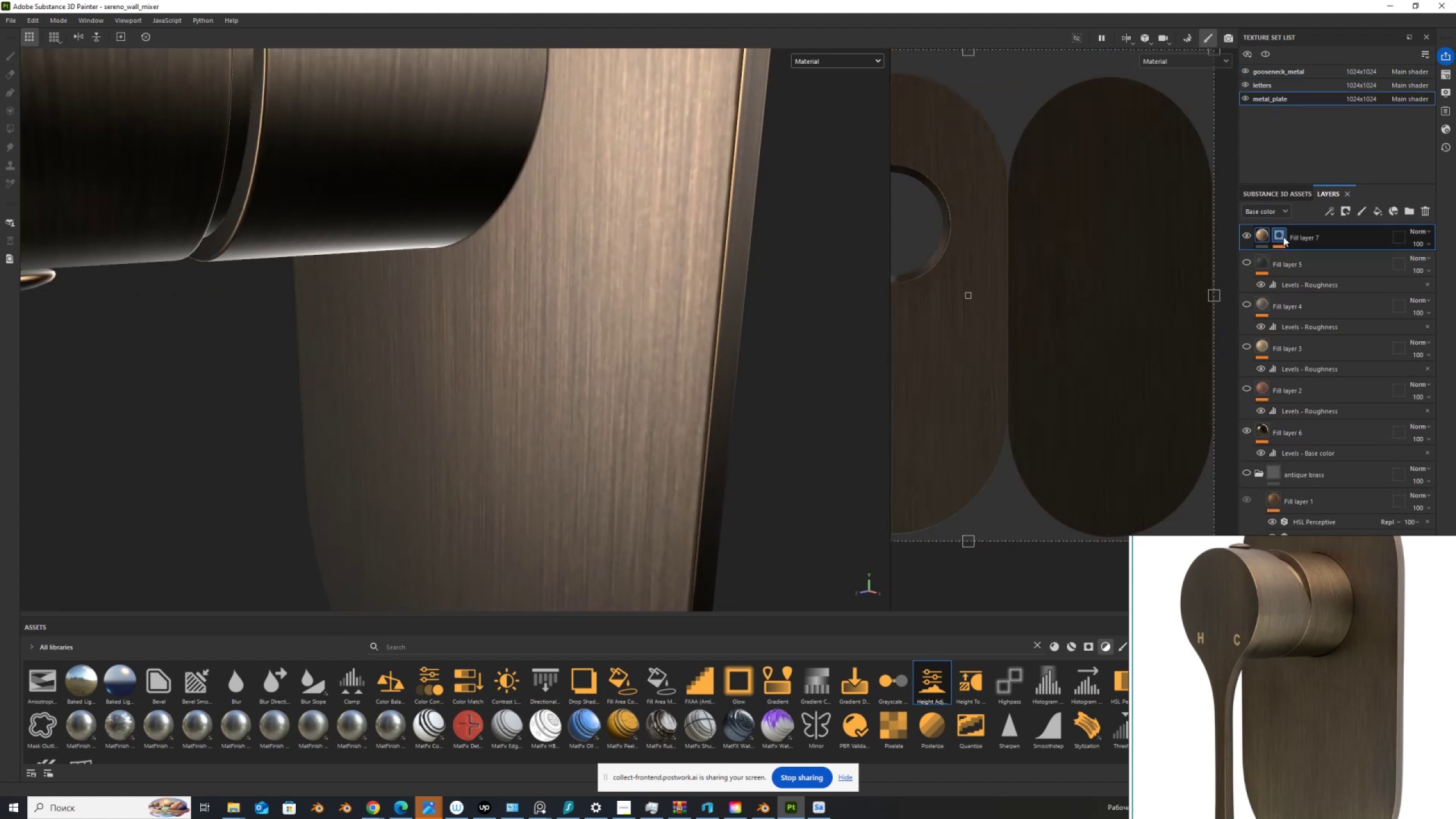 
hold_key(key=AltLeft, duration=0.74)
left_click([1282, 238])
 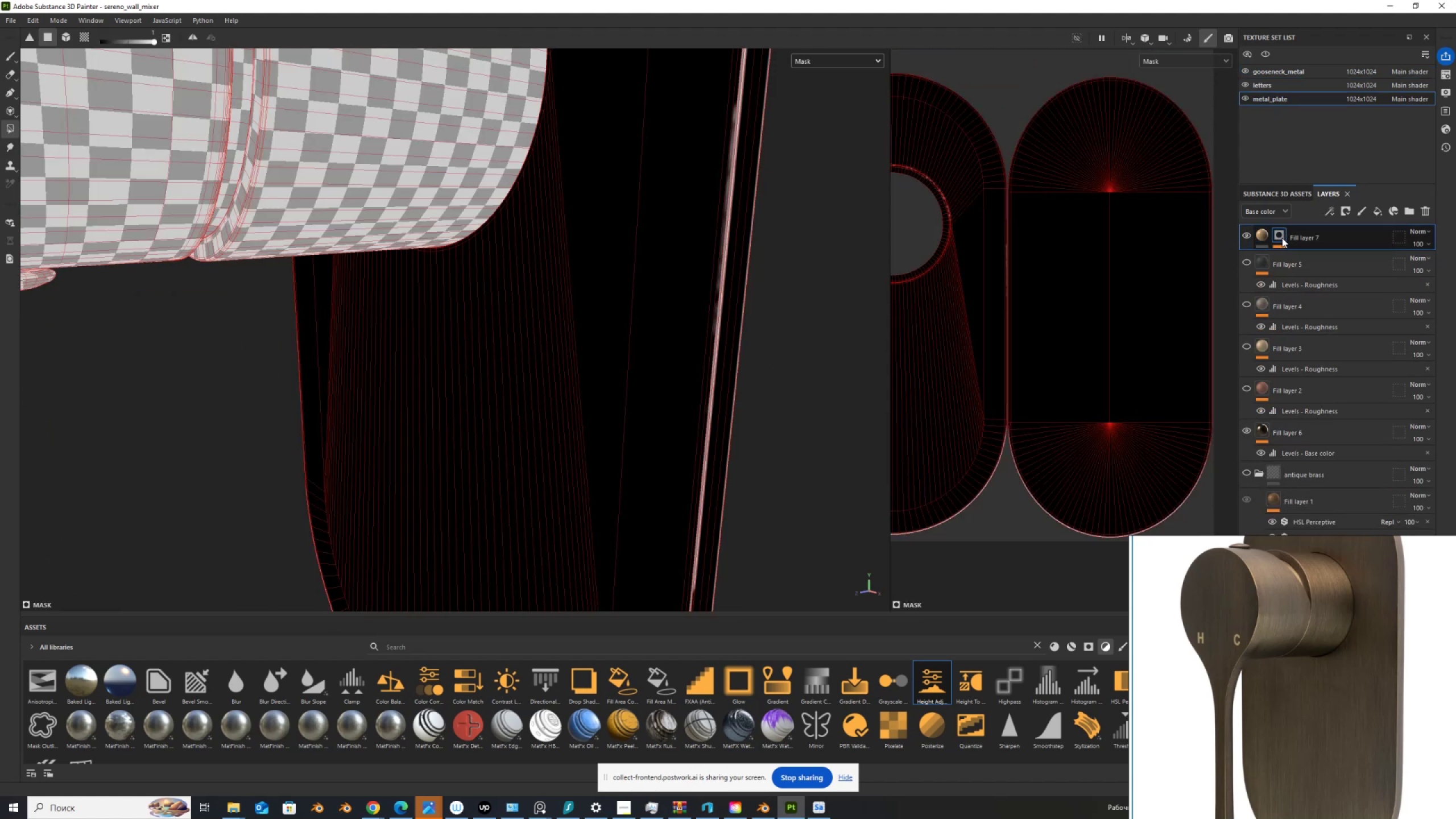 
scroll: coordinate [721, 340], scroll_direction: down, amount: 7.0
 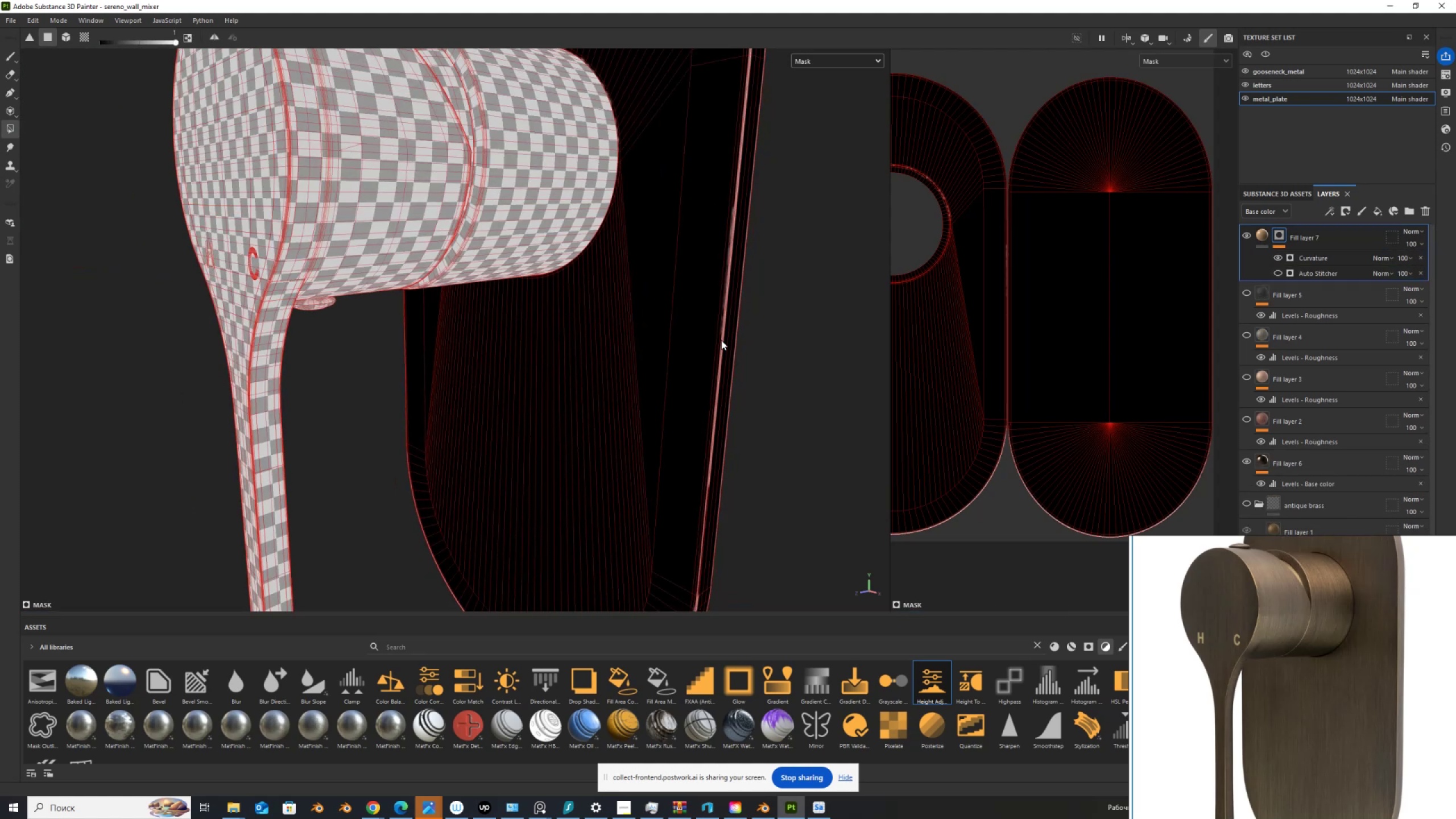 
scroll: coordinate [721, 340], scroll_direction: up, amount: 14.0
 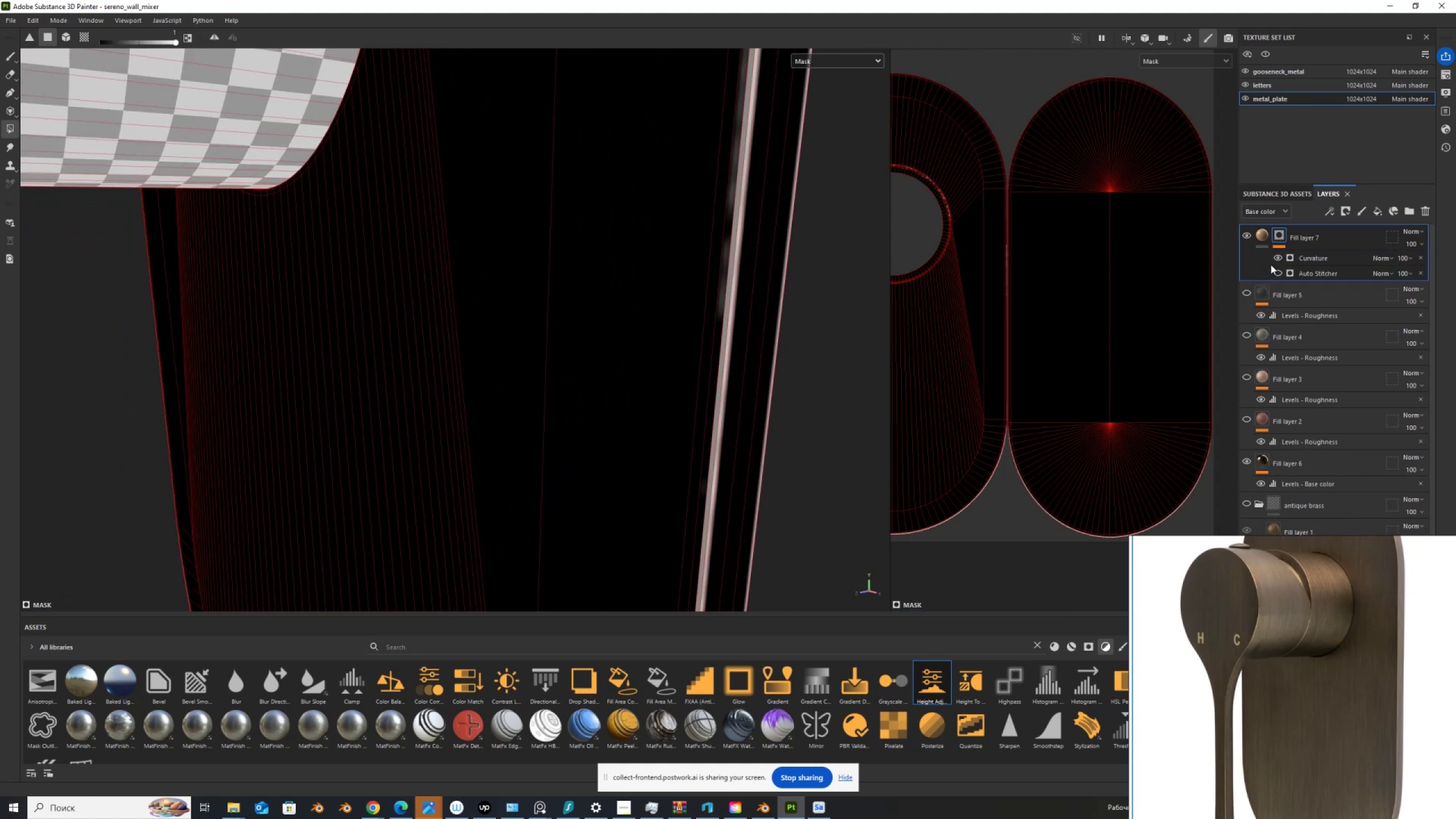 
left_click([1277, 258])
 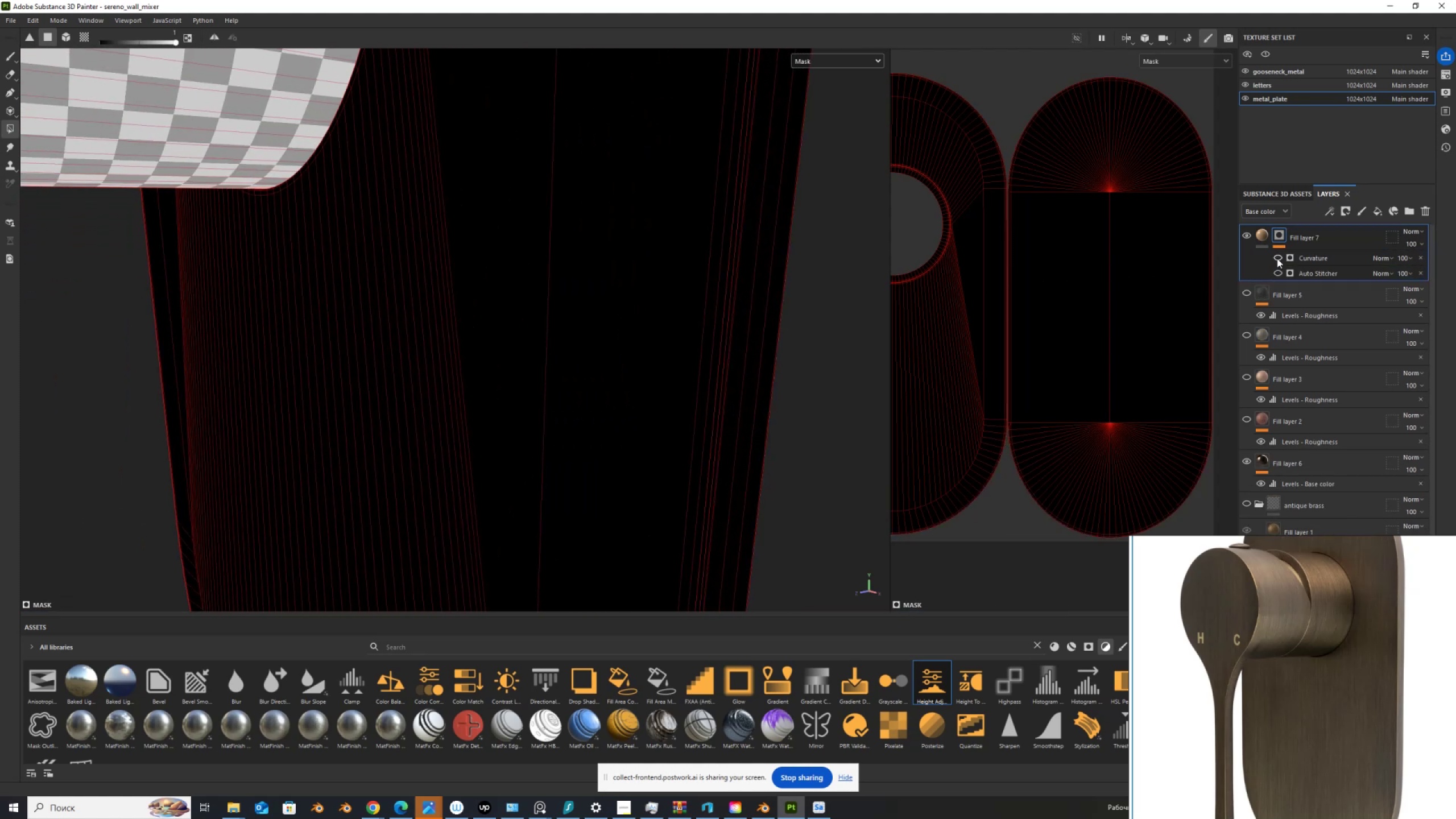 
left_click([1277, 258])
 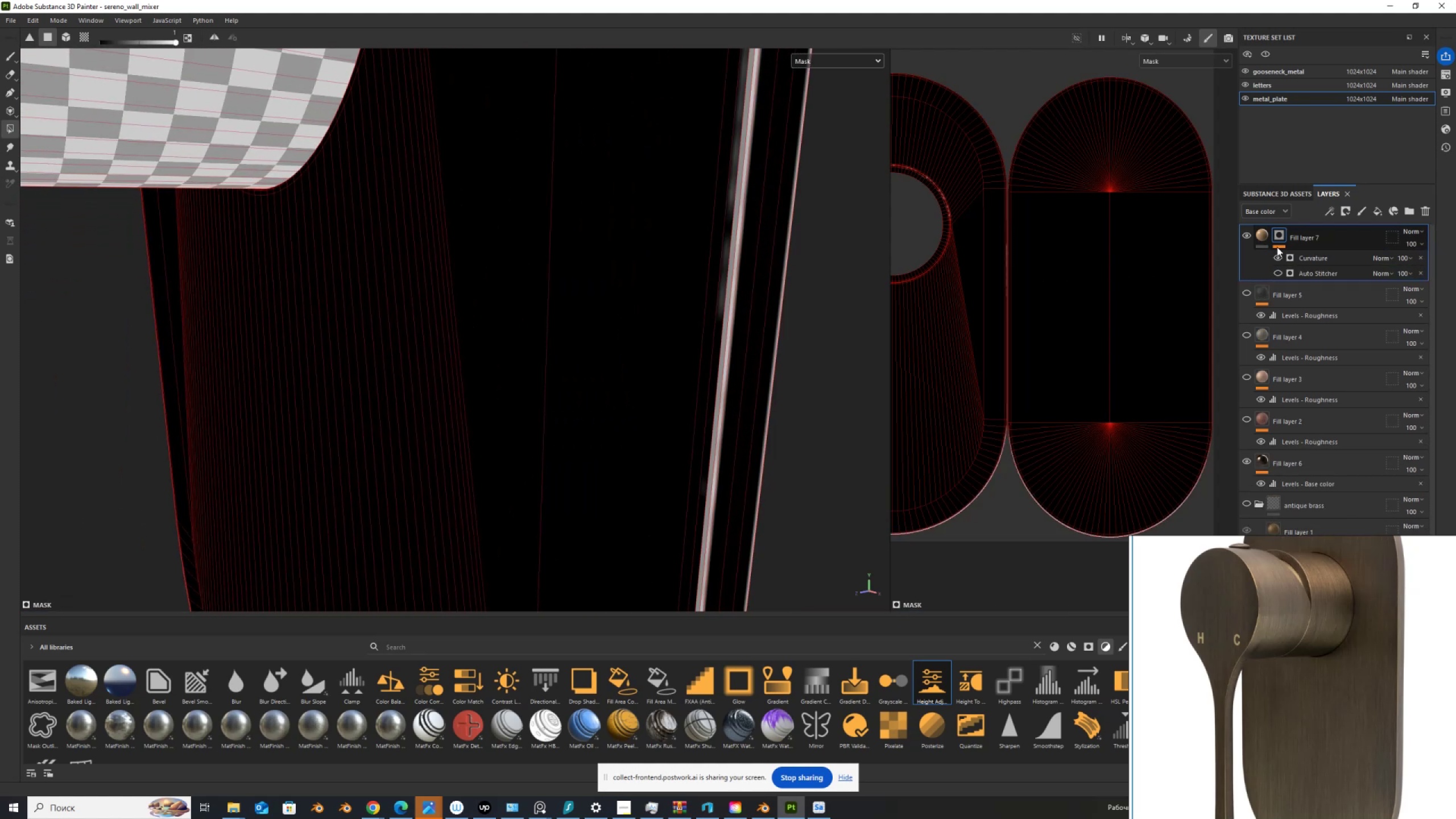 
right_click([1277, 237])
 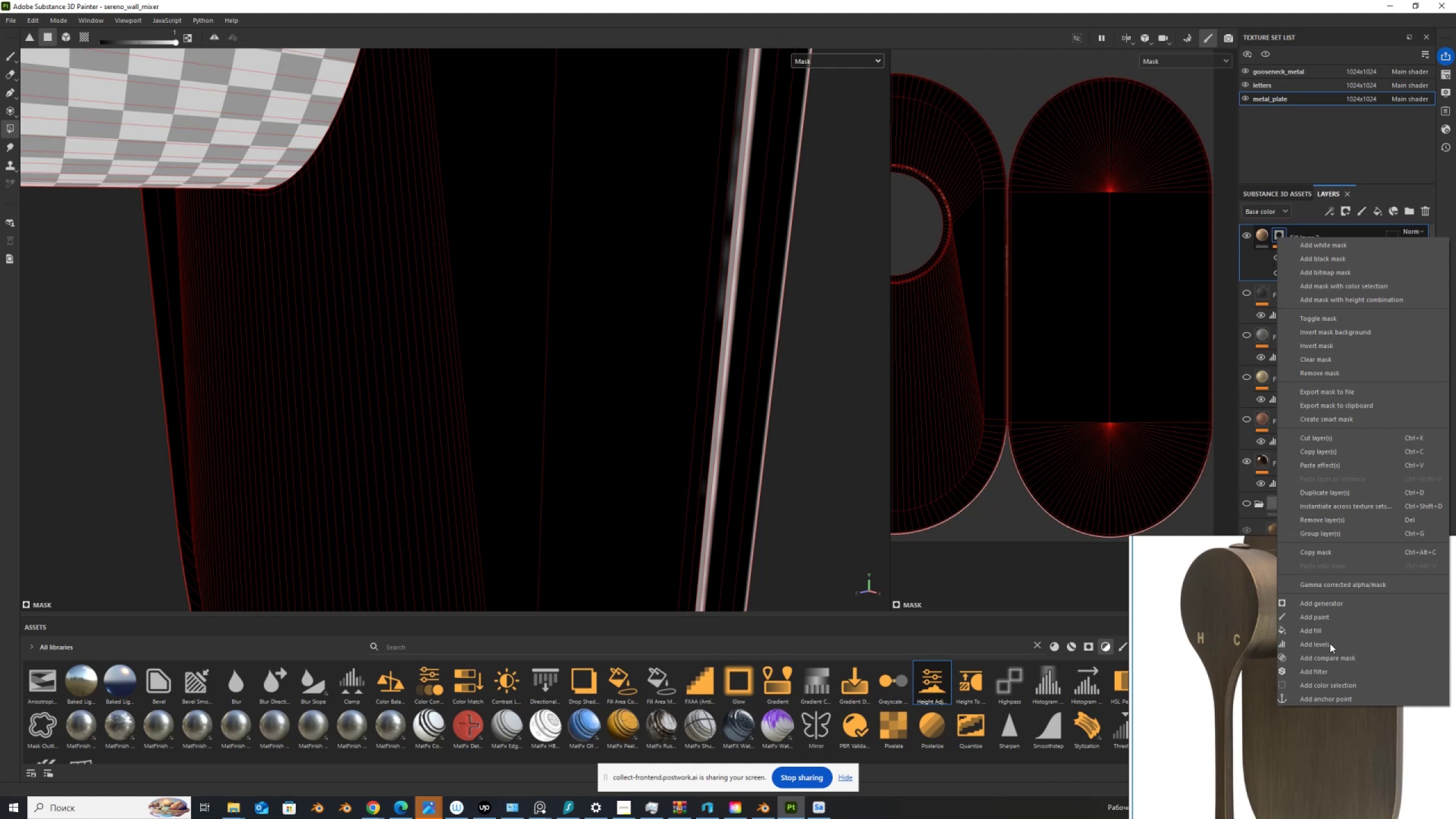 
left_click([1330, 671])
 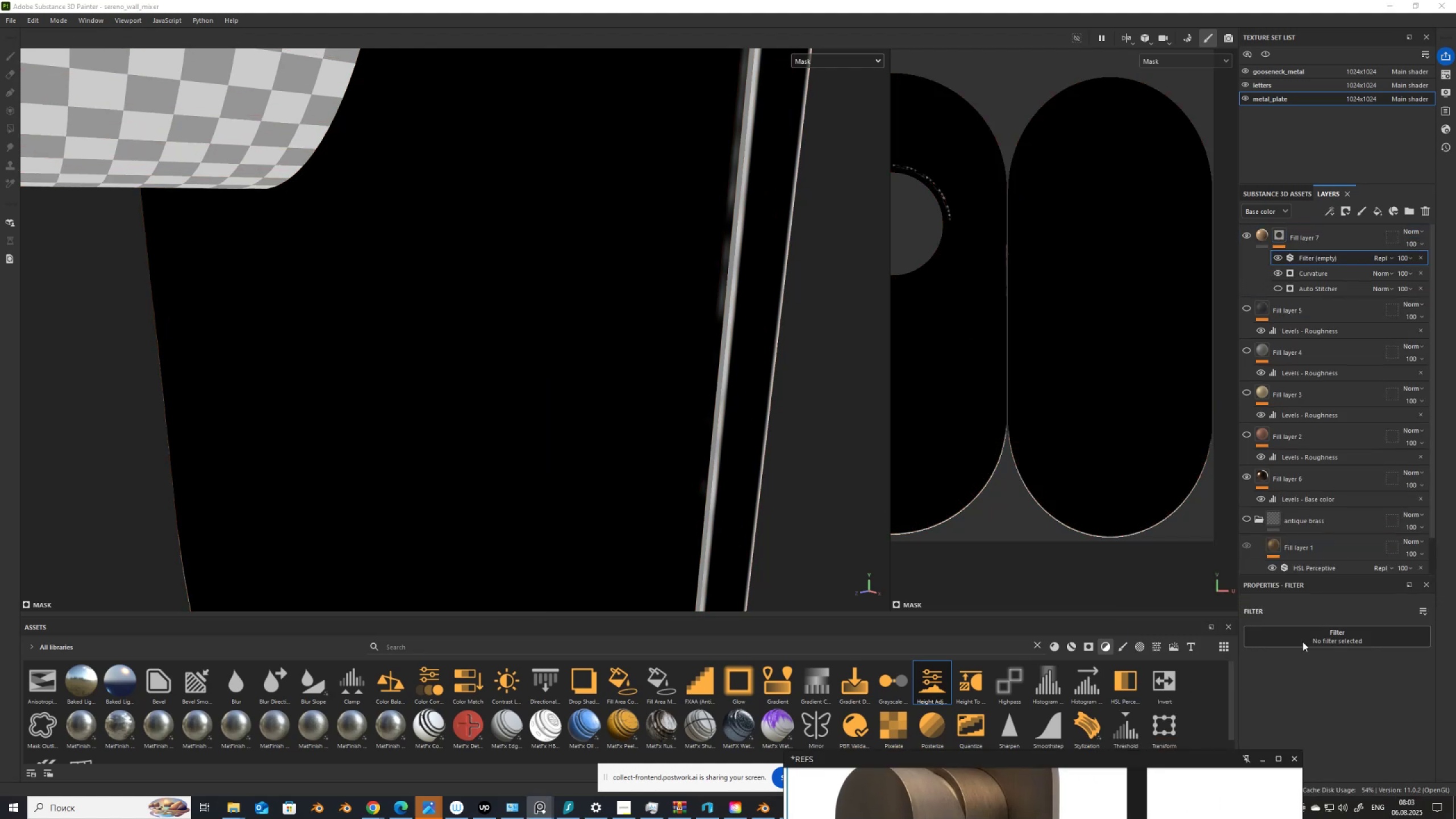 
left_click([1329, 636])
 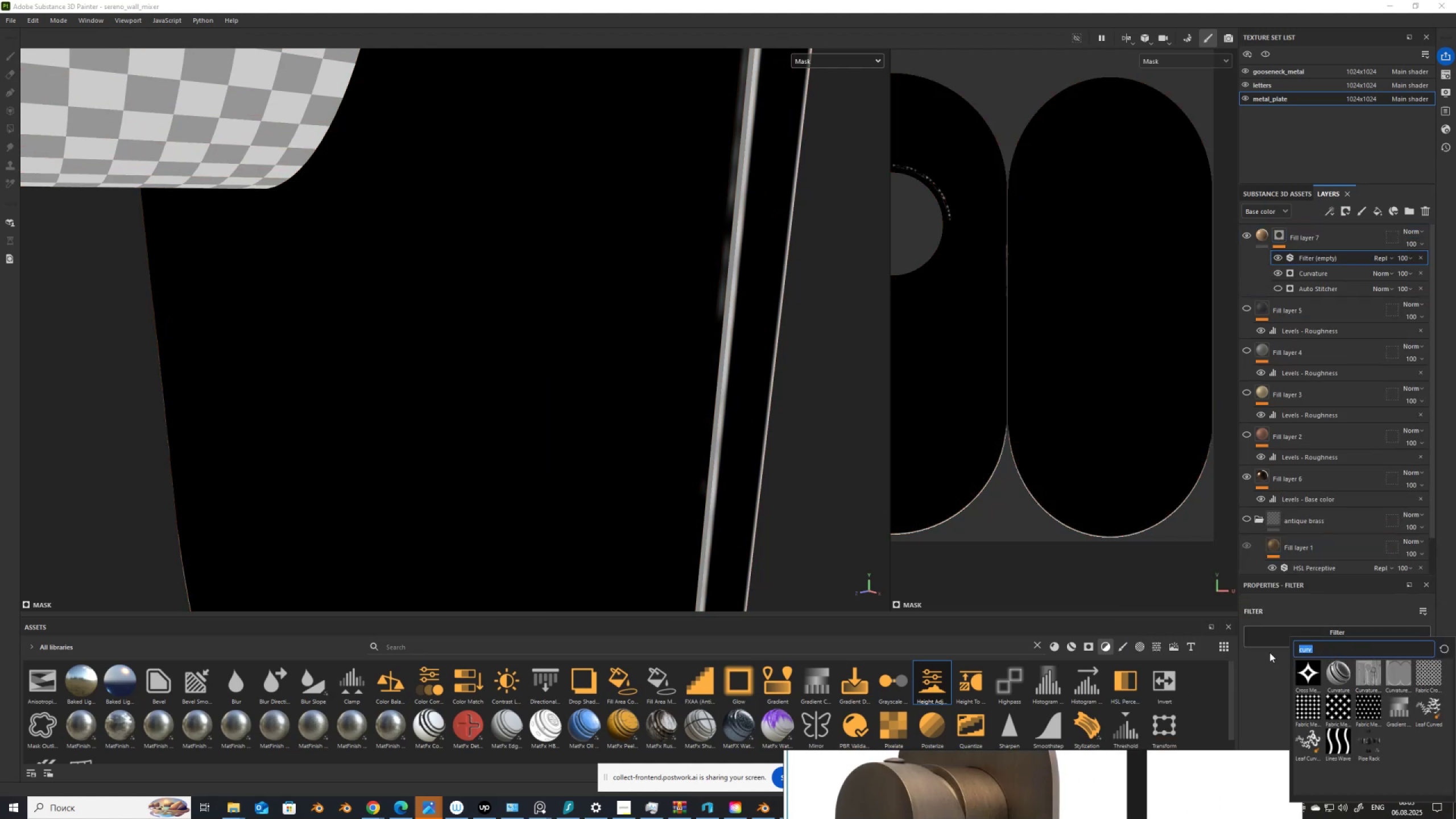 
type(bl)
 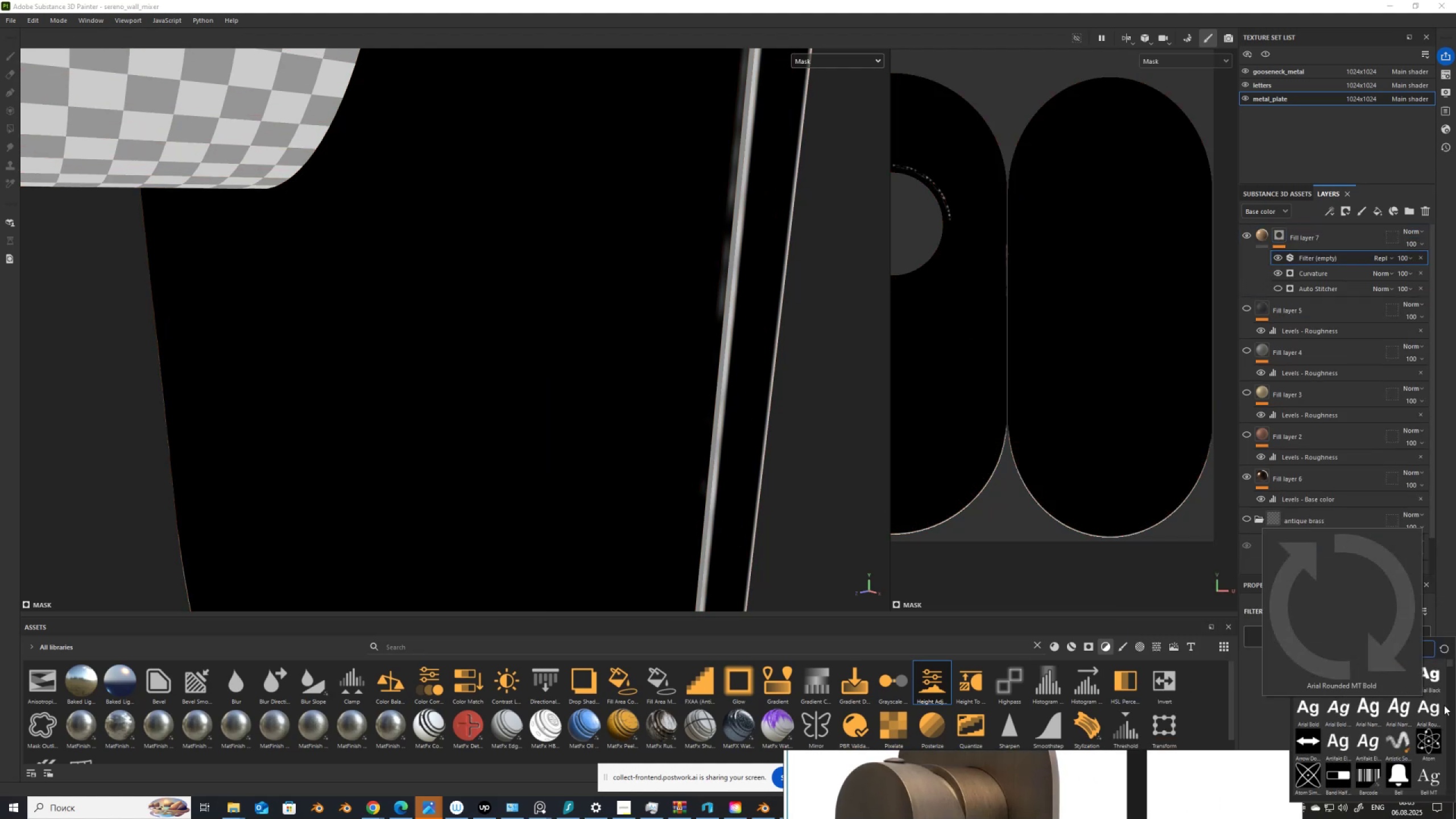 
scroll: coordinate [1384, 750], scroll_direction: down, amount: 5.0
 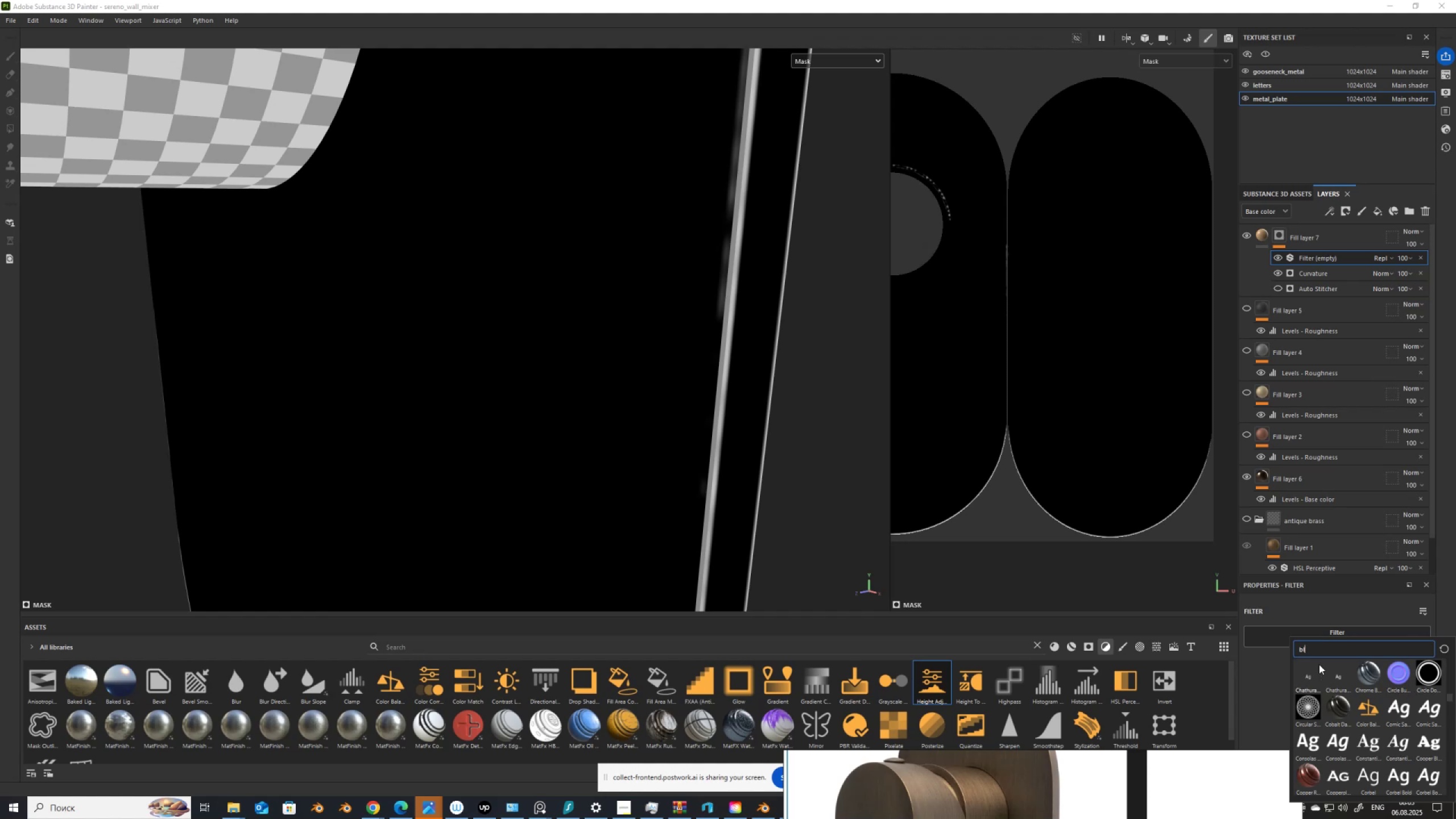 
key(U)
 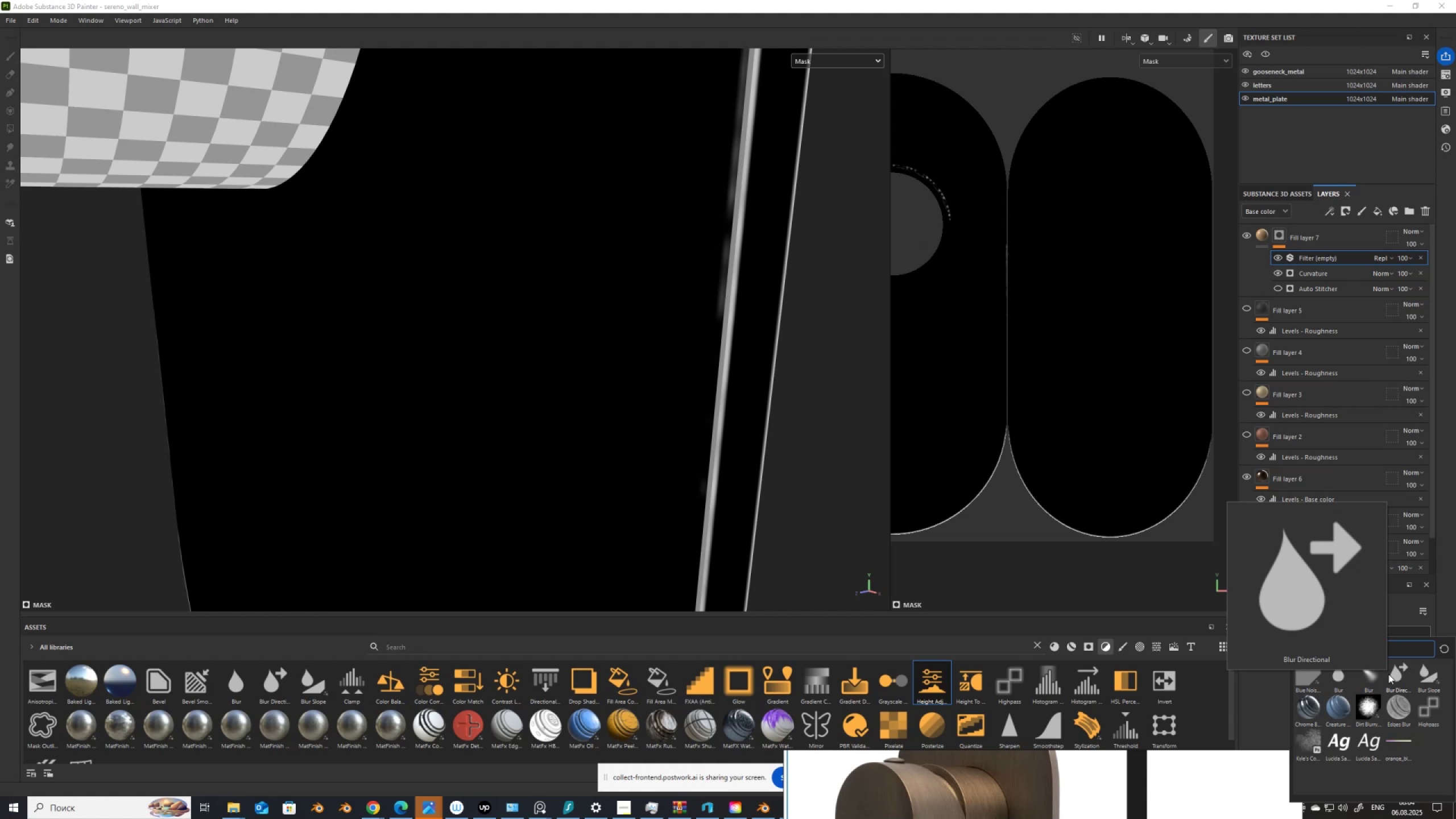 
wait(16.6)
 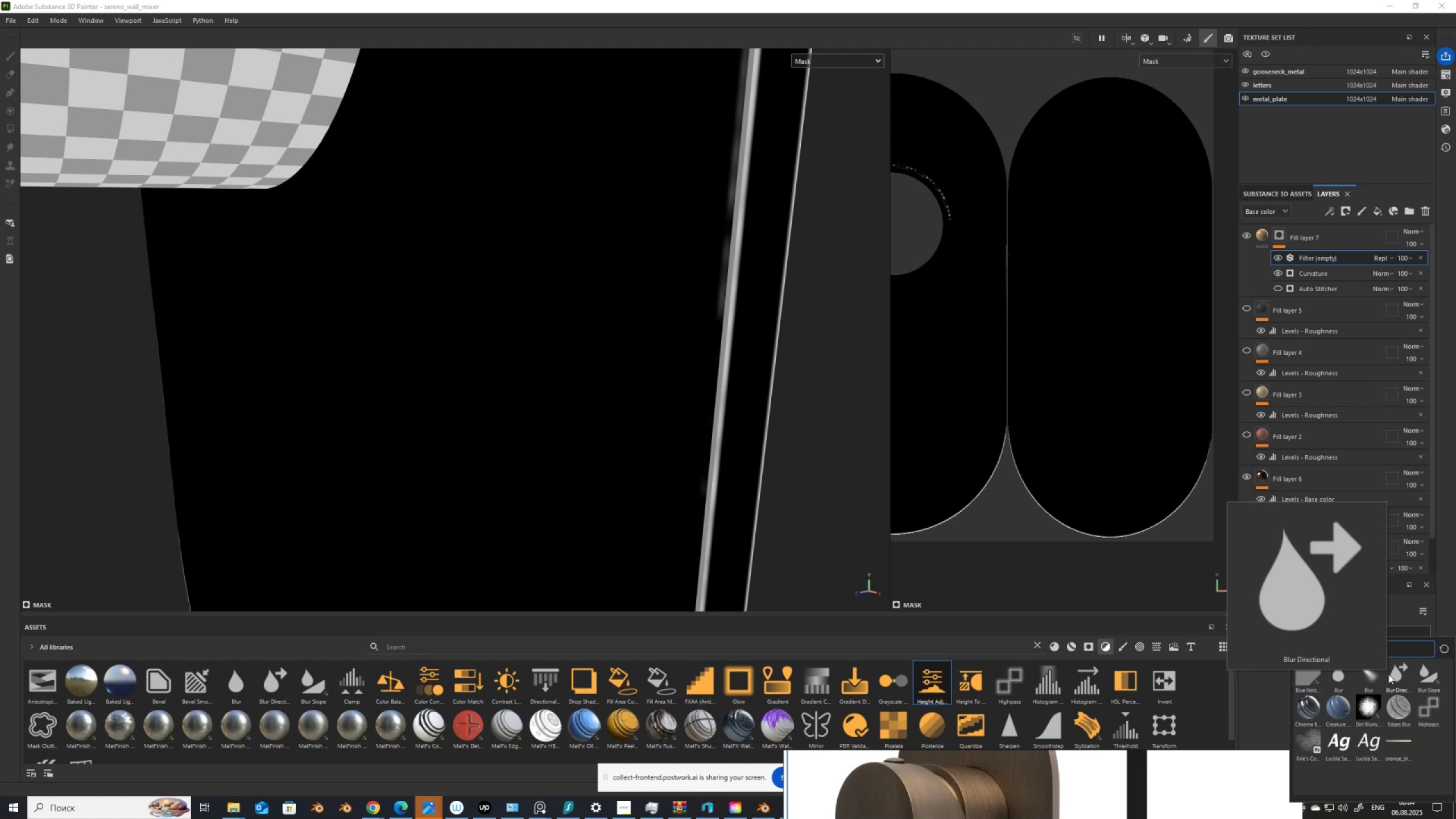 
mouse_move([1411, 687])
 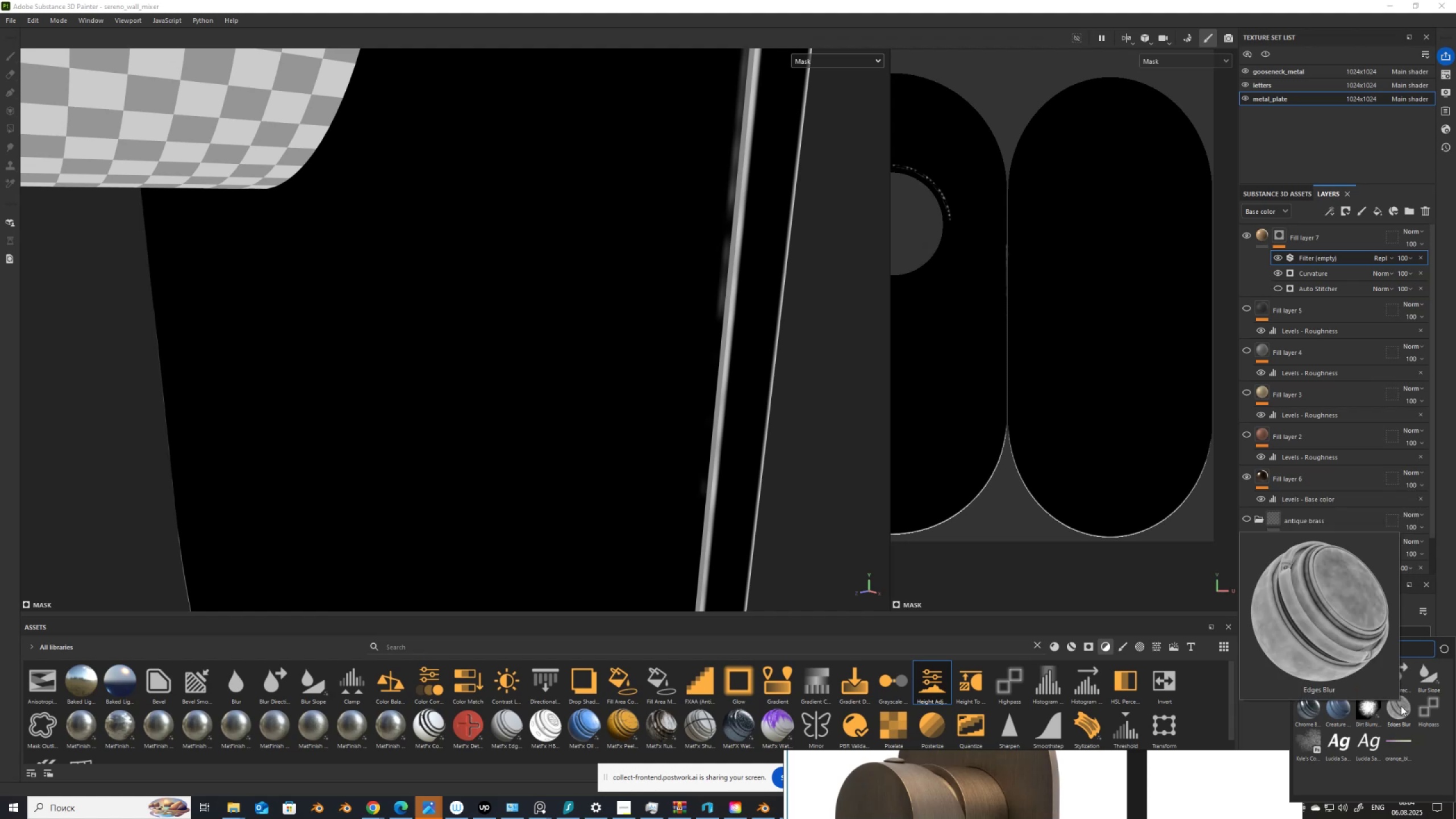 
left_click([1401, 706])
 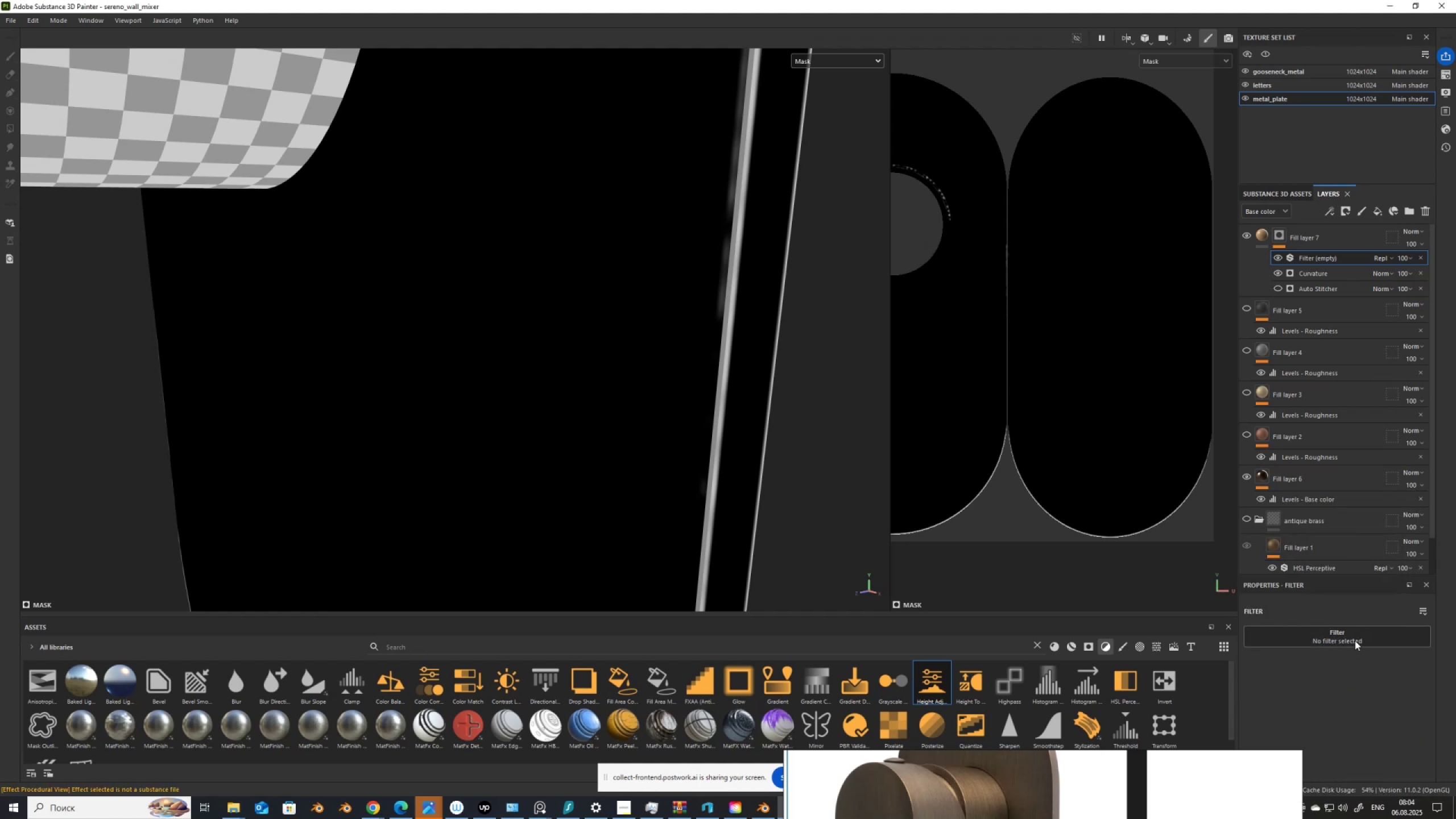 
left_click([1354, 637])
 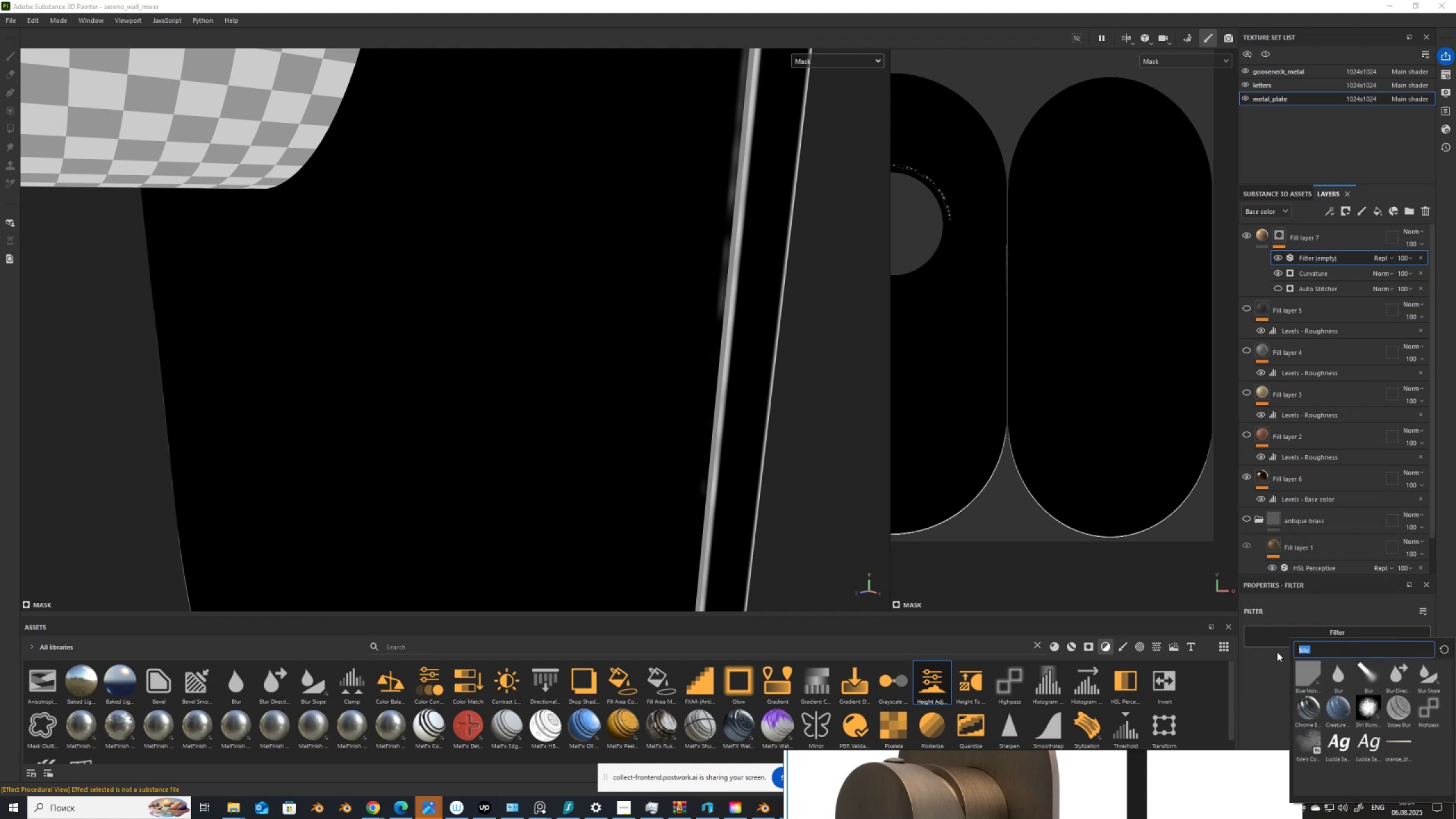 
key(Delete)
 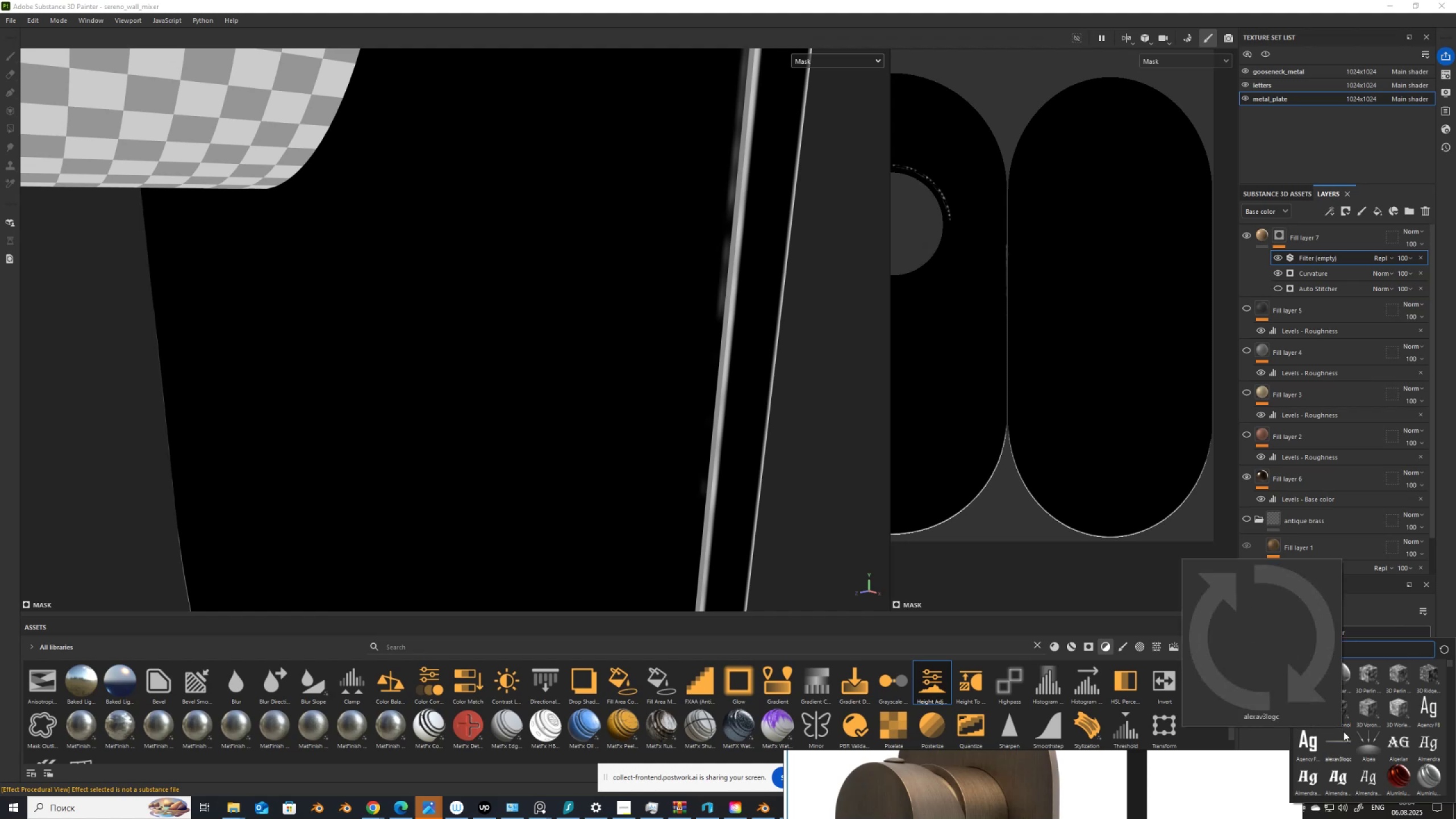 
type(filter)
 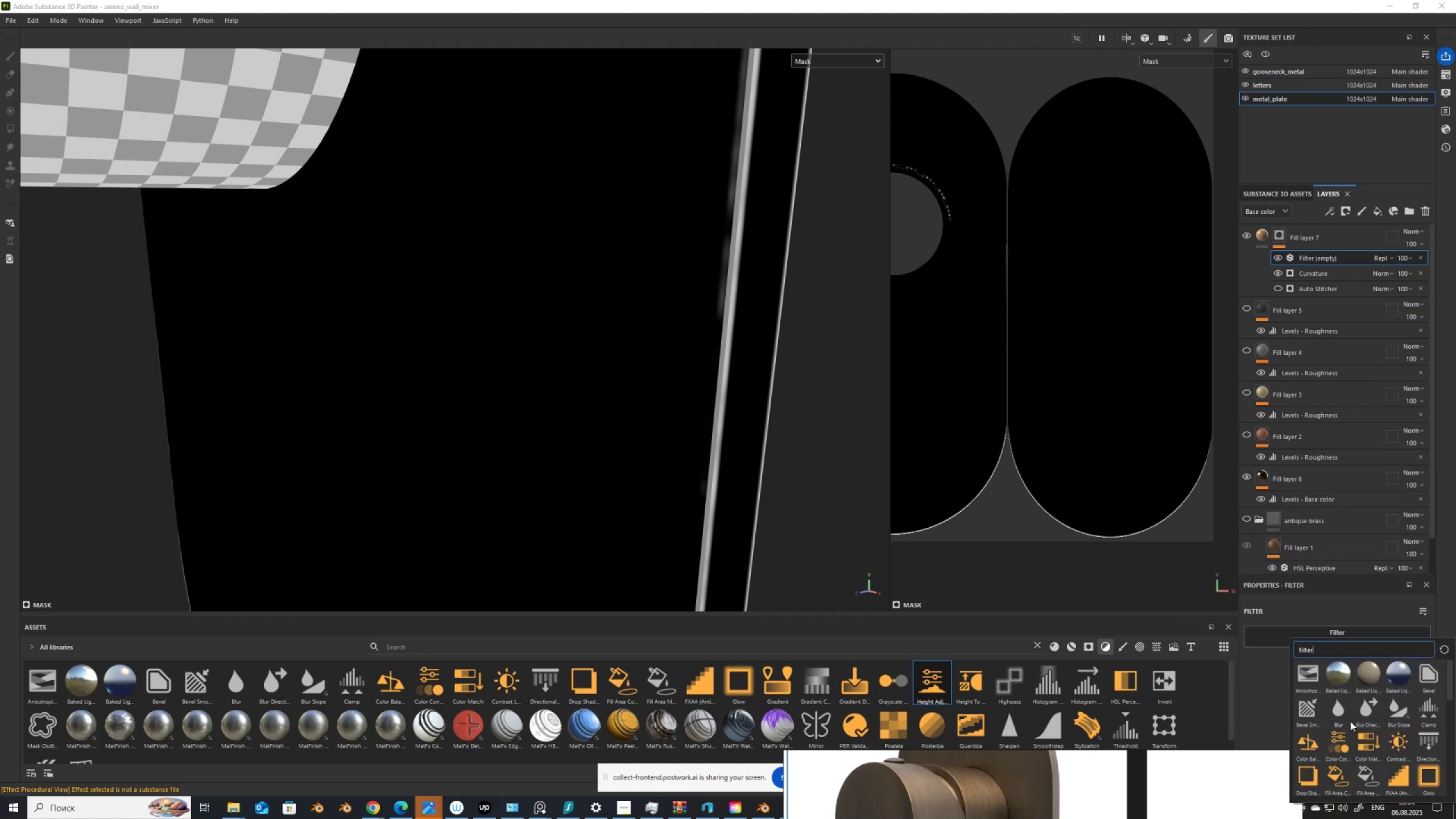 
left_click([1342, 709])
 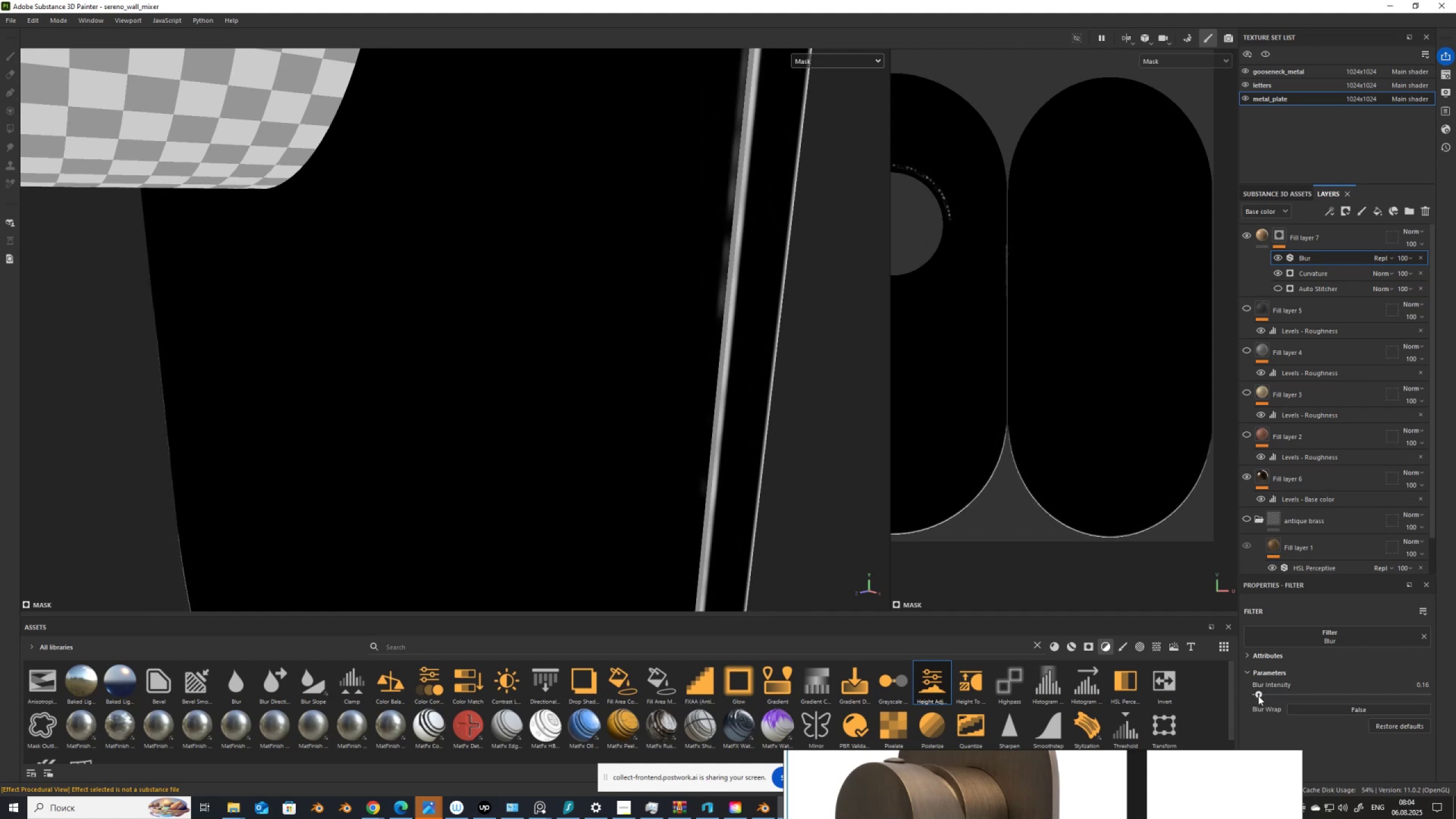 
wait(11.43)
 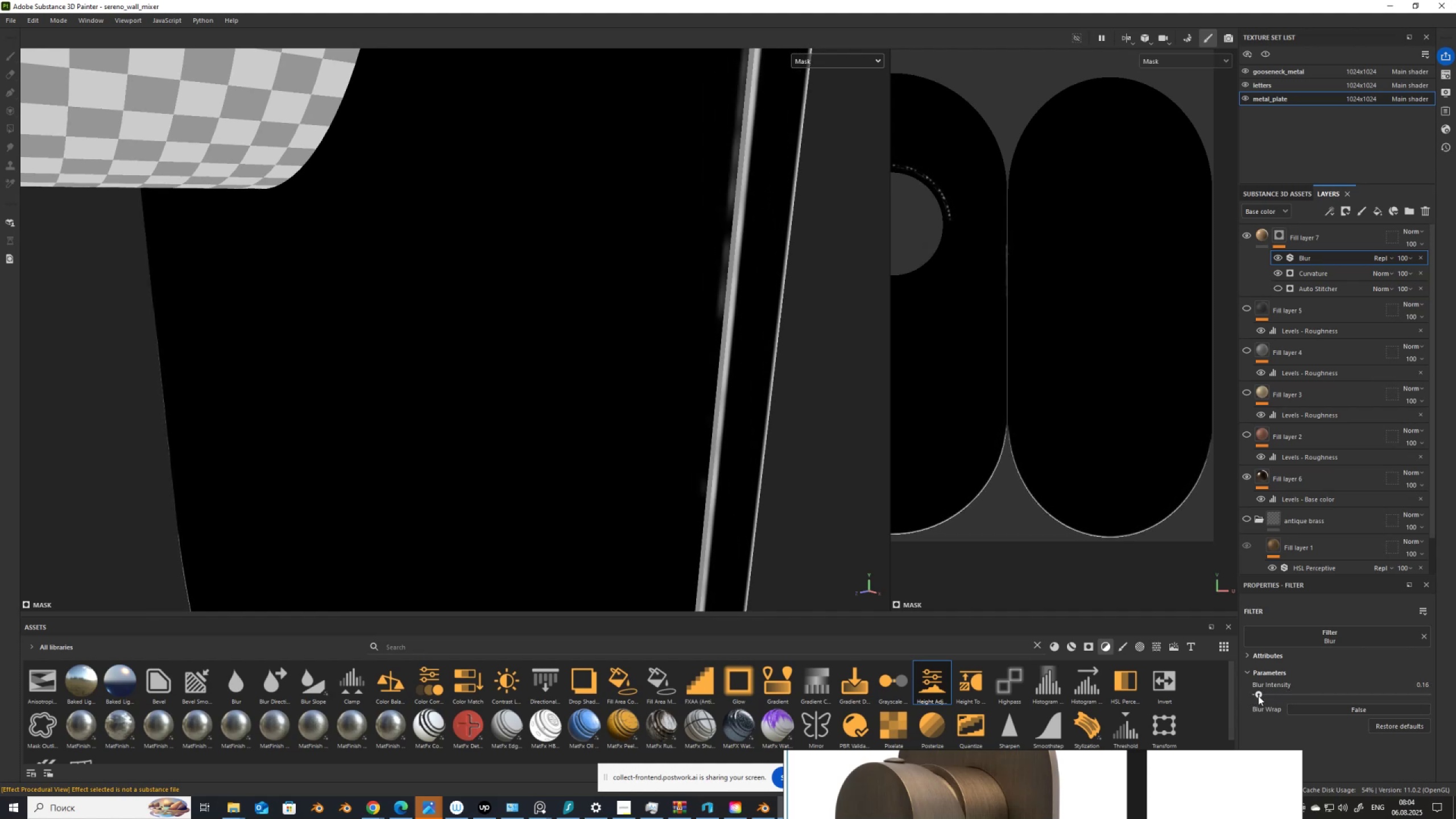 
left_click([1279, 274])
 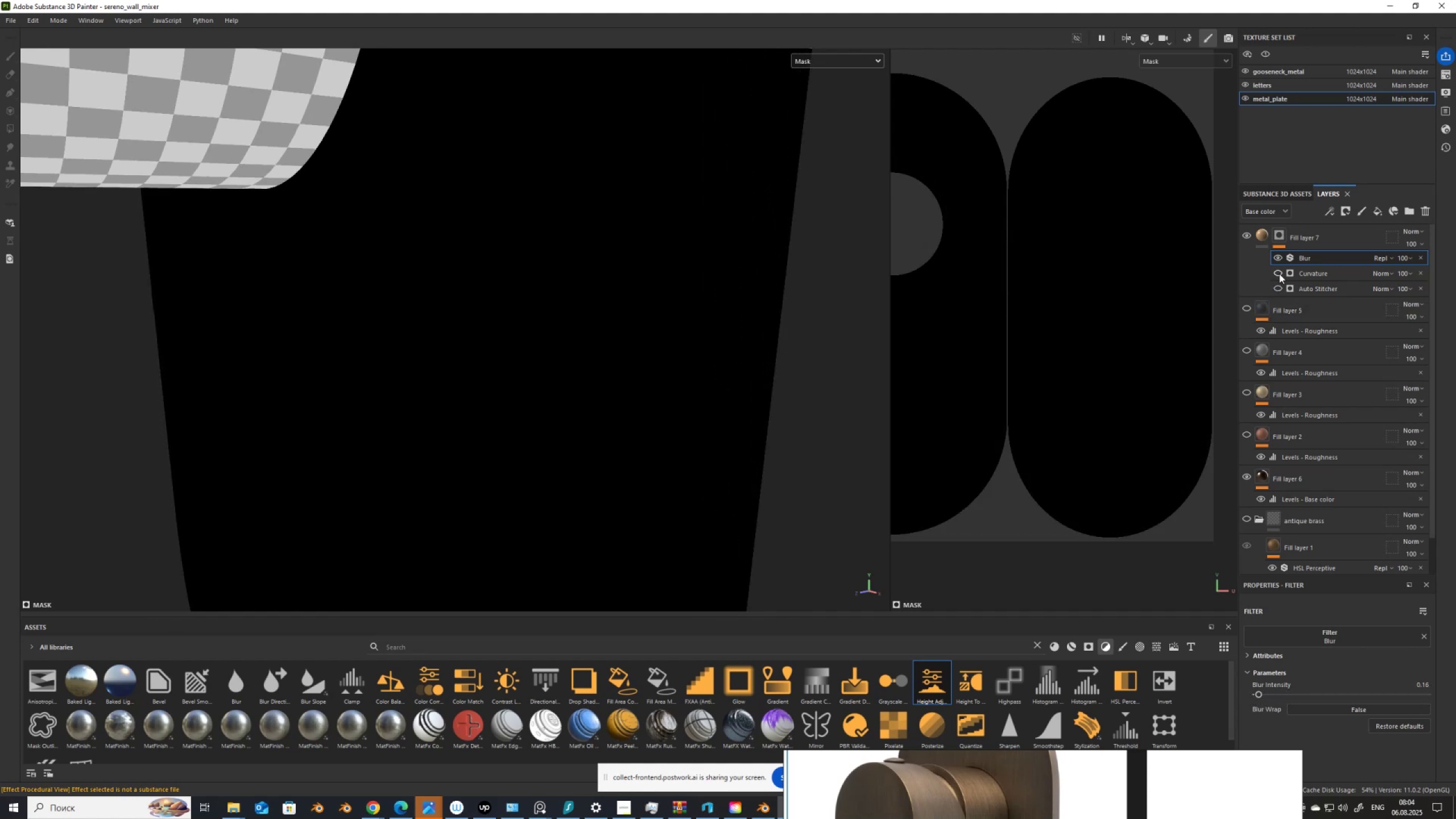 
left_click([1279, 274])
 